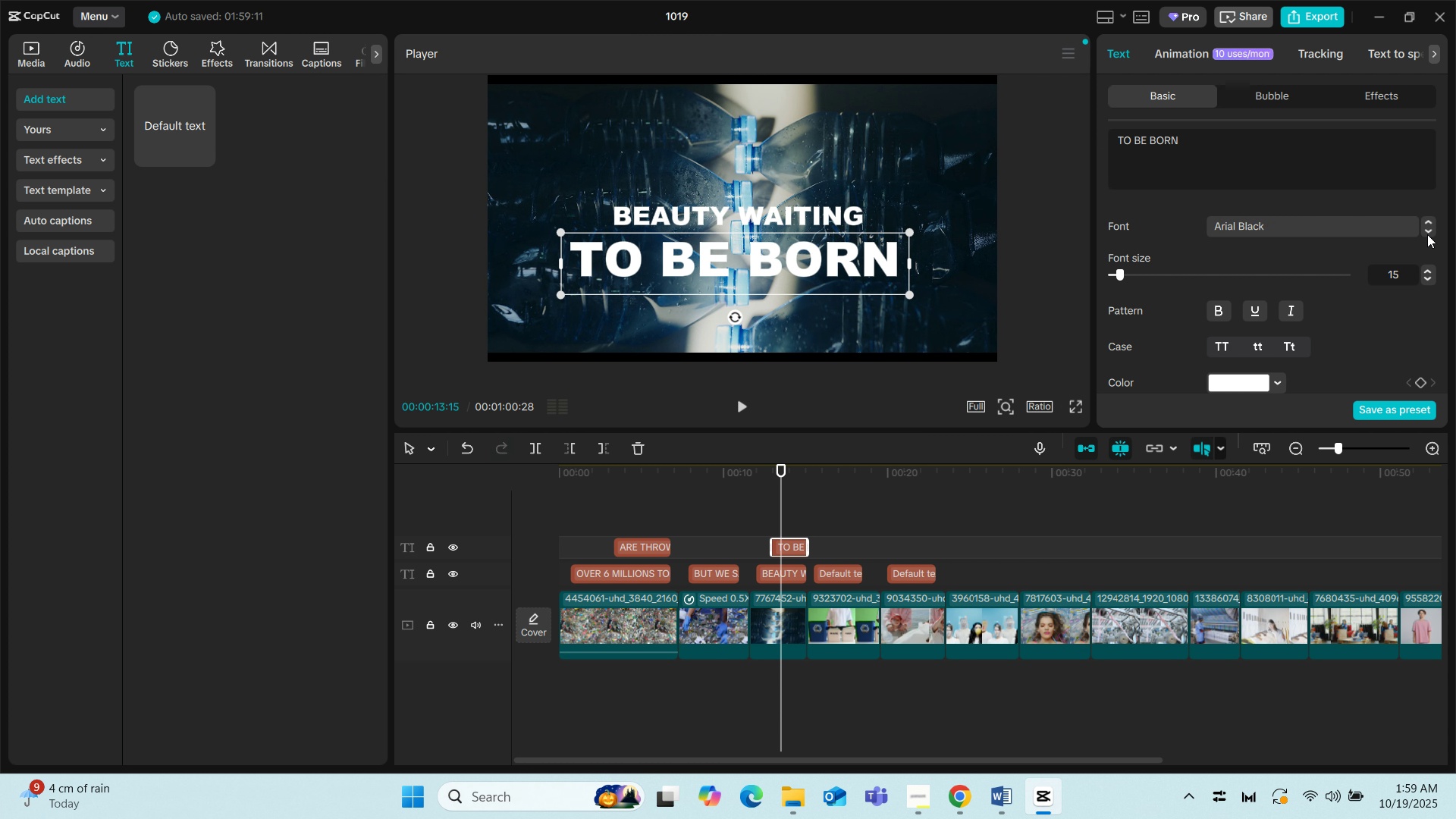 
left_click([714, 218])
 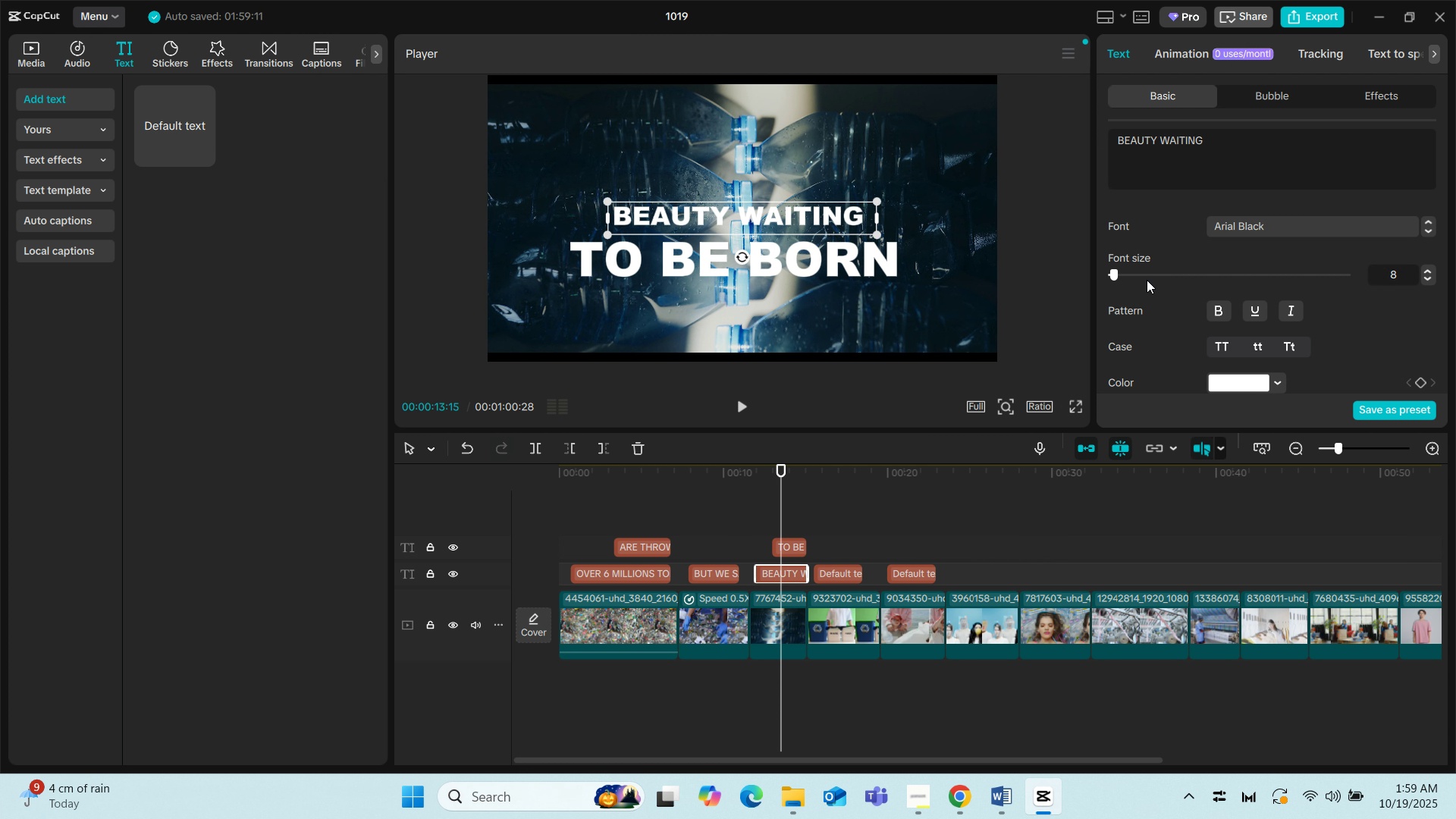 
scroll: coordinate [1279, 324], scroll_direction: down, amount: 4.0
 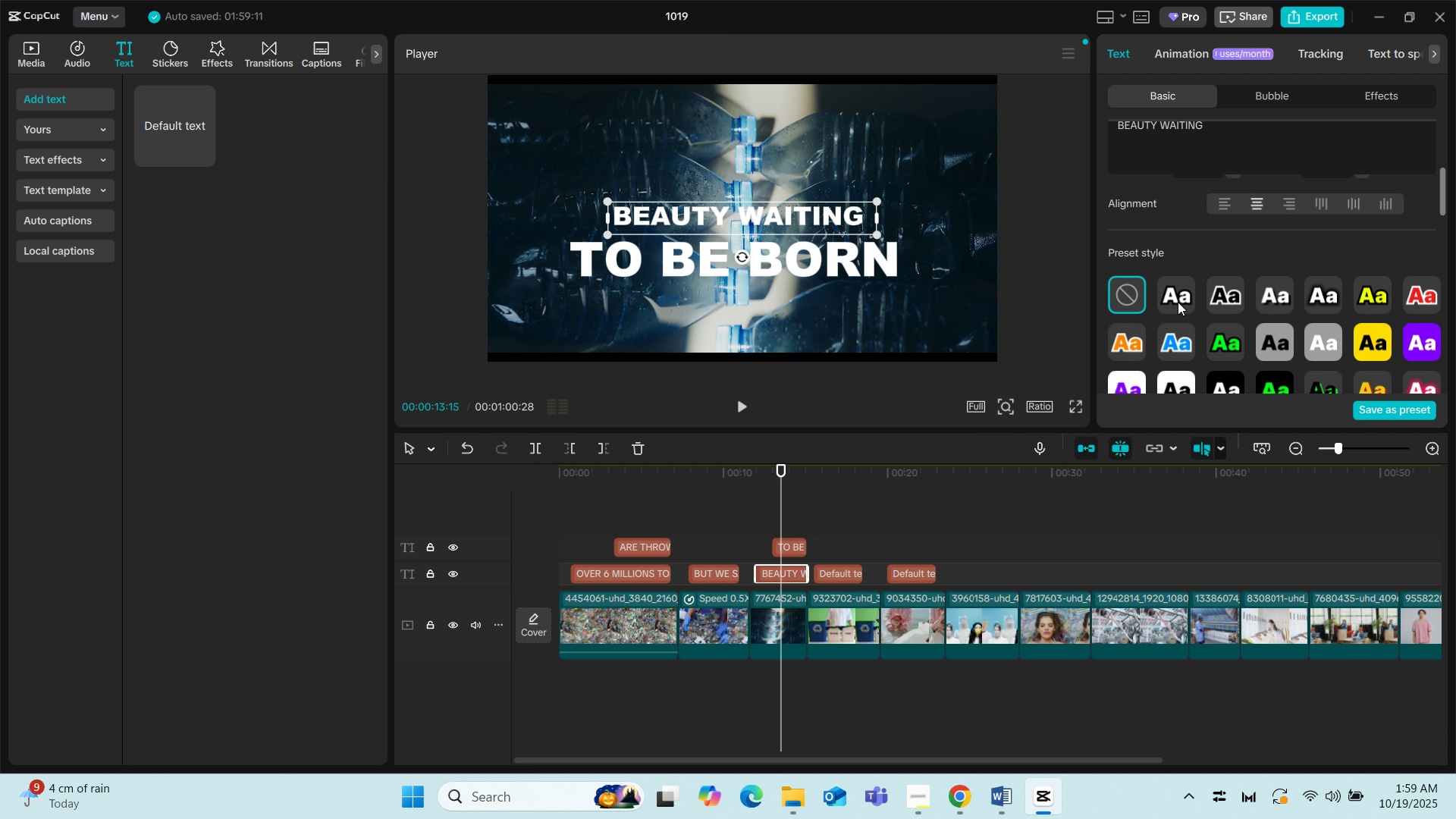 
left_click([1178, 302])
 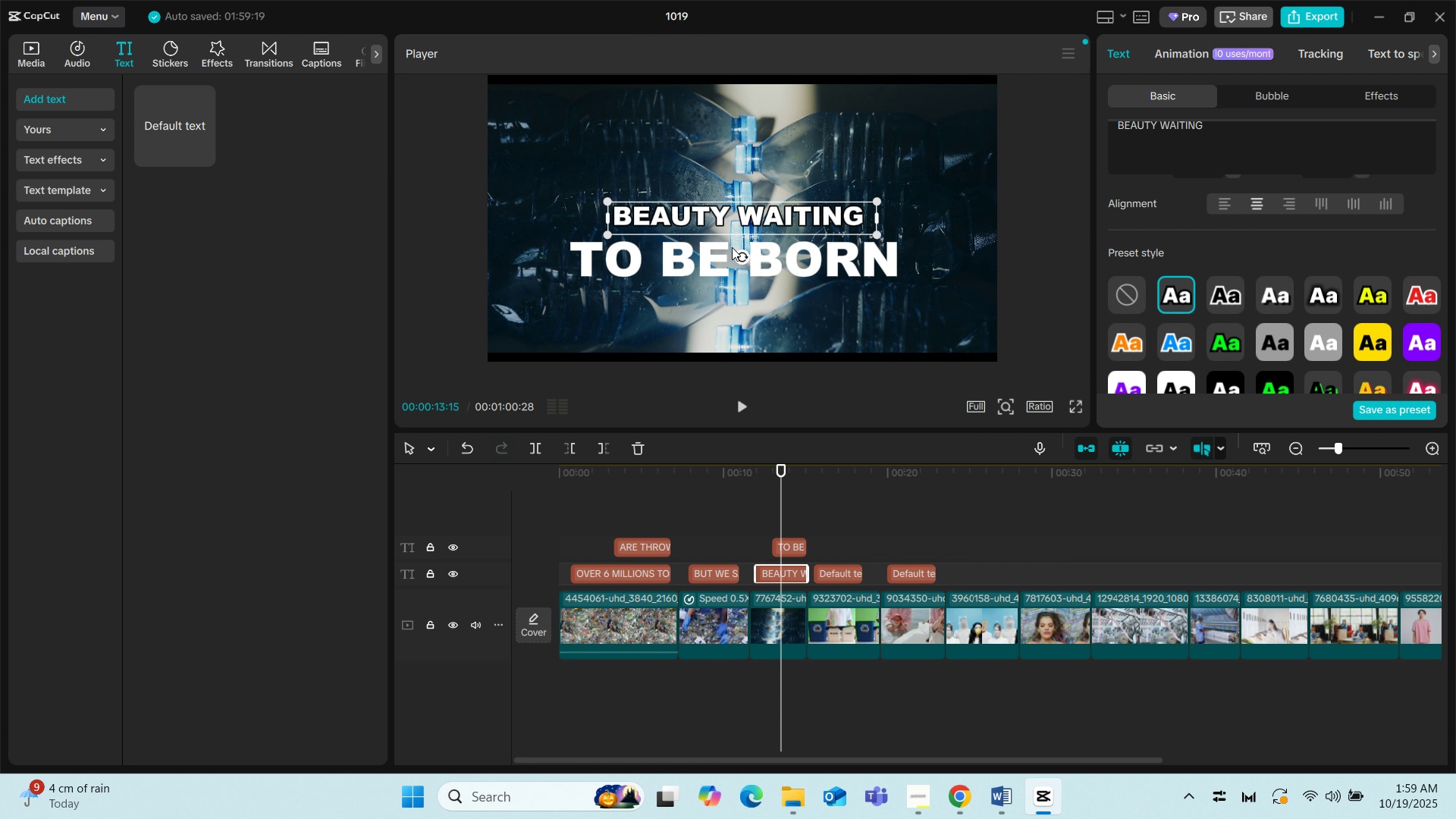 
left_click([732, 247])
 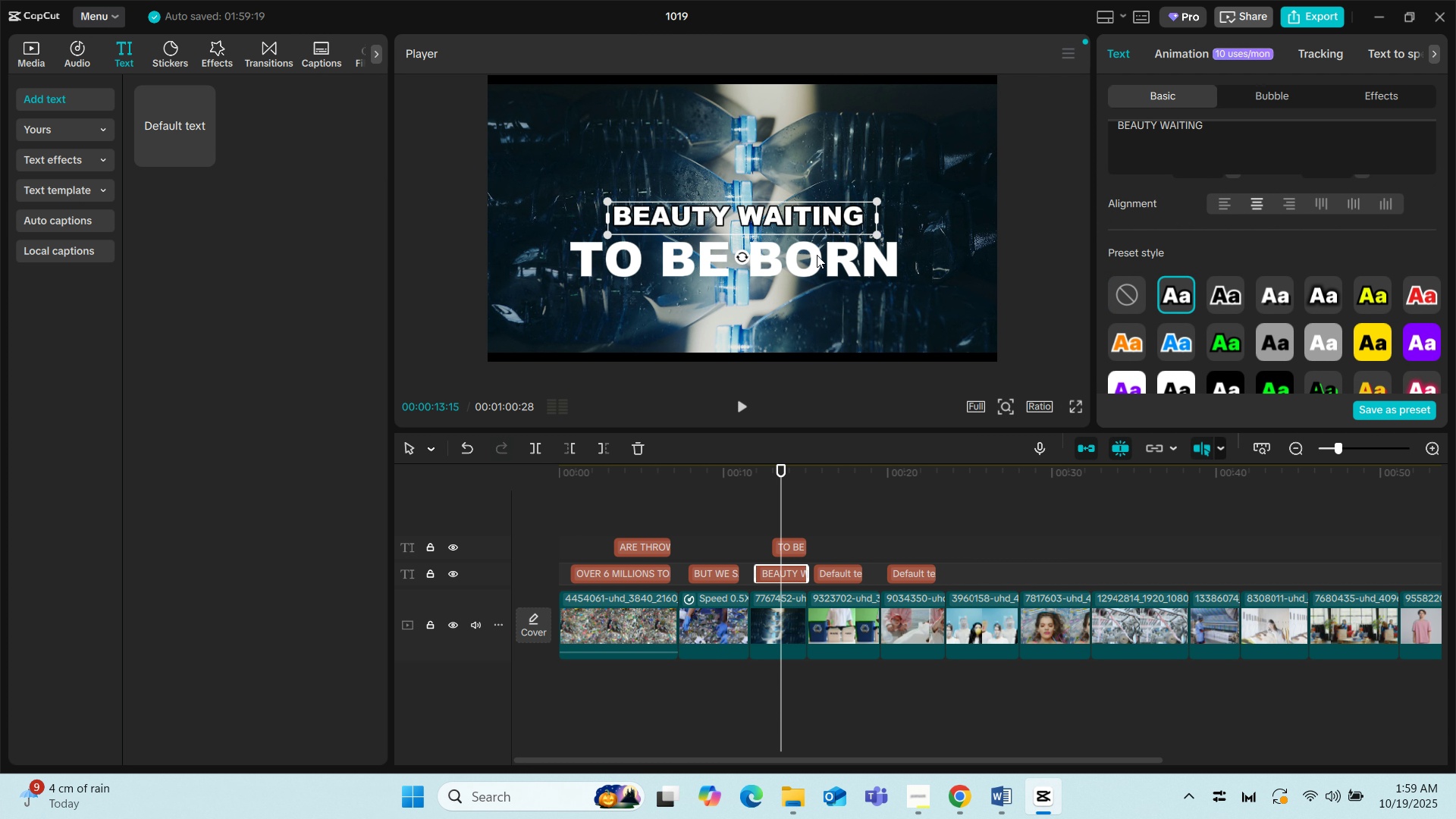 
left_click([817, 255])
 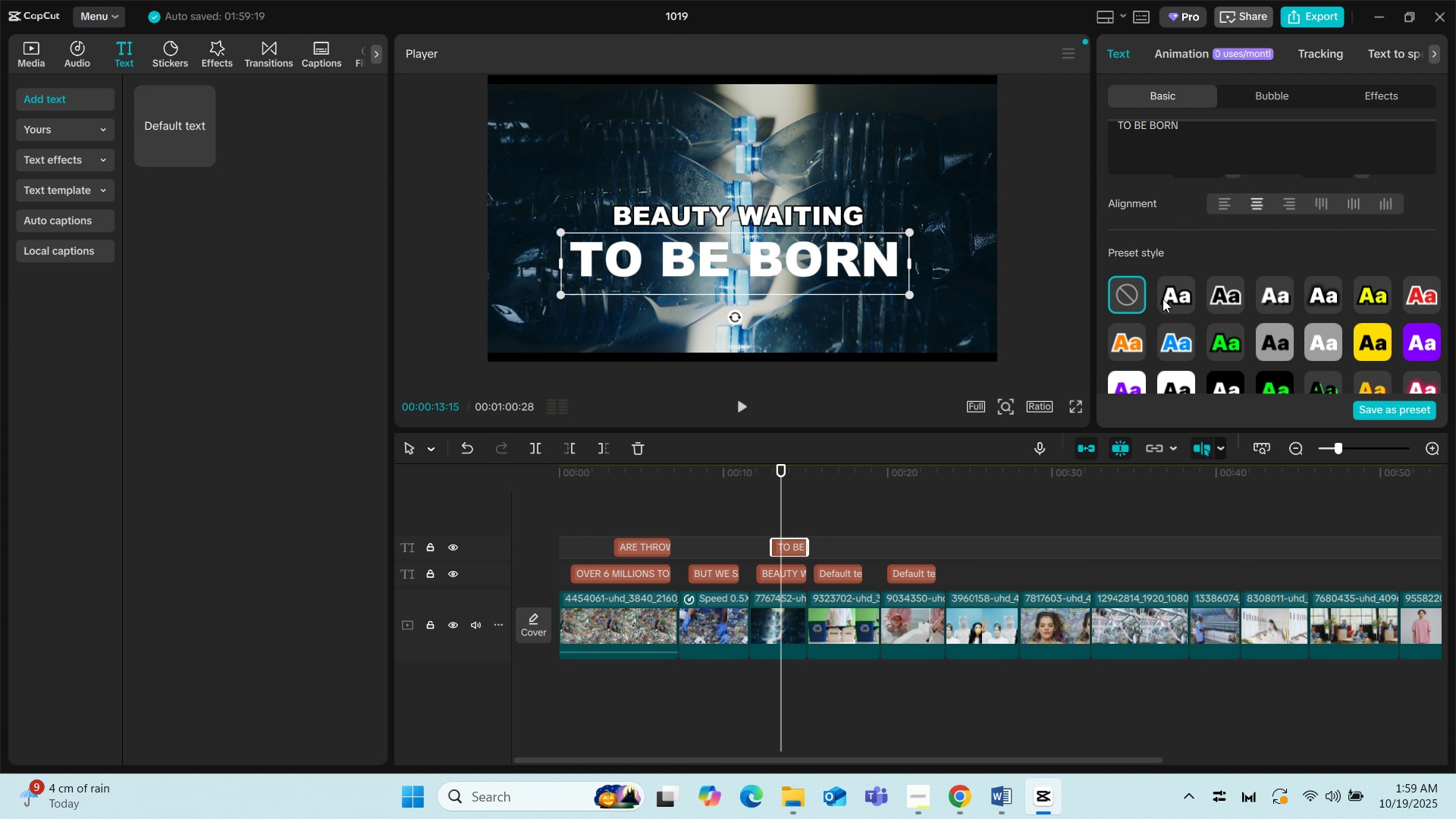 
left_click([1163, 299])
 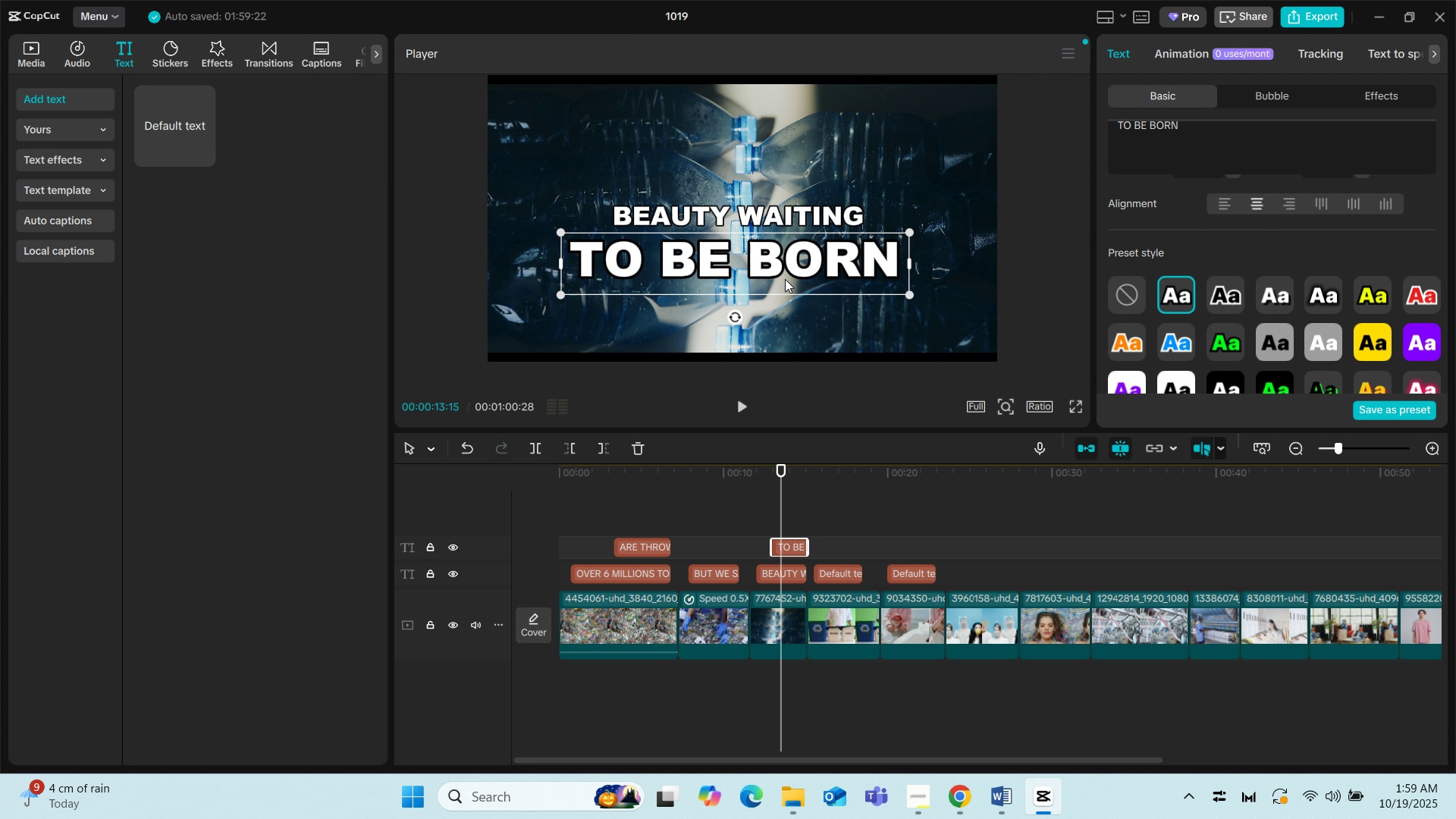 
left_click_drag(start_coordinate=[781, 272], to_coordinate=[792, 271])
 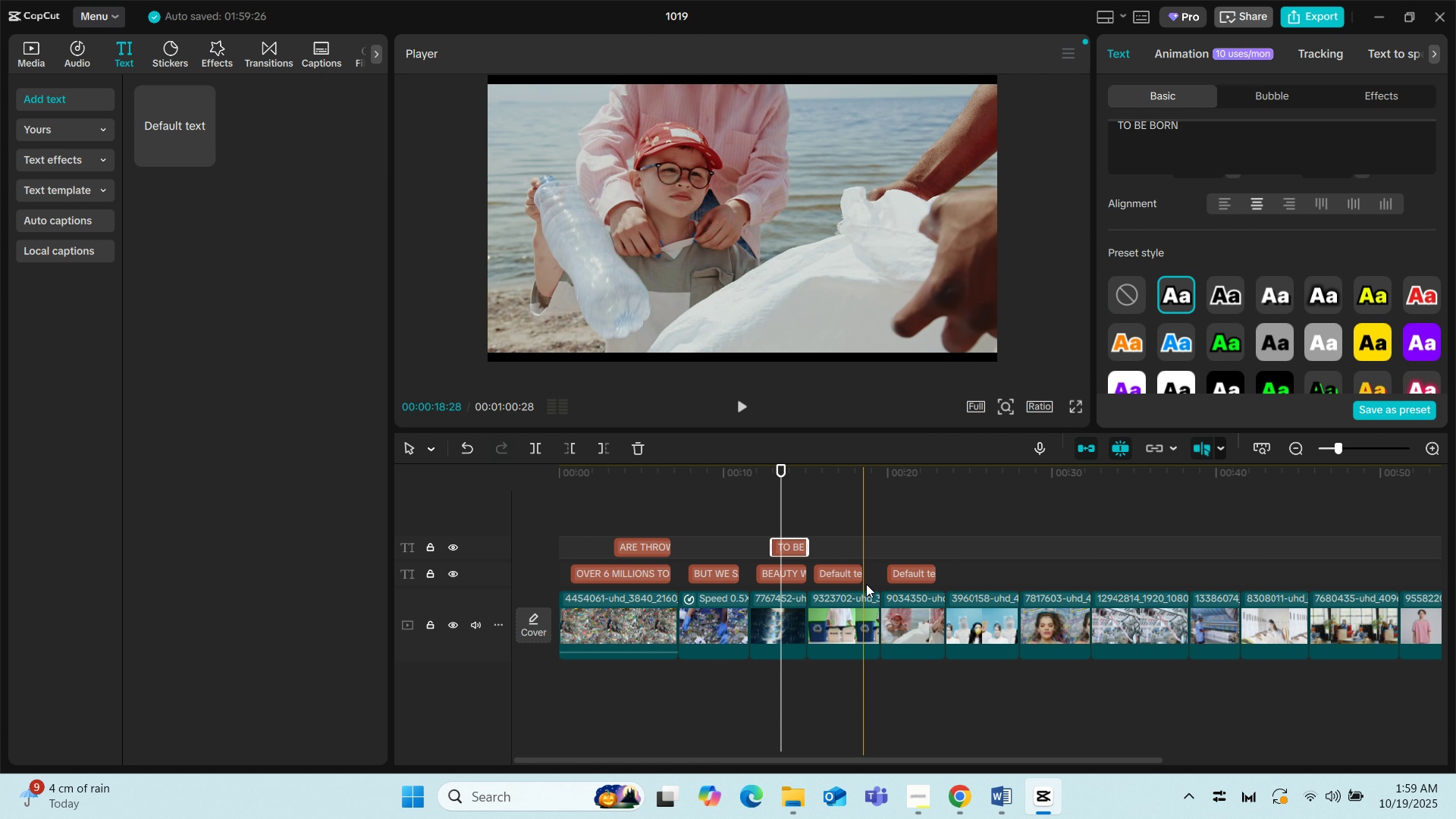 
left_click([859, 611])
 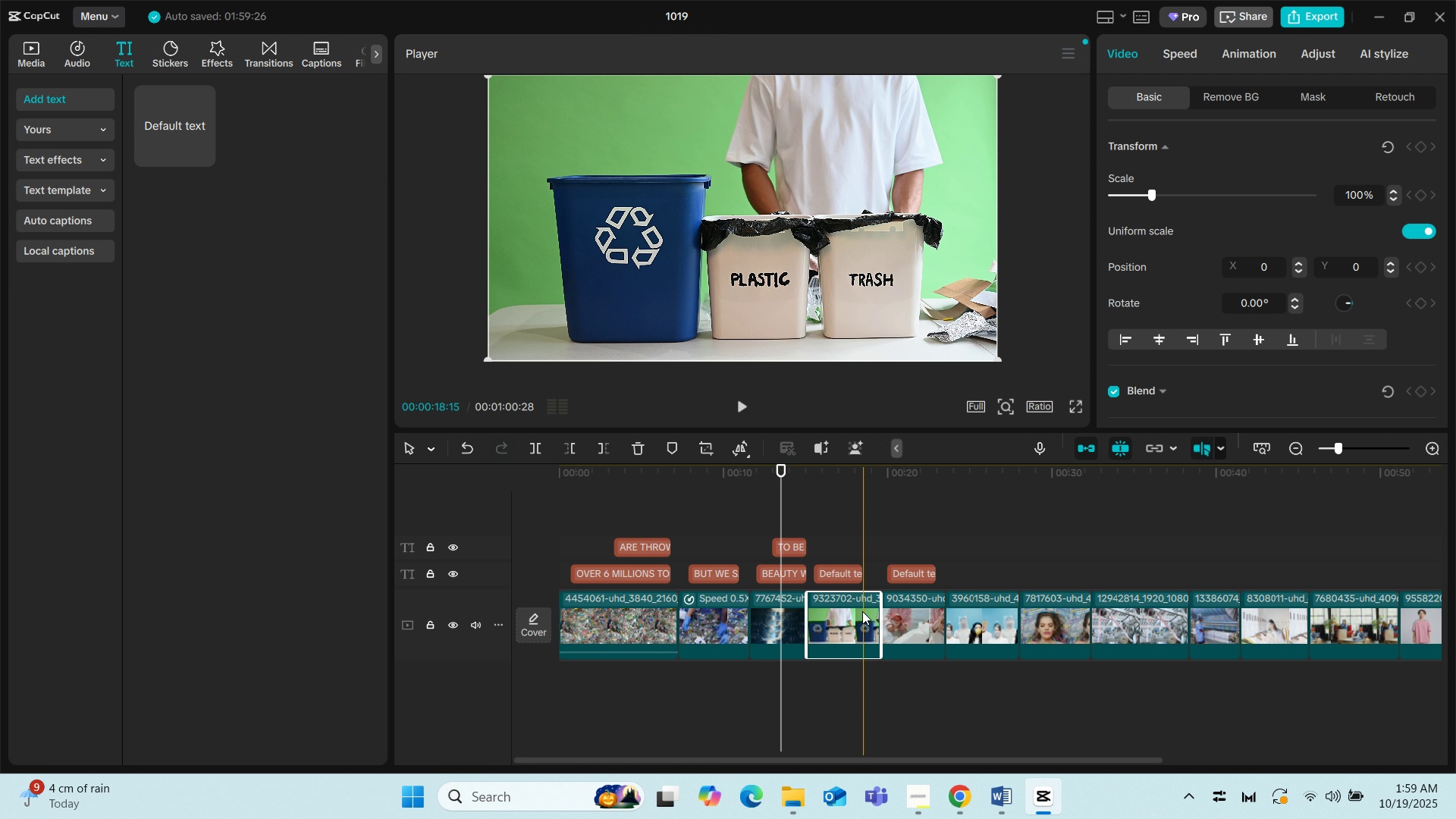 
wait(33.3)
 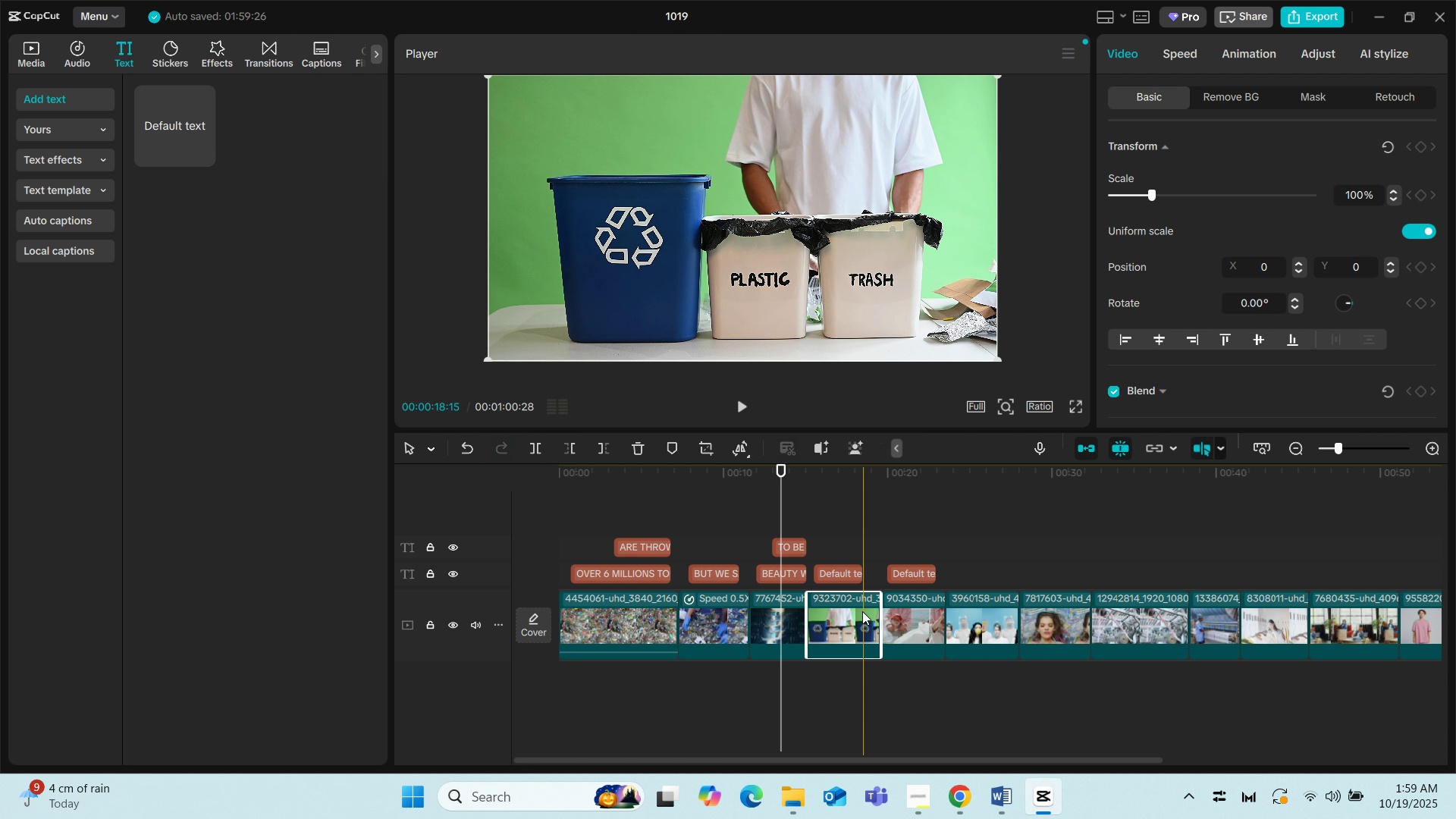 
left_click([882, 534])
 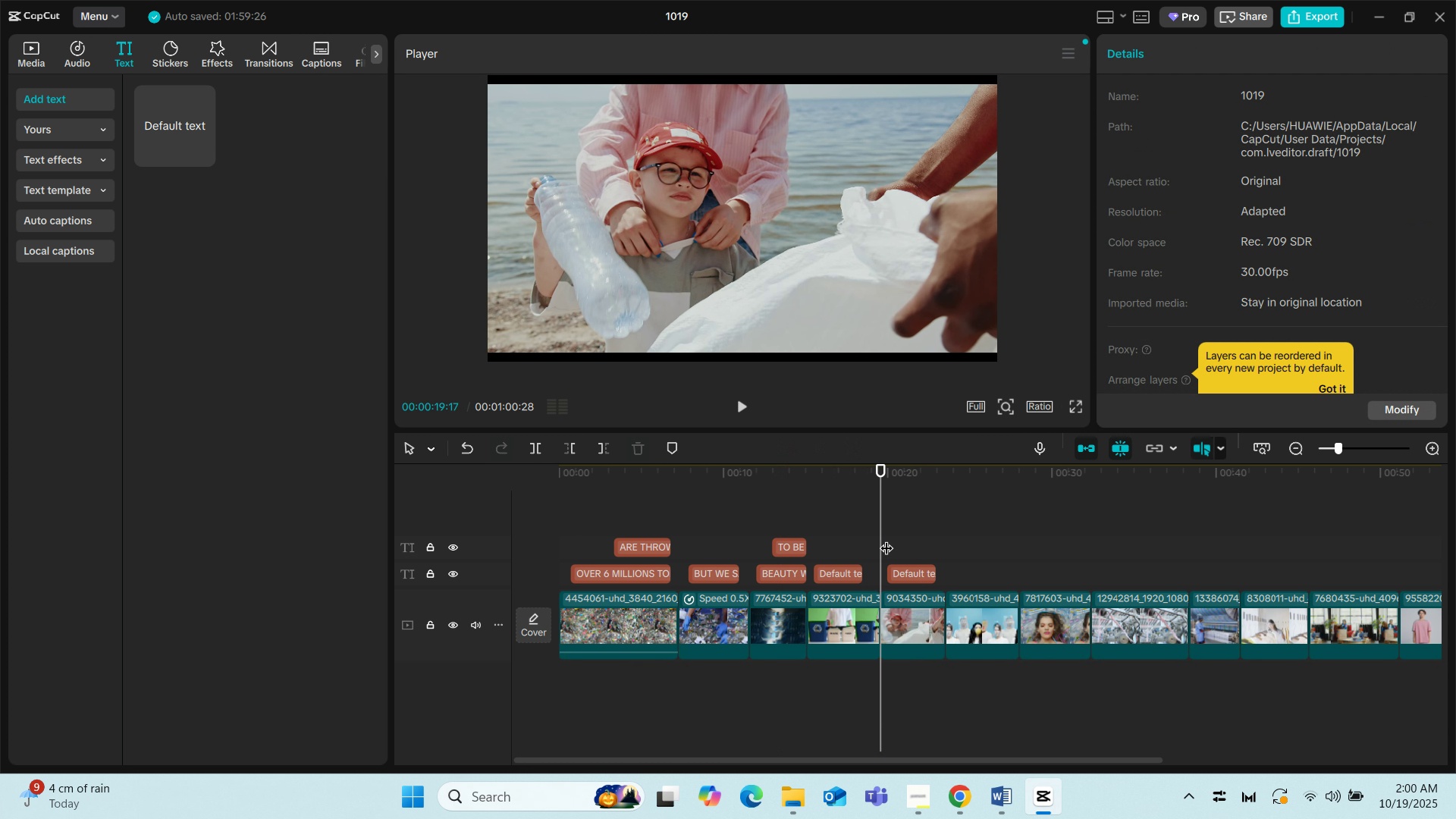 
key(Space)
 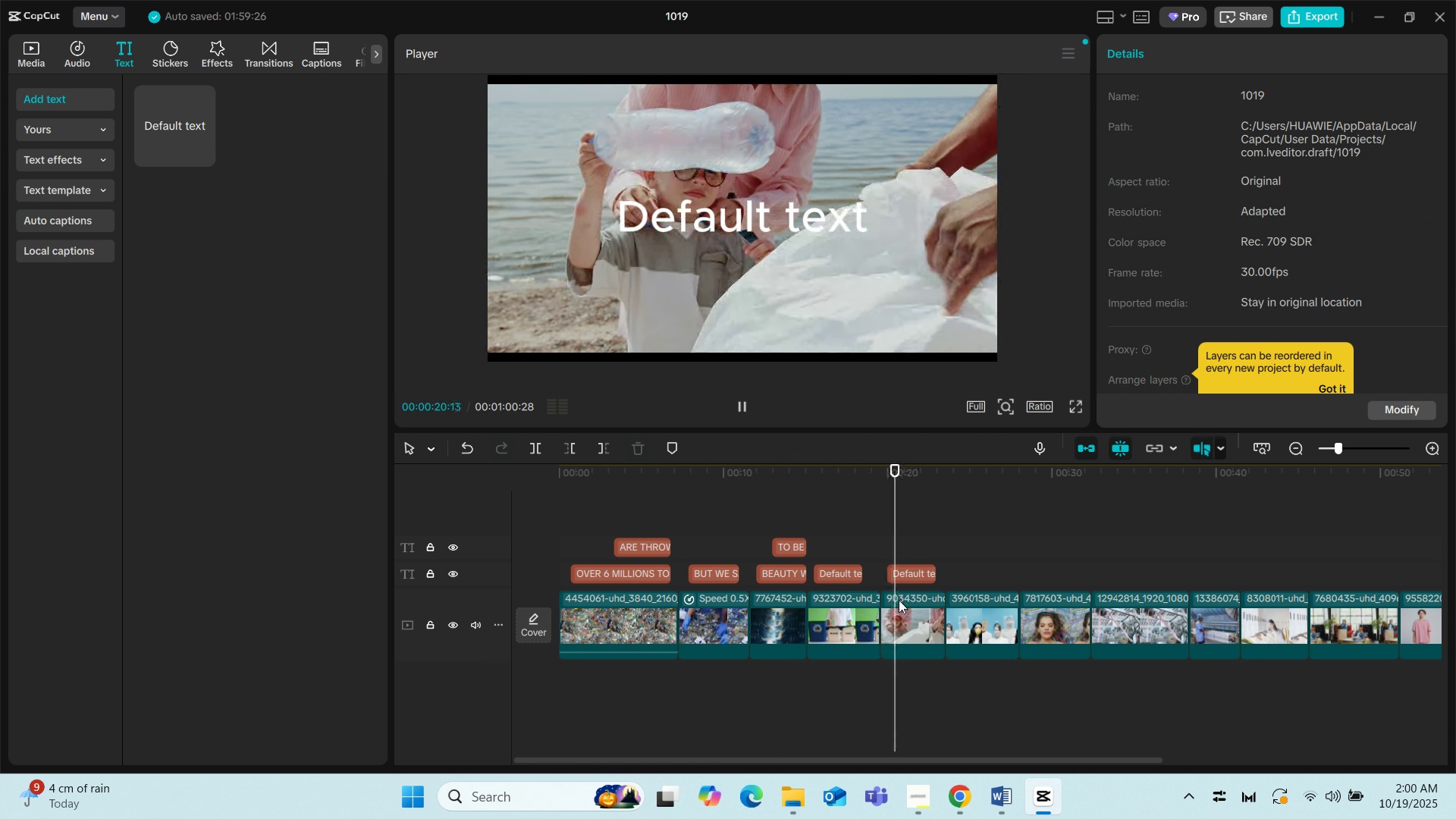 
key(Space)
 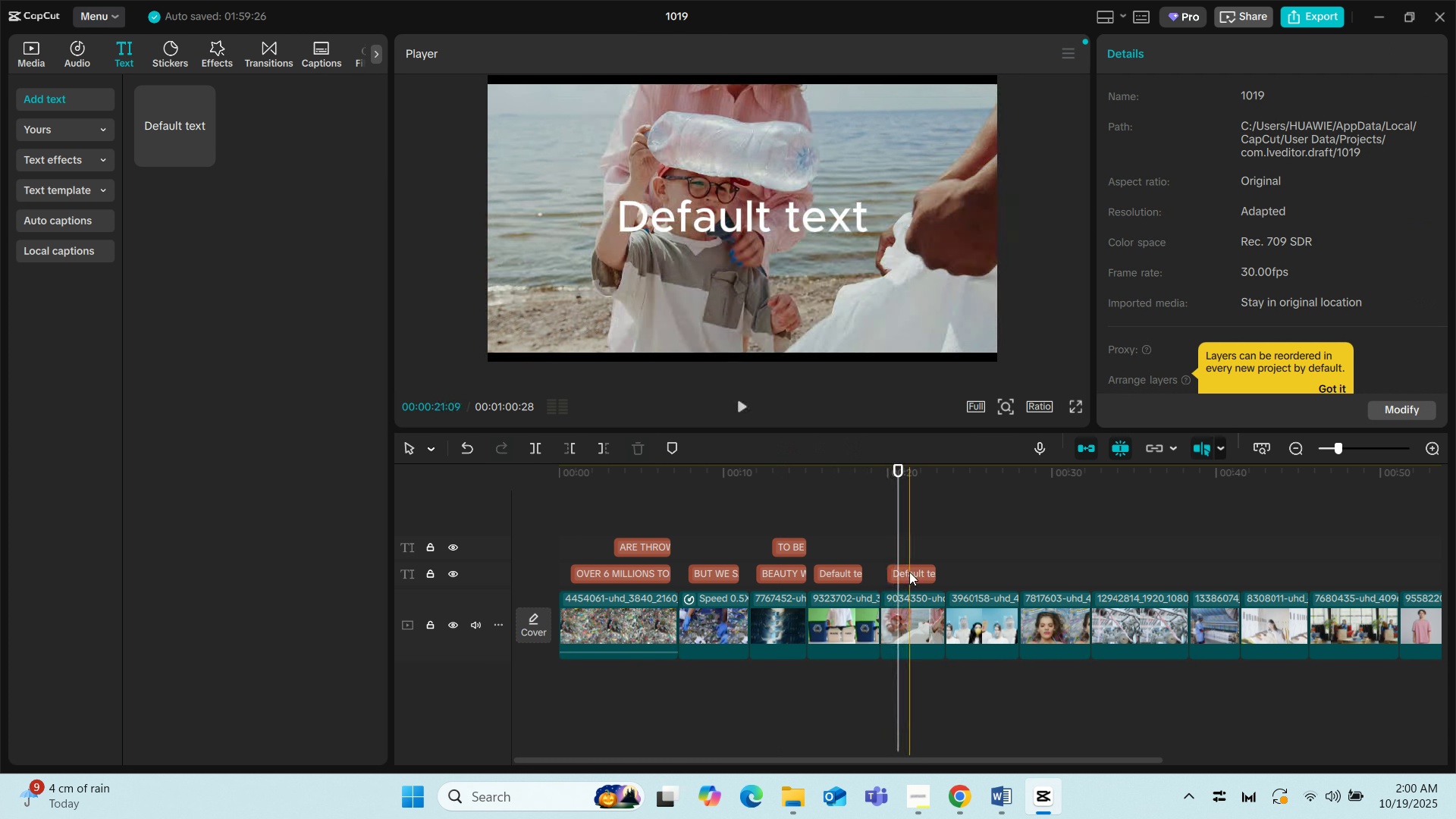 
left_click([909, 572])
 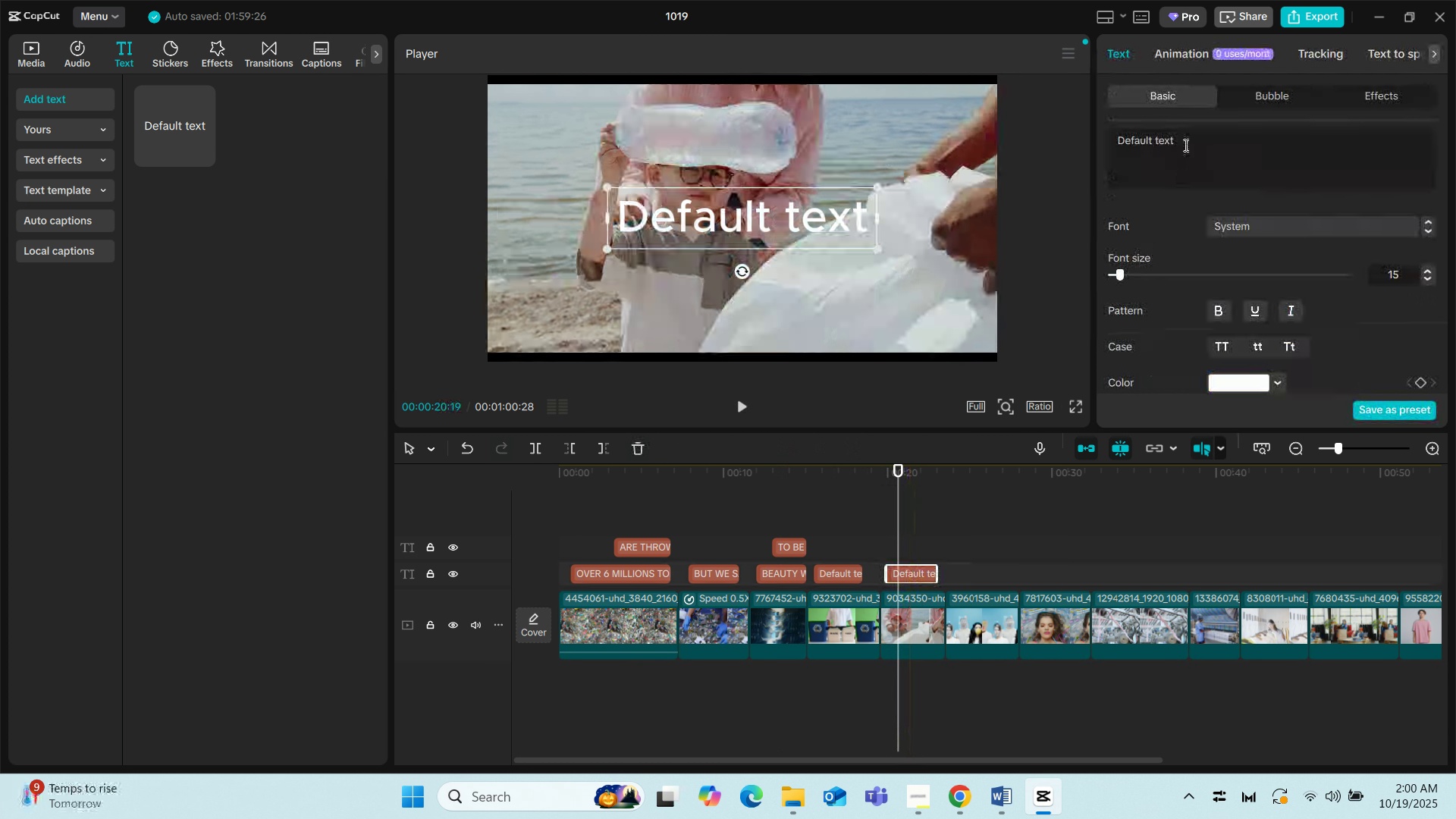 
left_click_drag(start_coordinate=[1185, 144], to_coordinate=[1104, 146])
 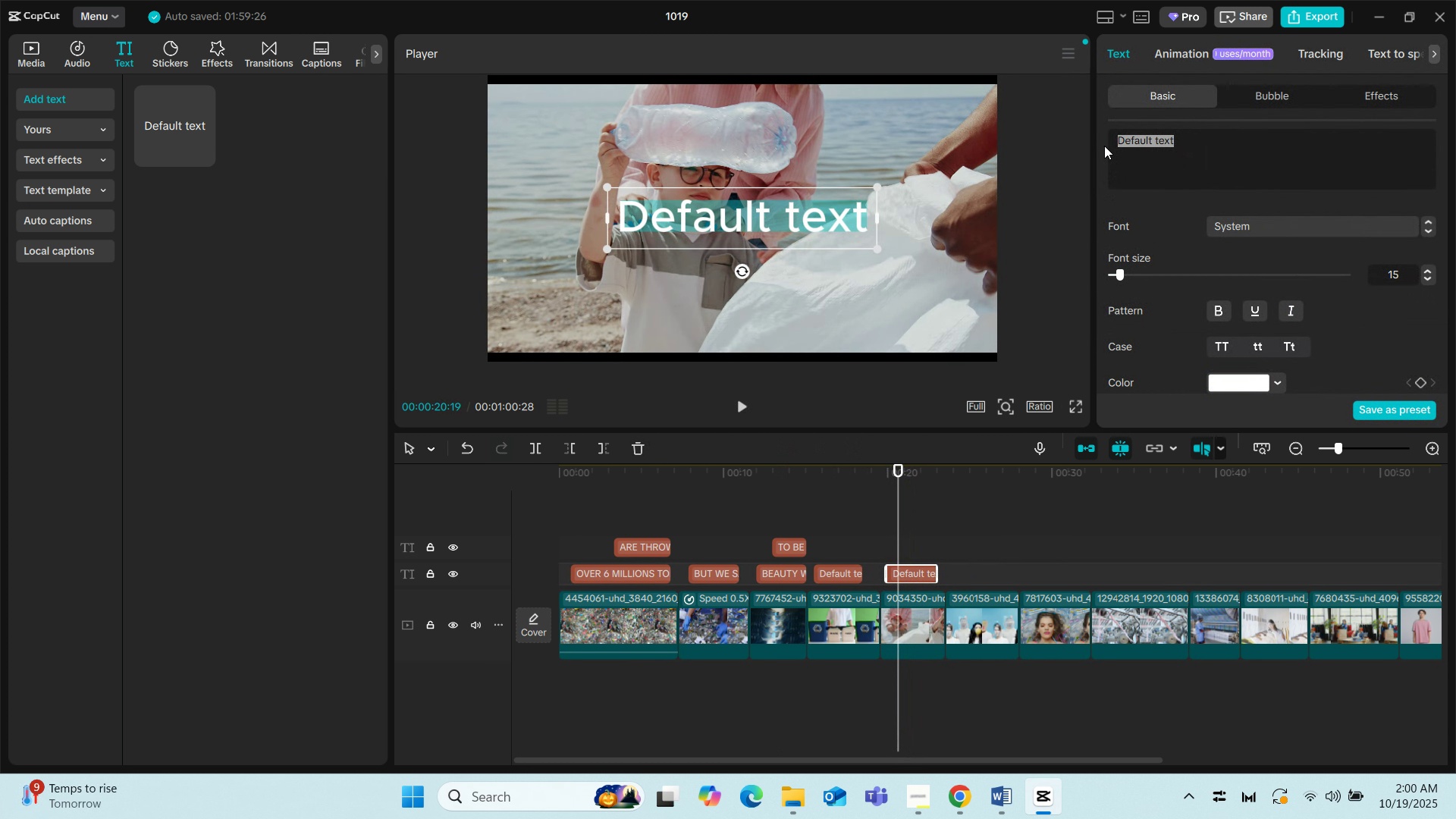 
type(WE CHOOSE TO GIVE)
 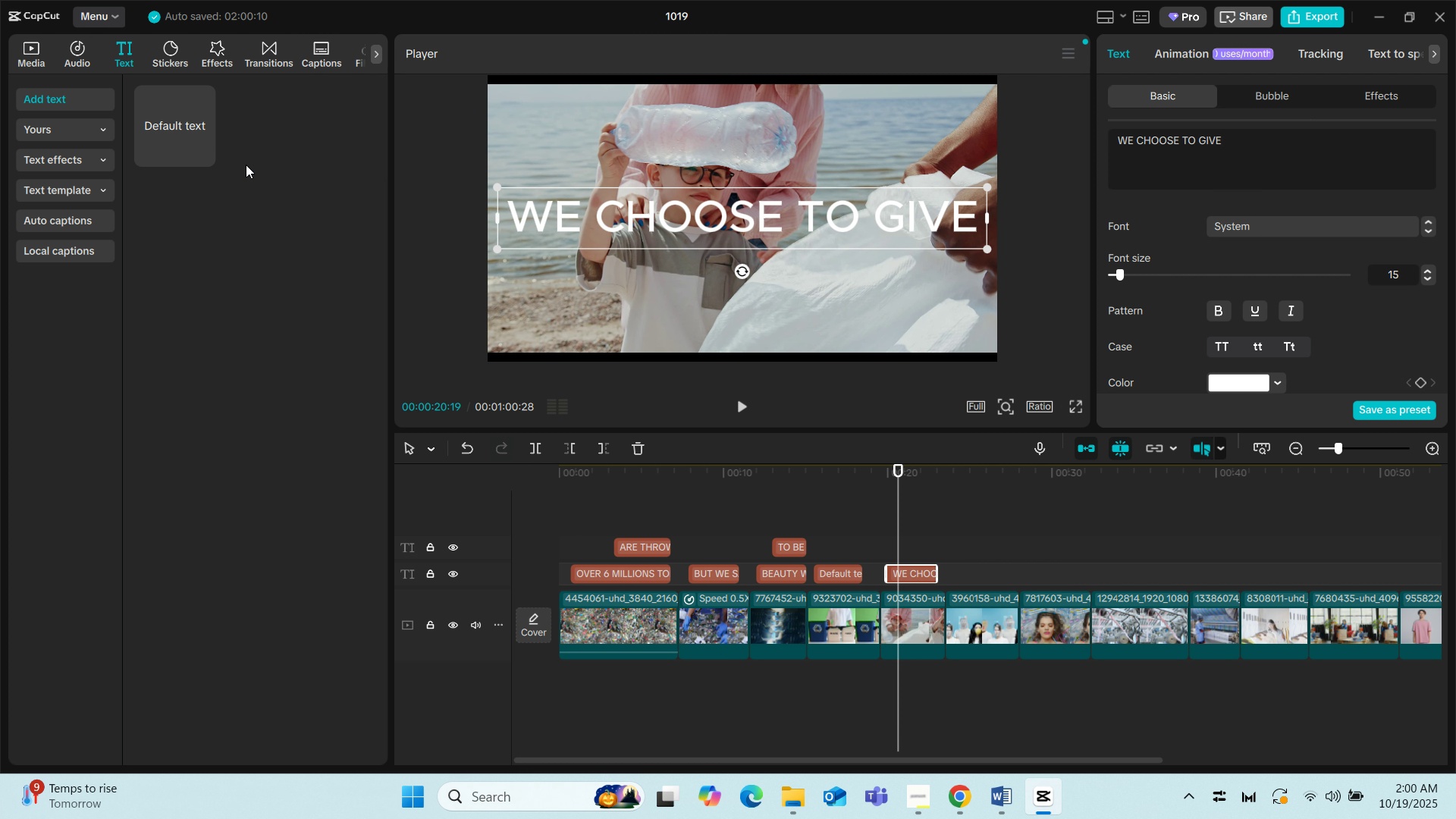 
left_click_drag(start_coordinate=[190, 129], to_coordinate=[893, 549])
 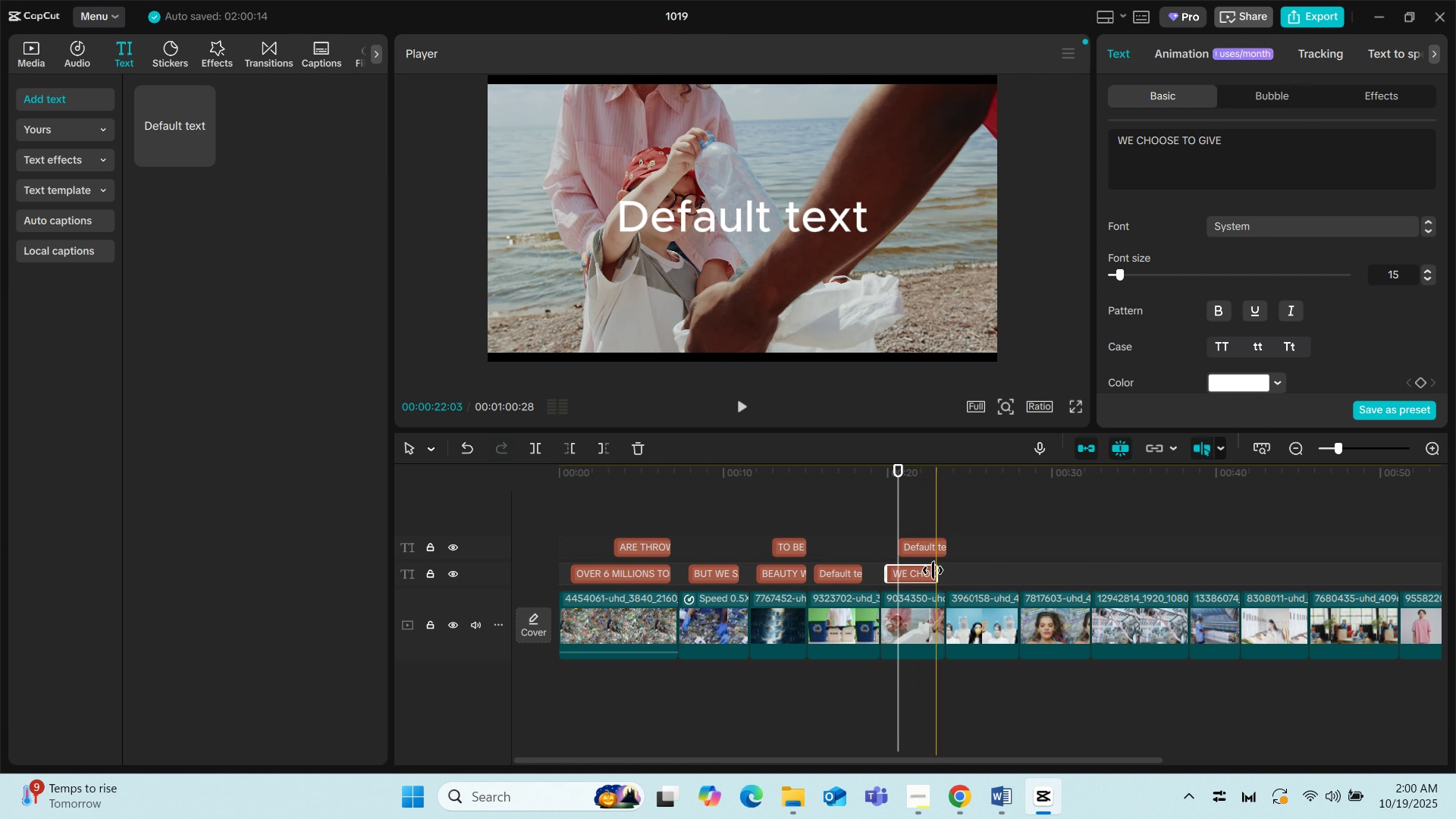 
left_click_drag(start_coordinate=[934, 570], to_coordinate=[939, 570])
 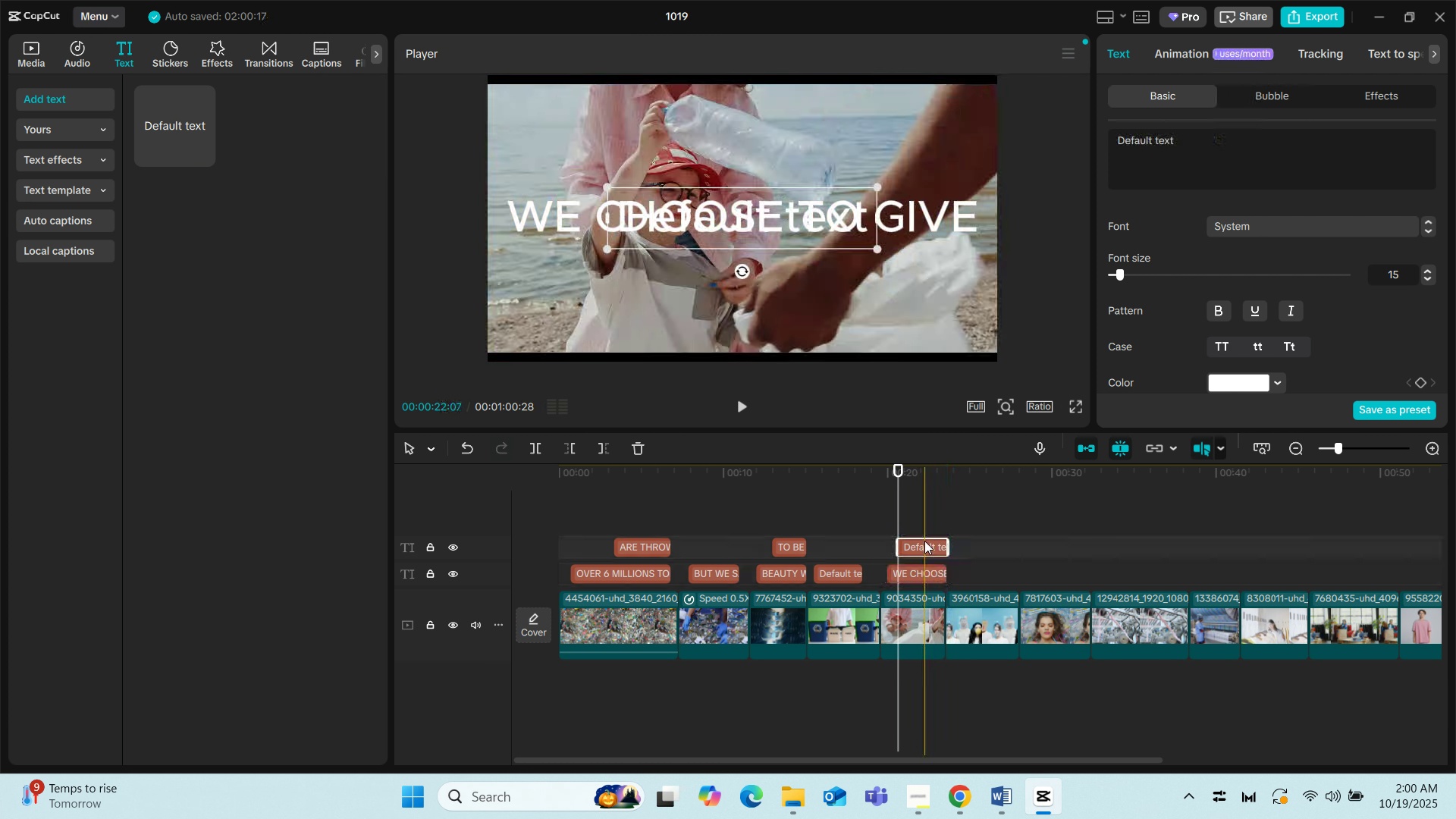 
left_click([924, 541])
 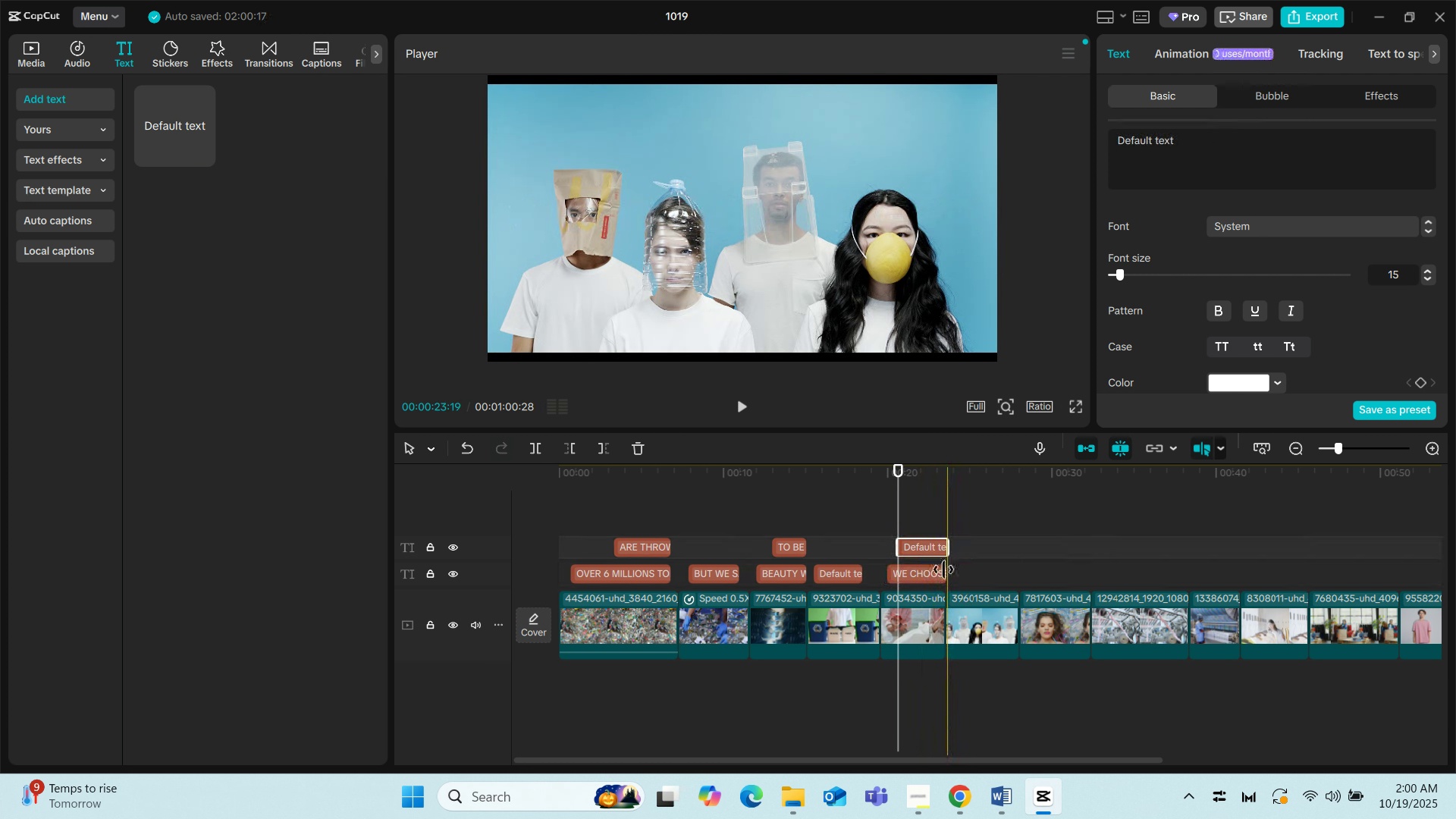 
left_click_drag(start_coordinate=[943, 570], to_coordinate=[937, 575])
 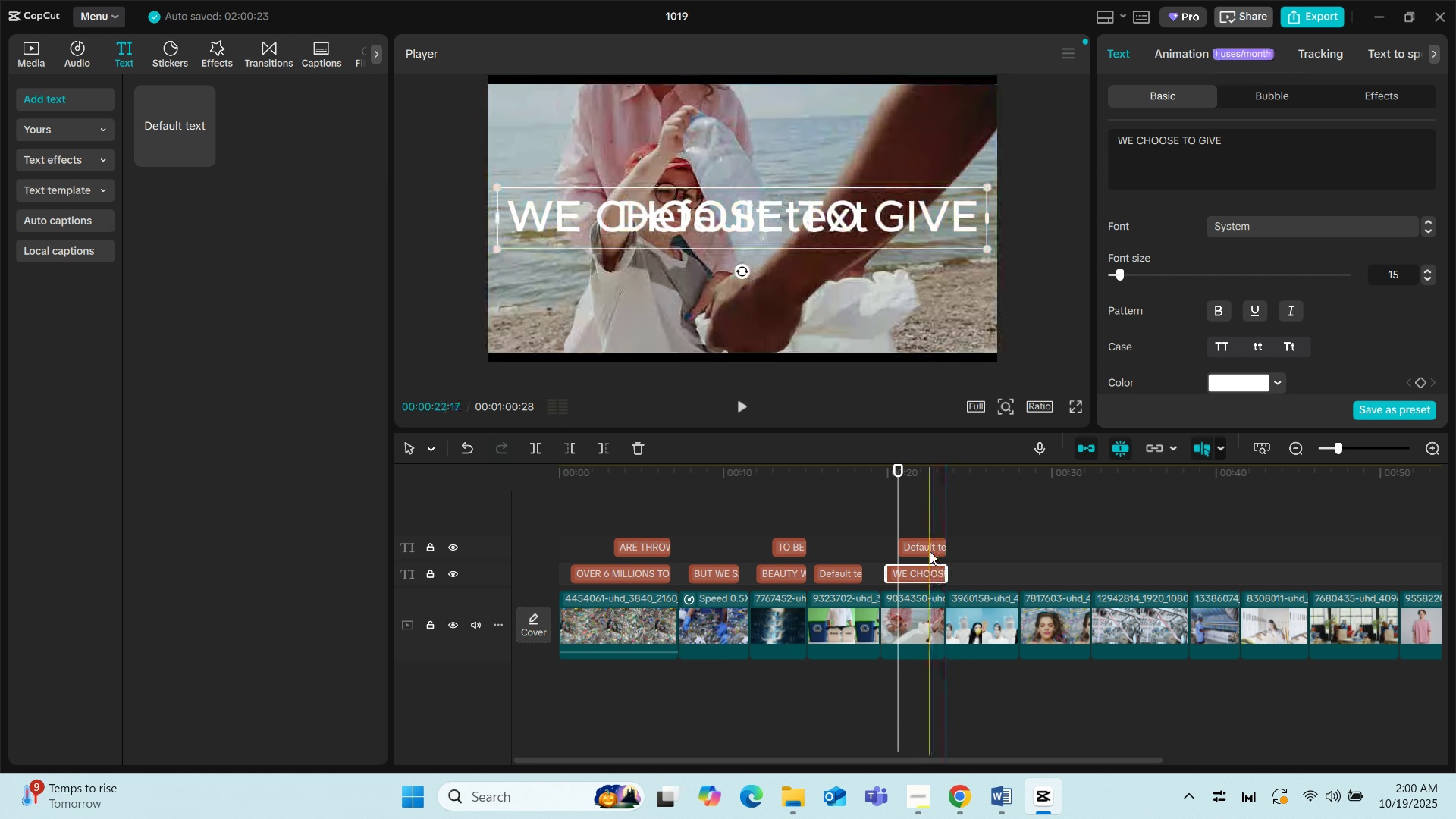 
left_click([930, 551])
 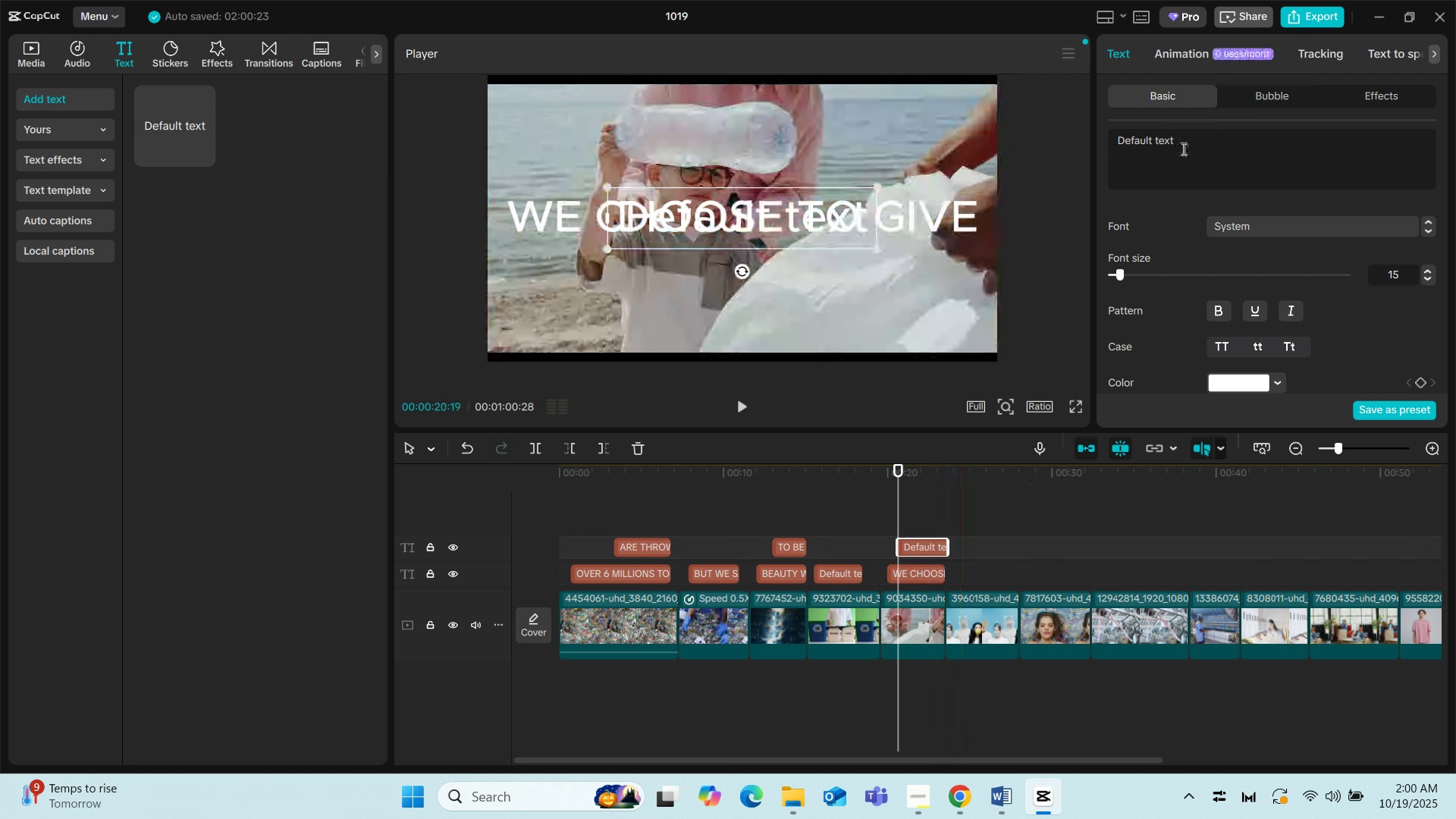 
left_click_drag(start_coordinate=[1182, 149], to_coordinate=[1120, 137])
 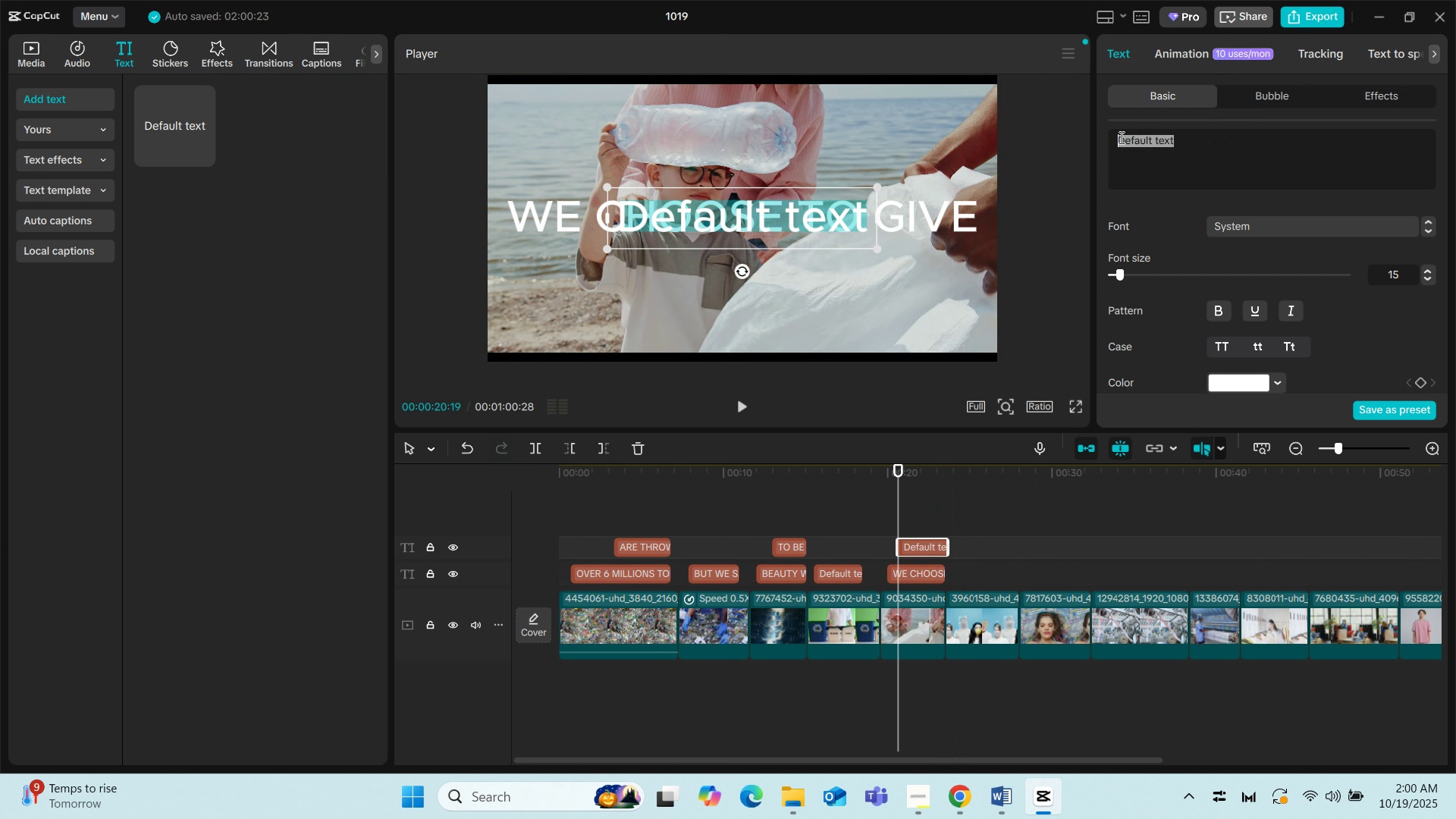 
key(A)
 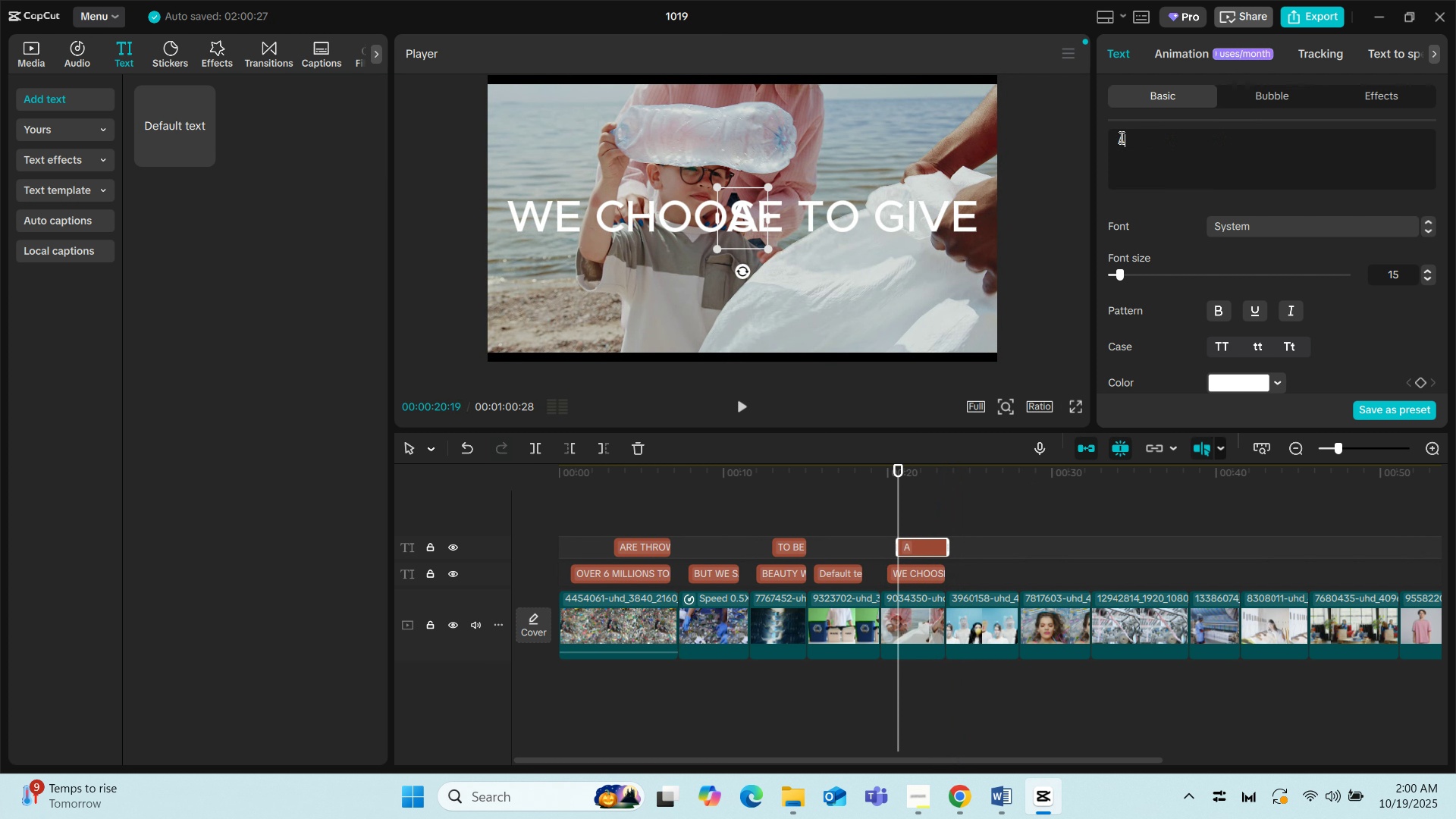 
key(Space)
 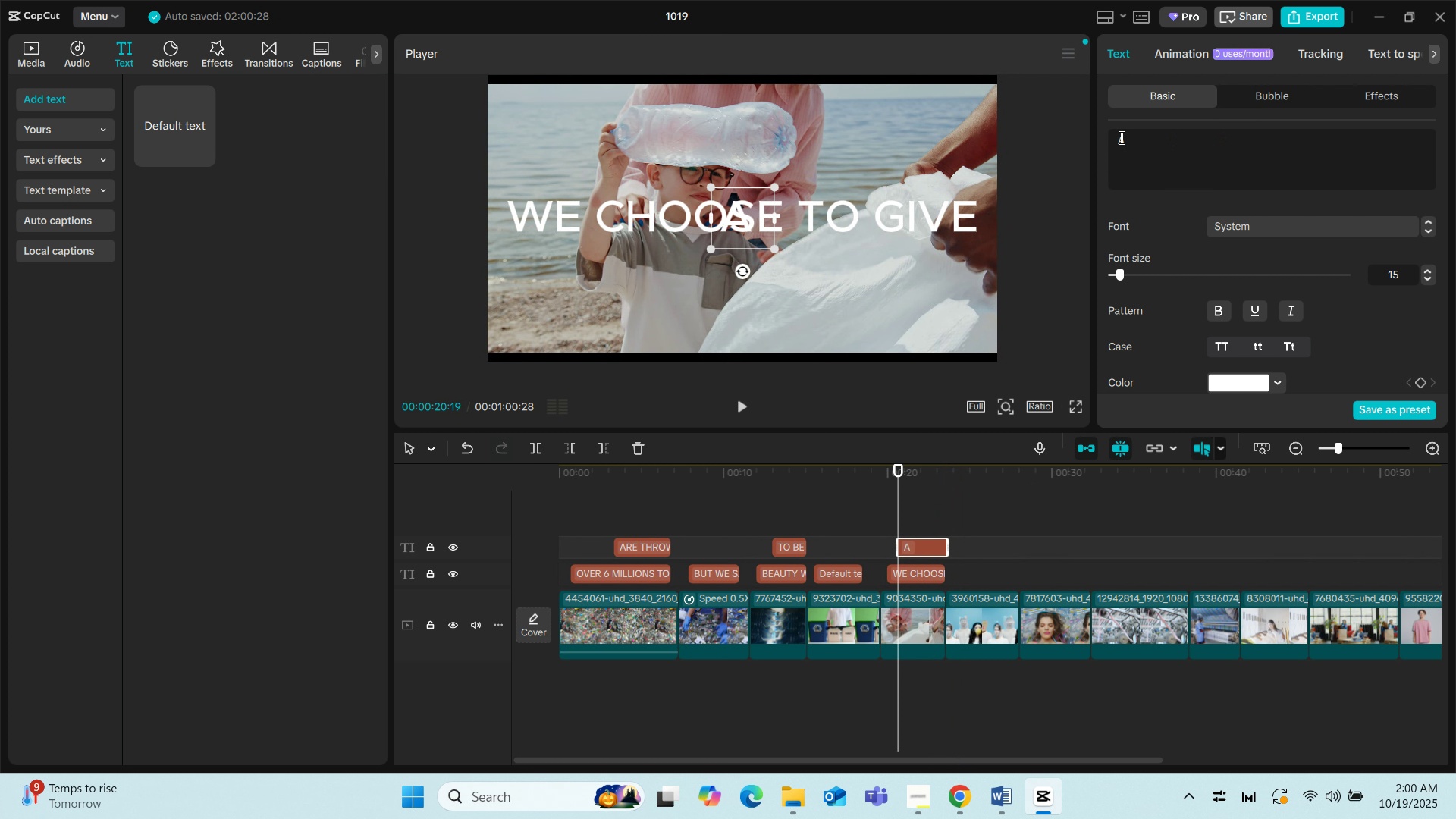 
key(S)
 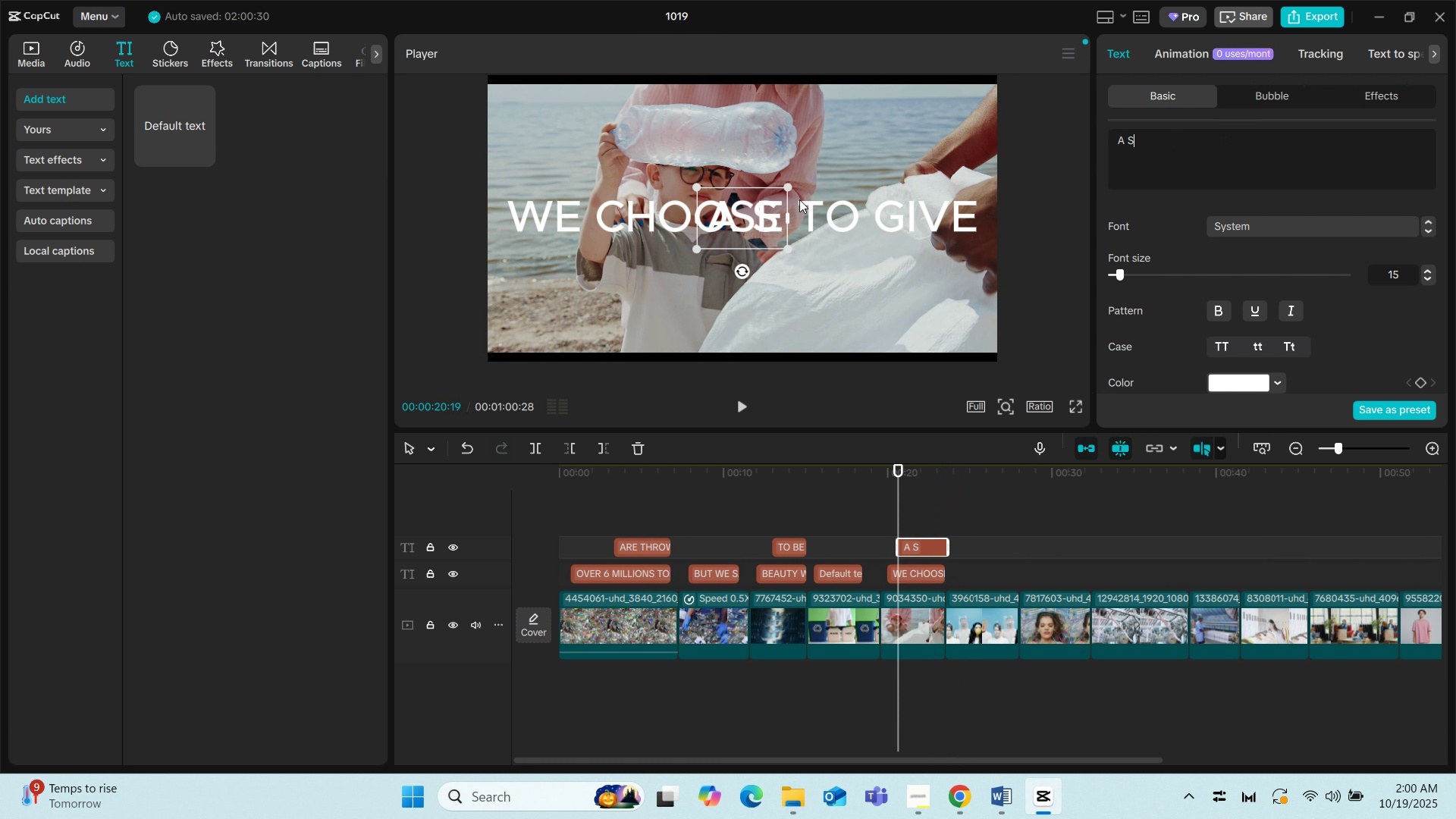 
left_click_drag(start_coordinate=[743, 217], to_coordinate=[740, 250])
 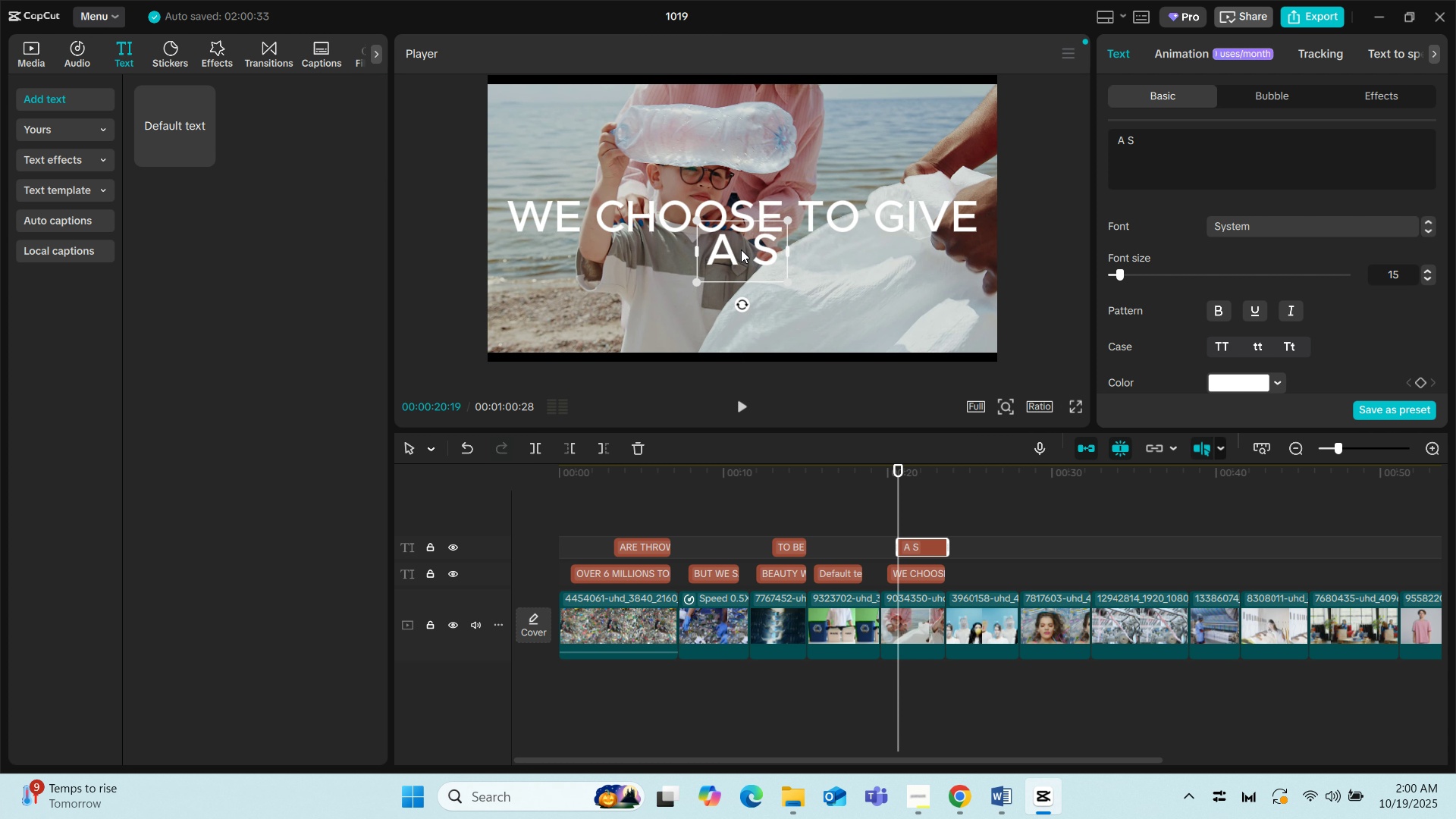 
type(ECOND LIFE)
 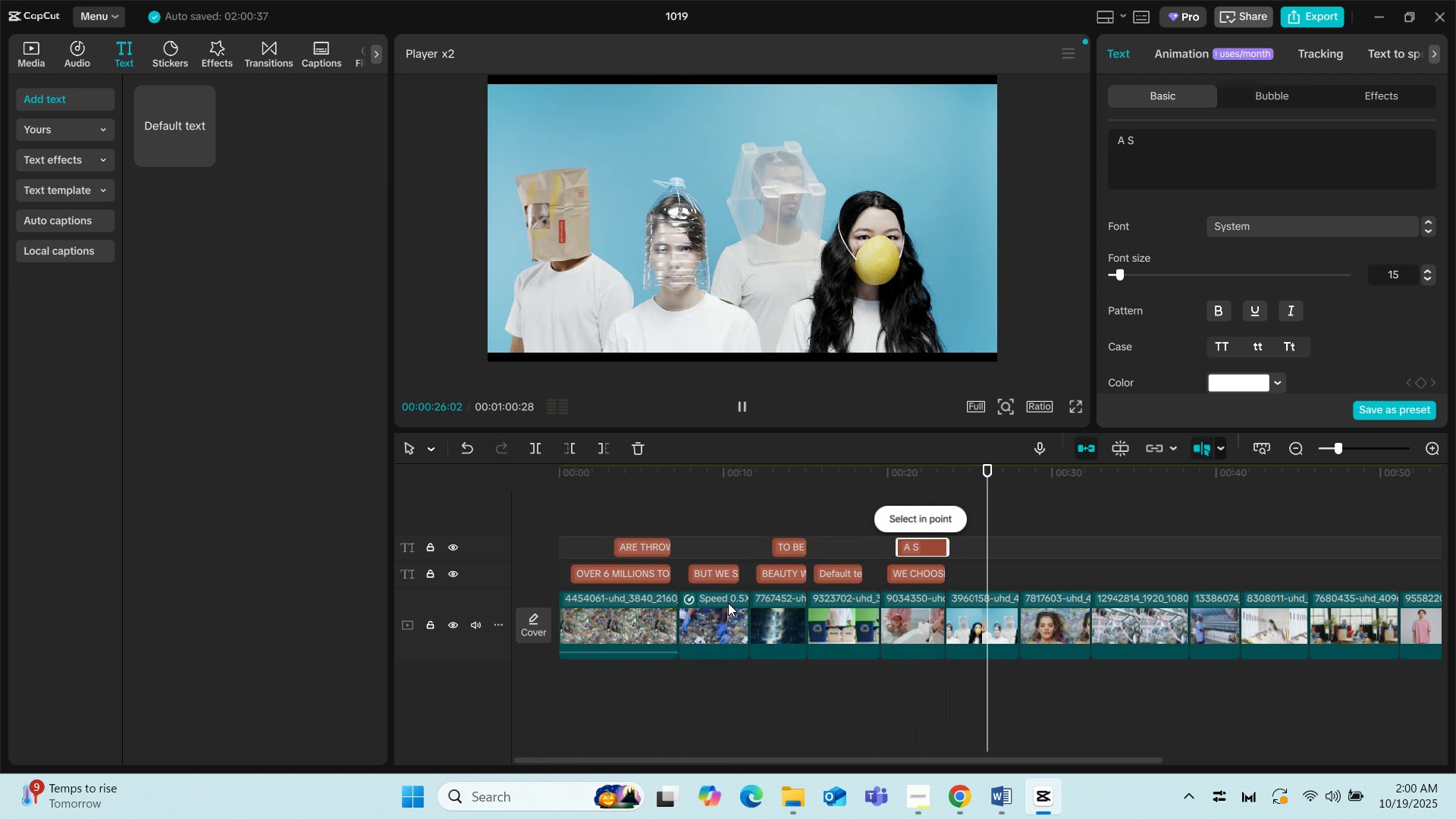 
left_click([720, 491])
 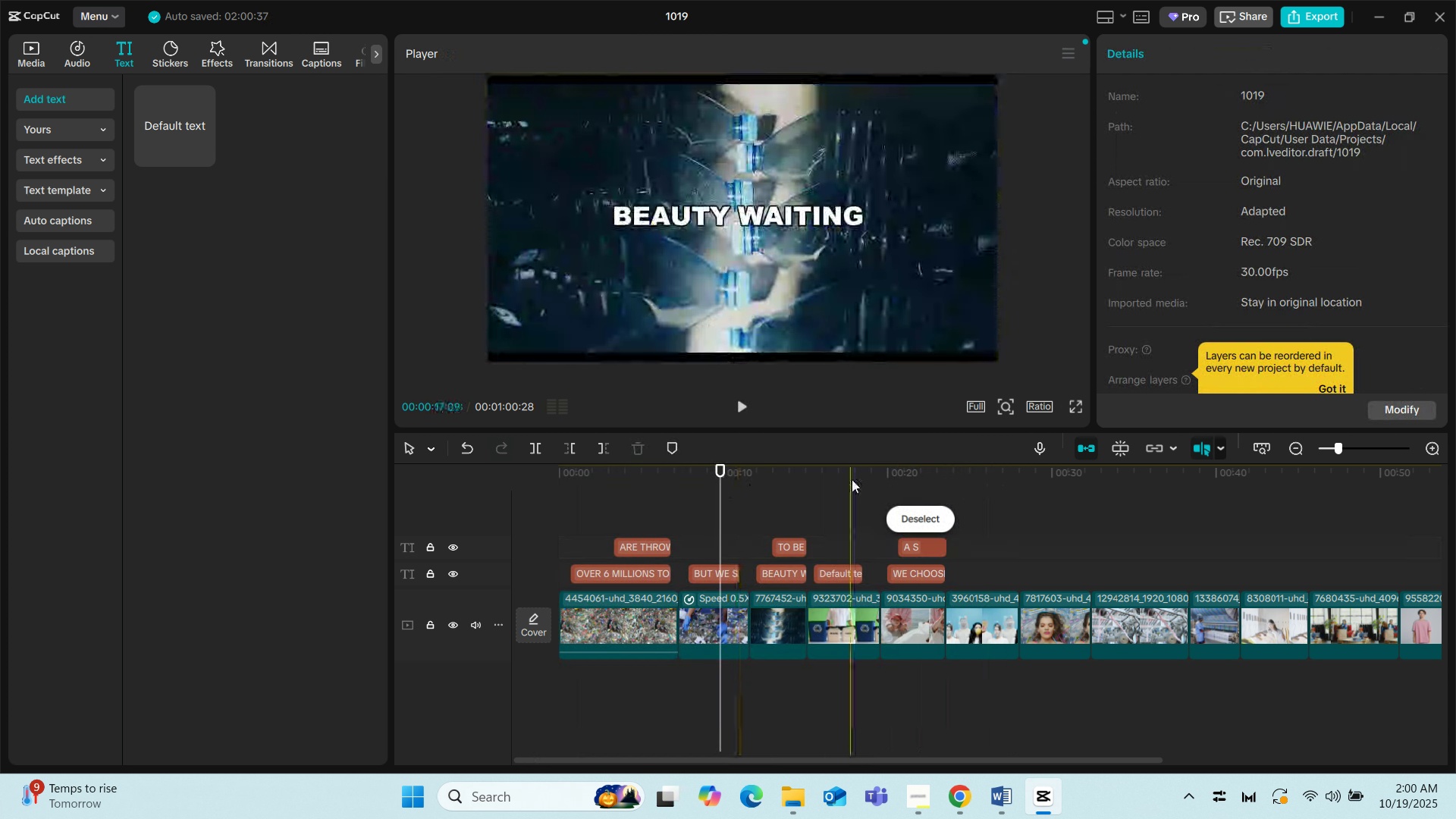 
left_click([852, 479])
 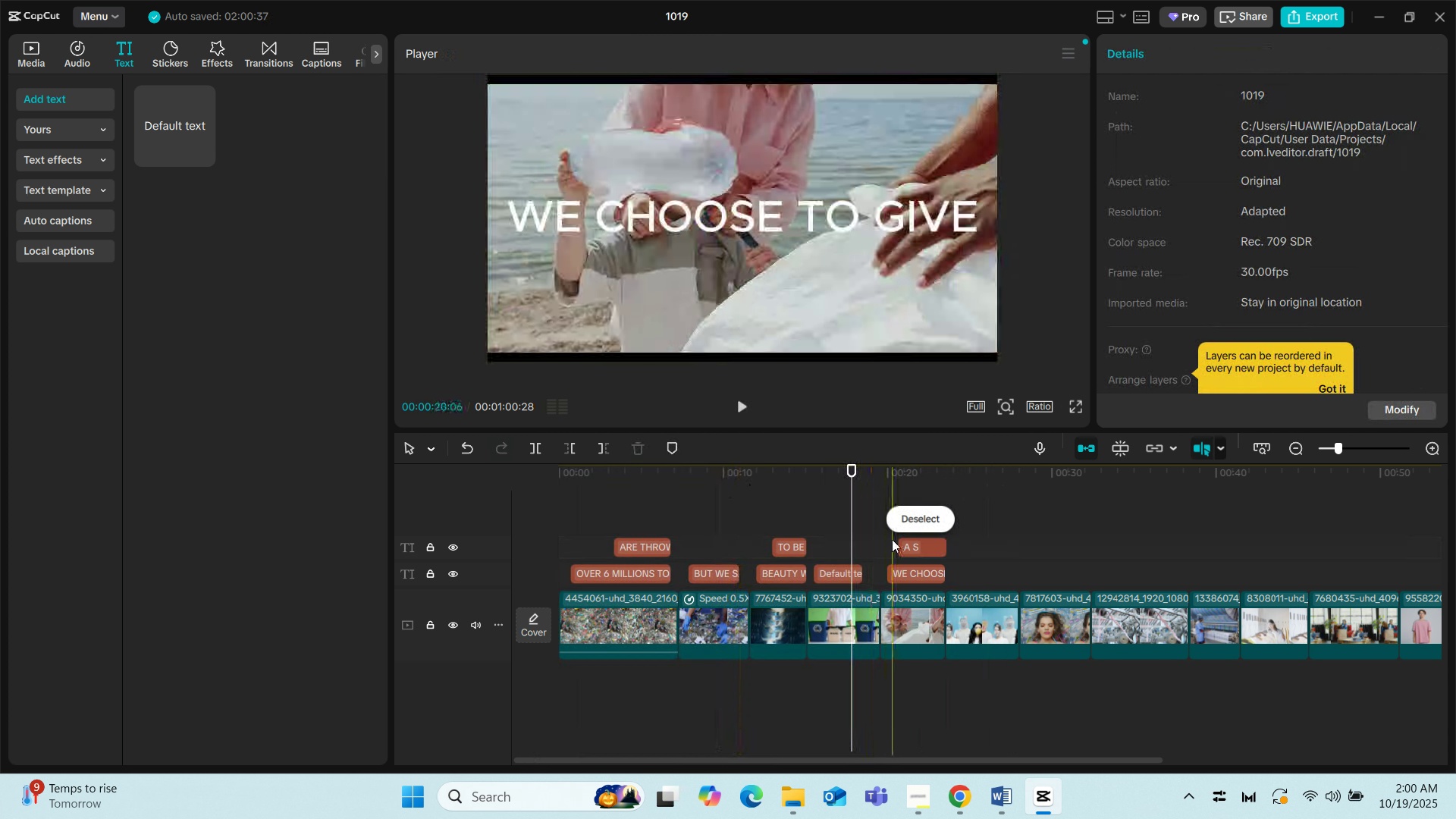 
key(Space)
 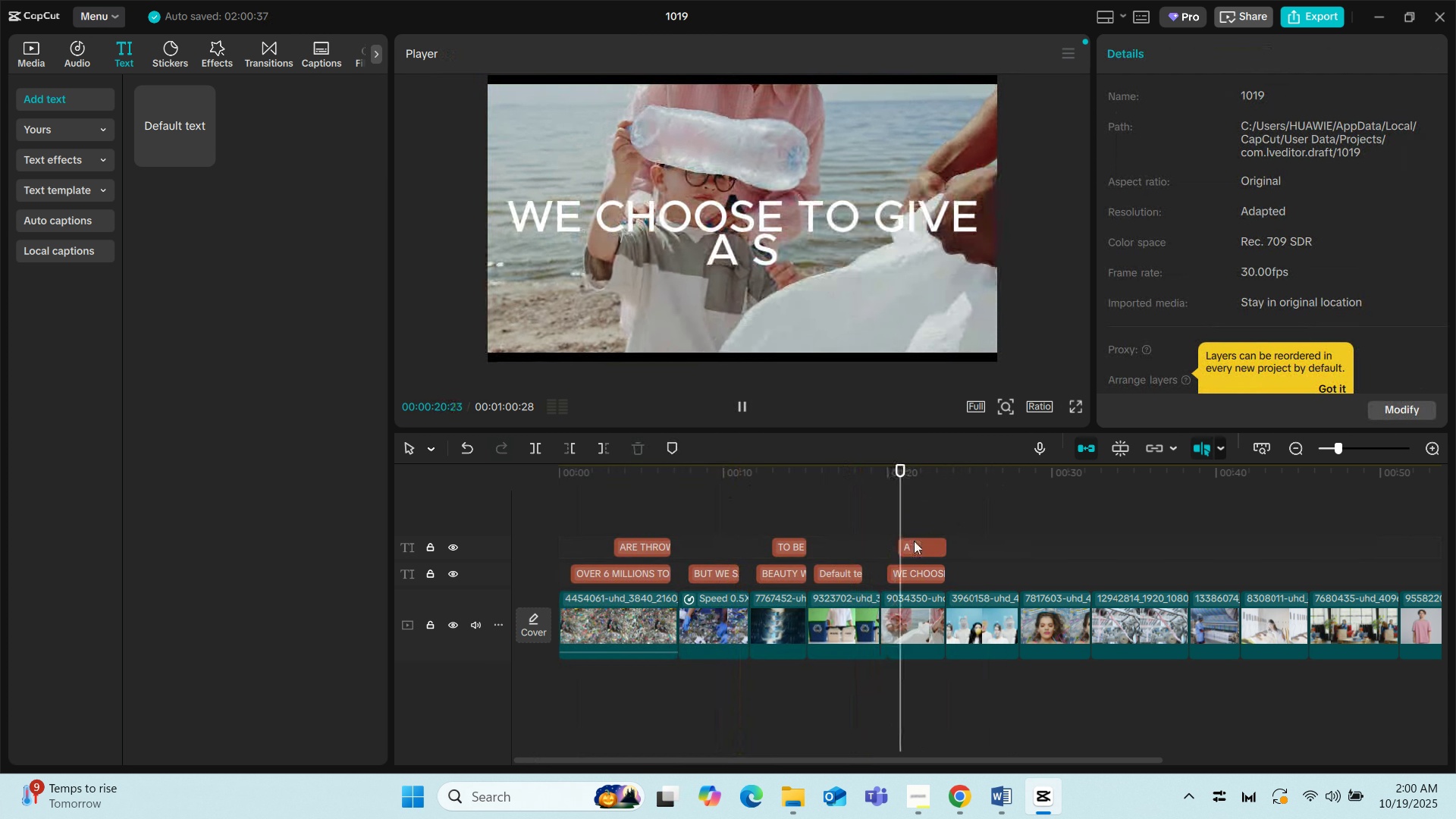 
key(Space)
 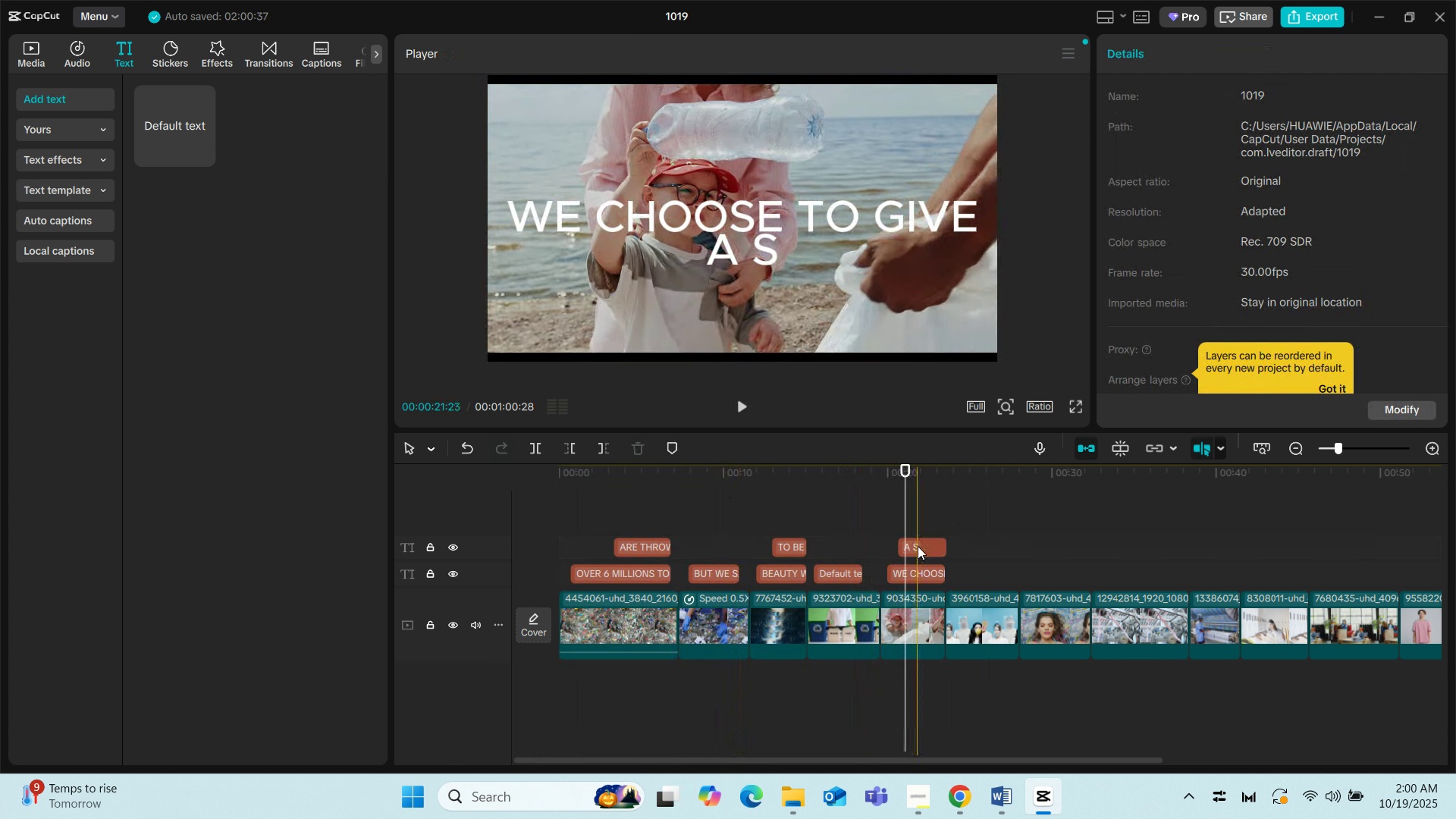 
left_click([917, 546])
 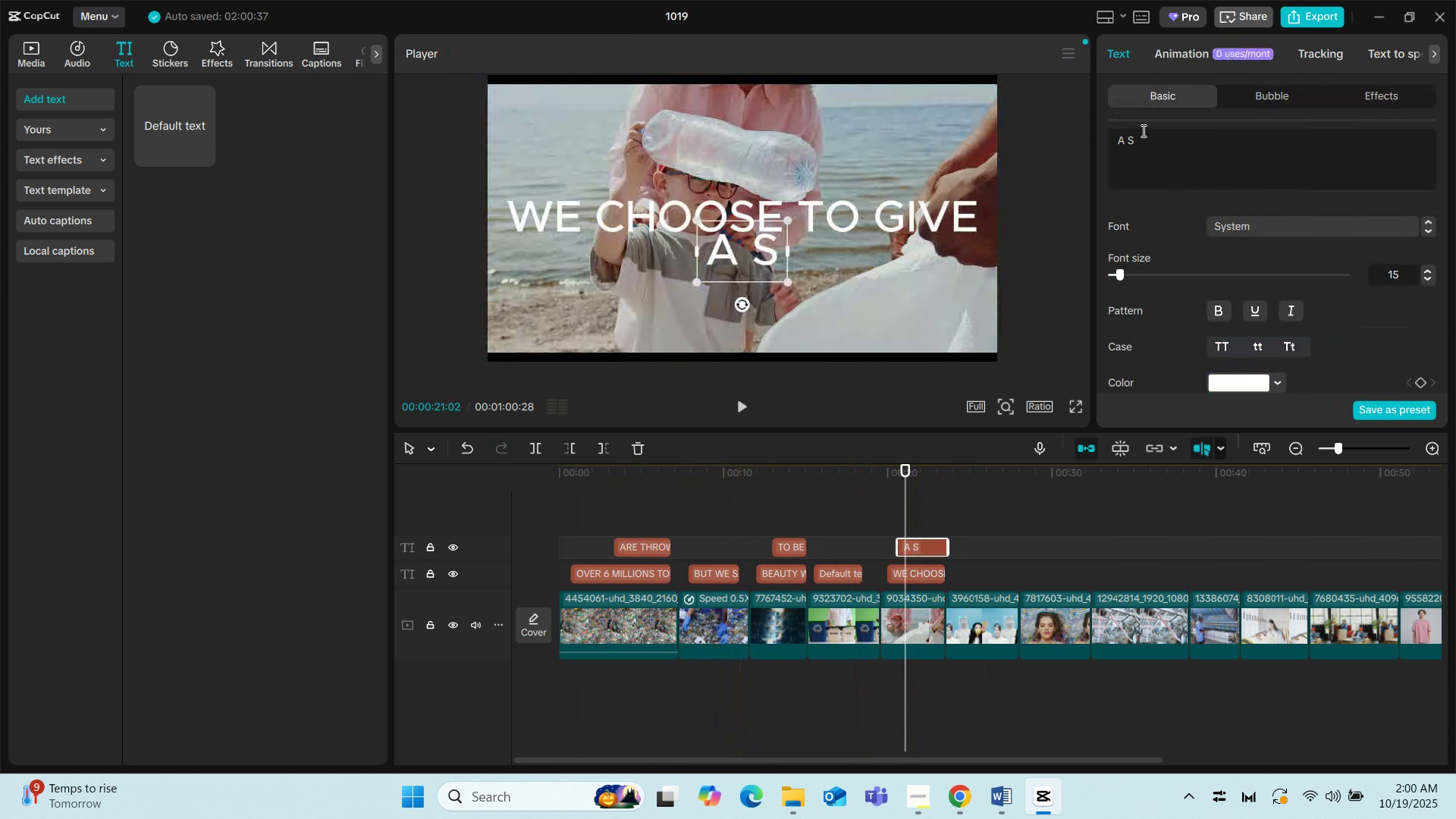 
left_click([1142, 130])
 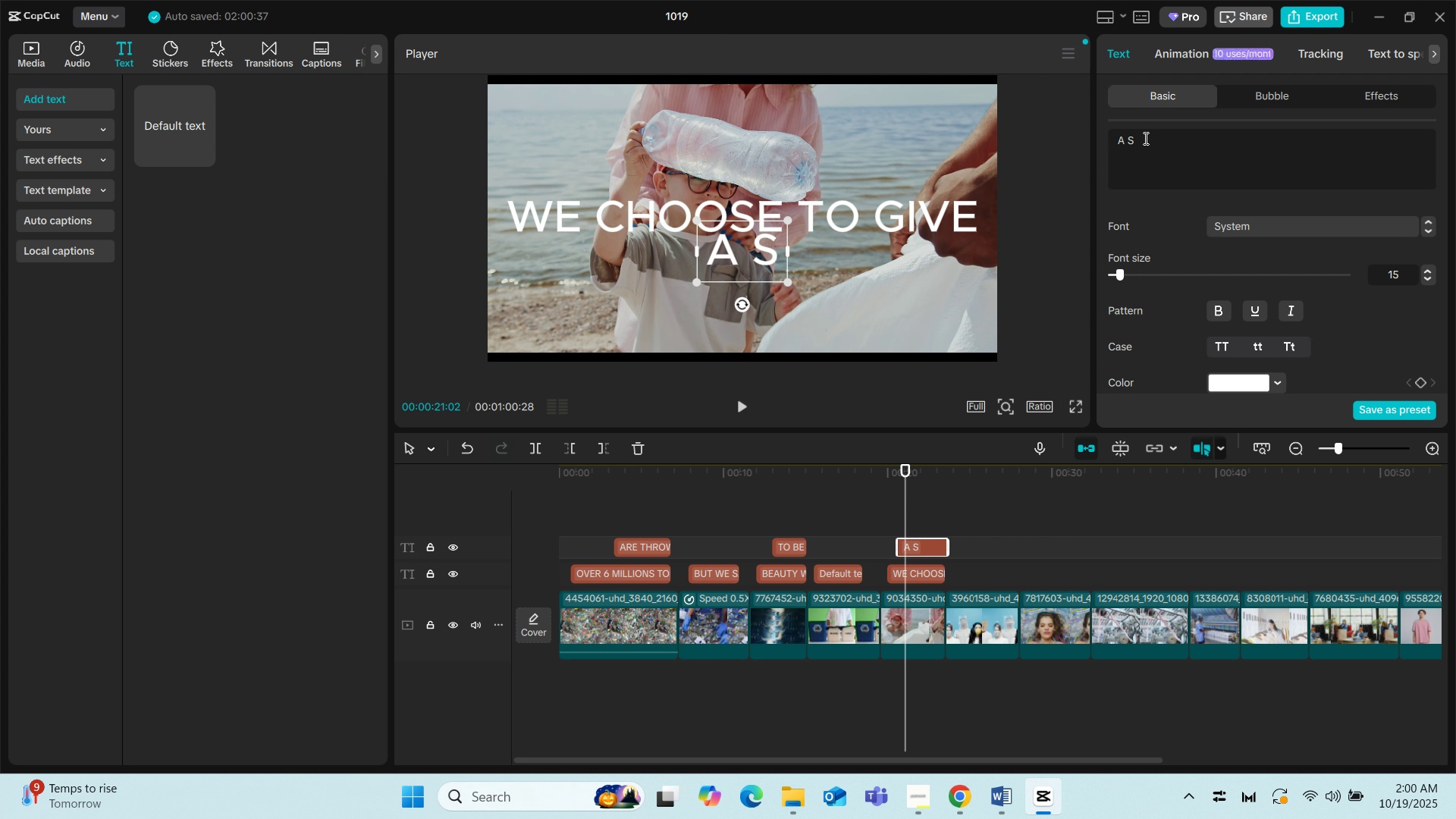 
left_click([1144, 138])
 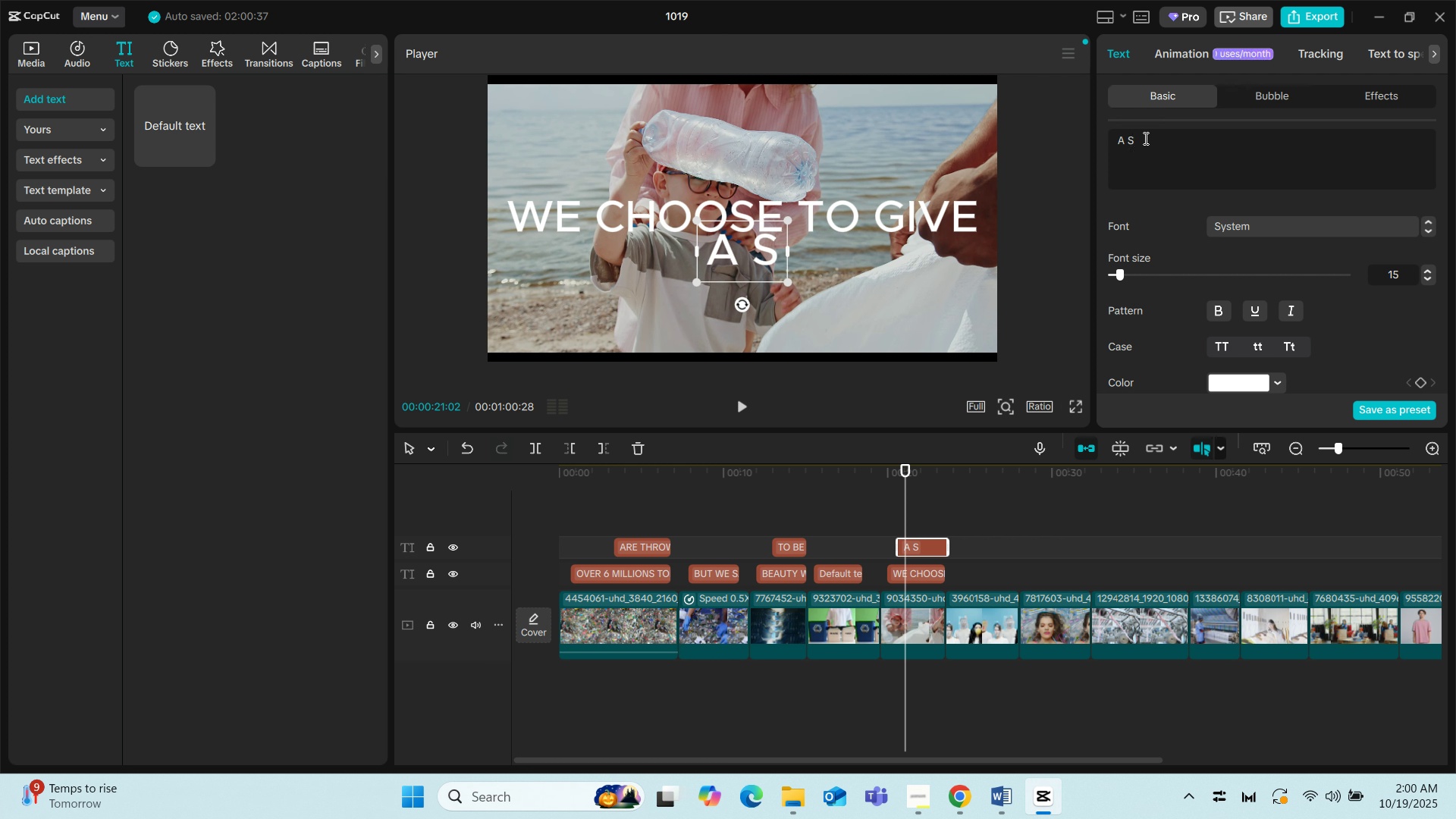 
type(ECOND LIFE)
 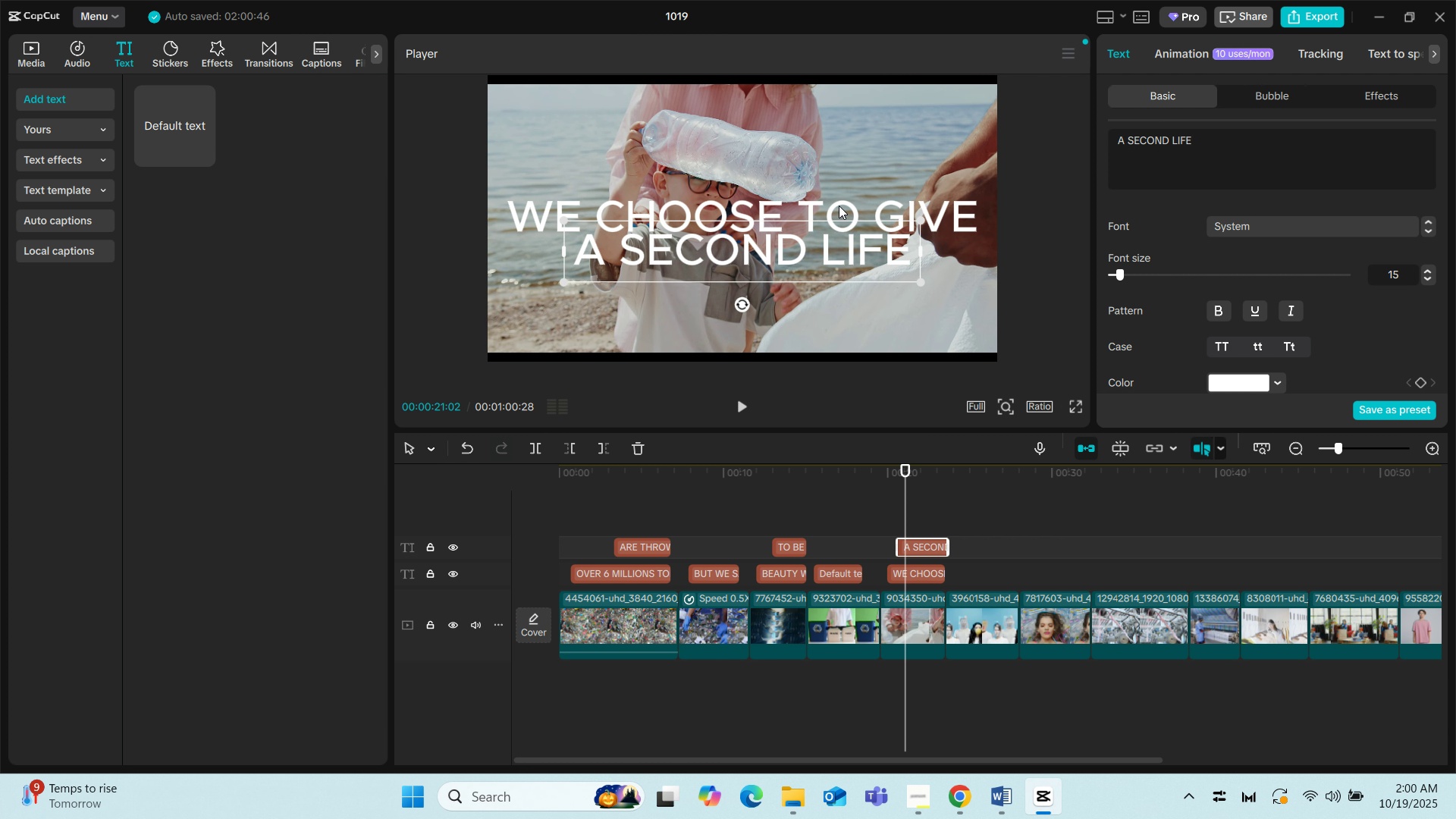 
left_click_drag(start_coordinate=[742, 256], to_coordinate=[739, 267])
 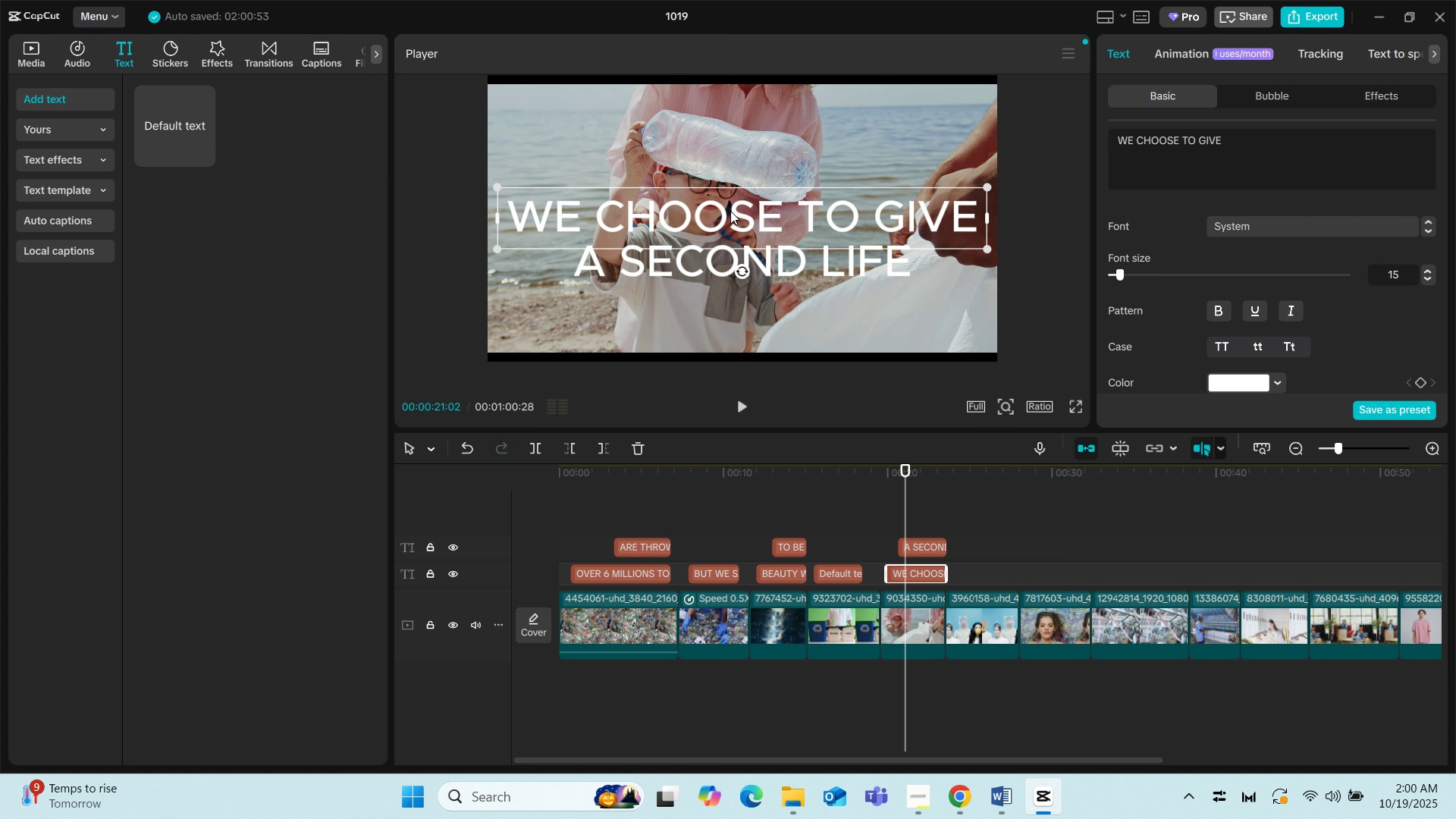 
left_click([730, 211])
 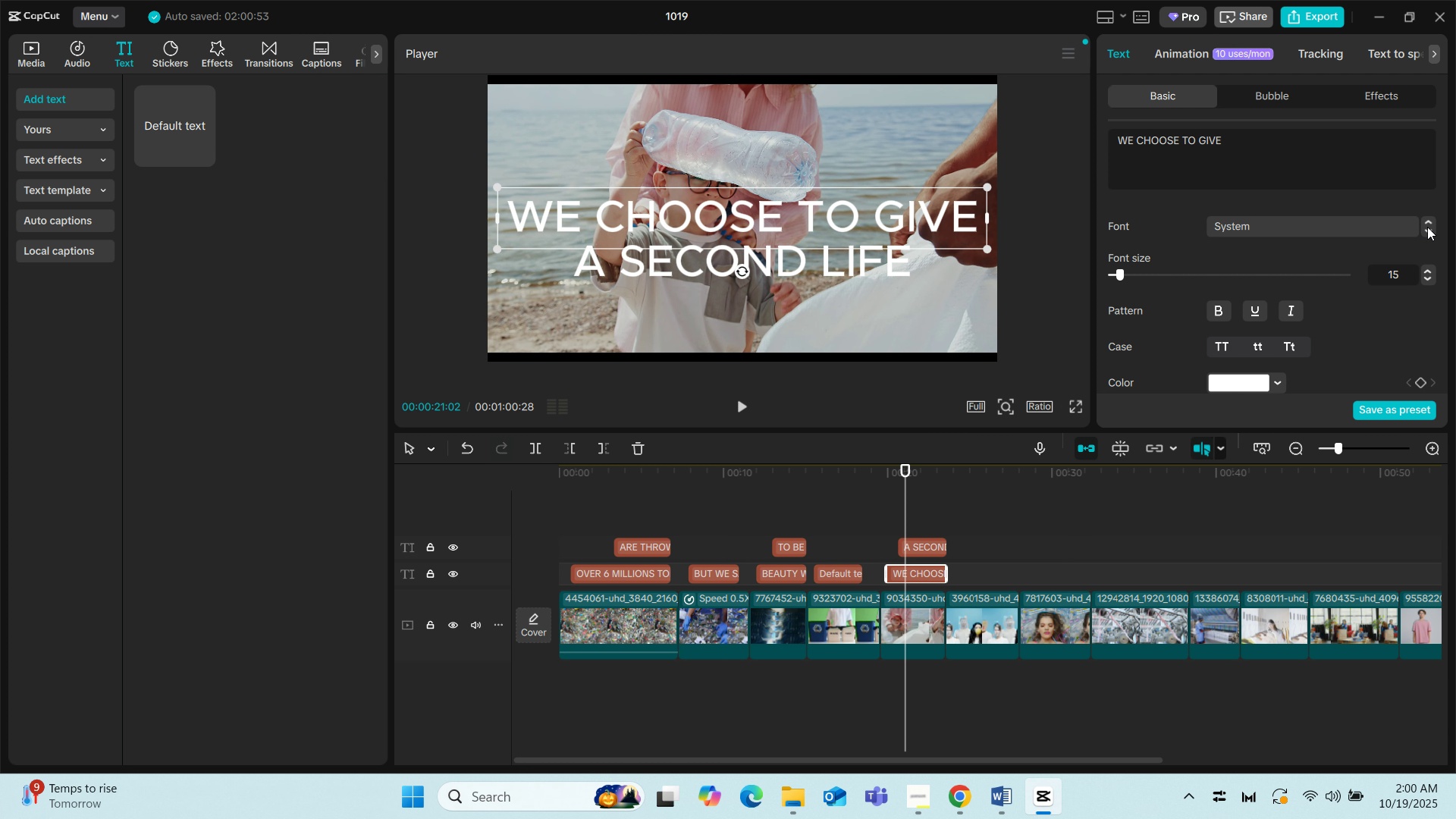 
left_click([1427, 227])
 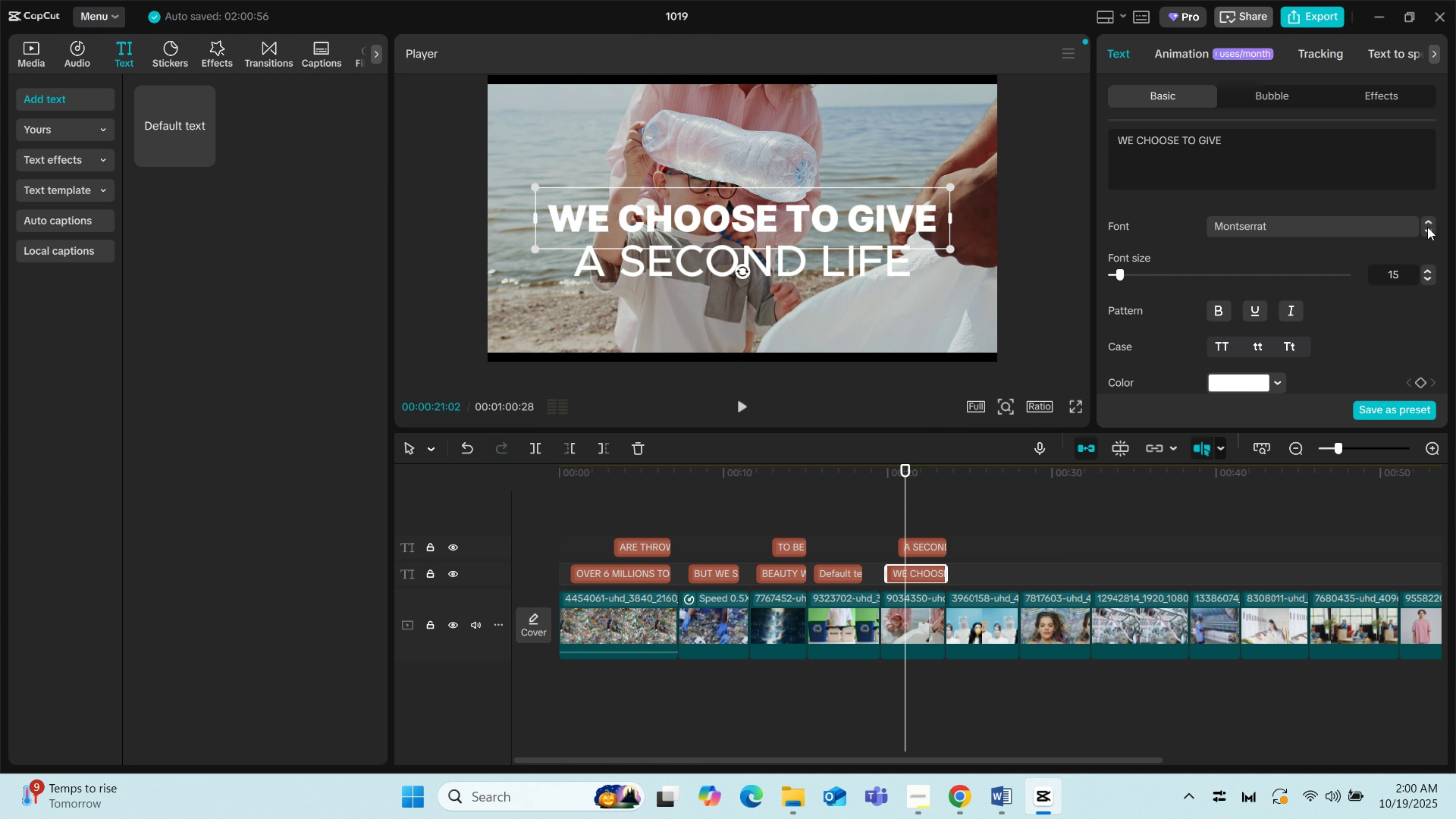 
double_click([1427, 227])
 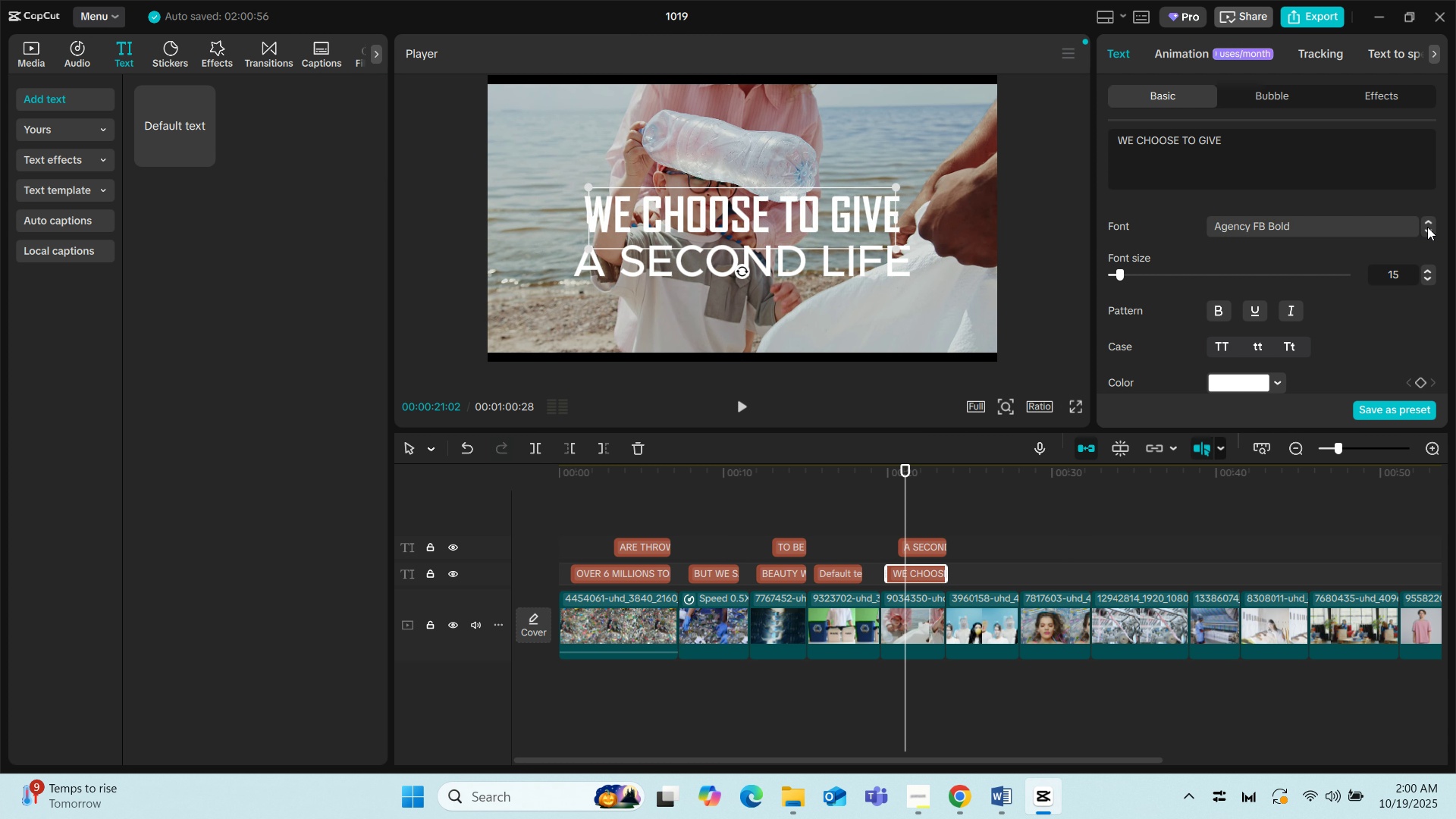 
triple_click([1427, 227])
 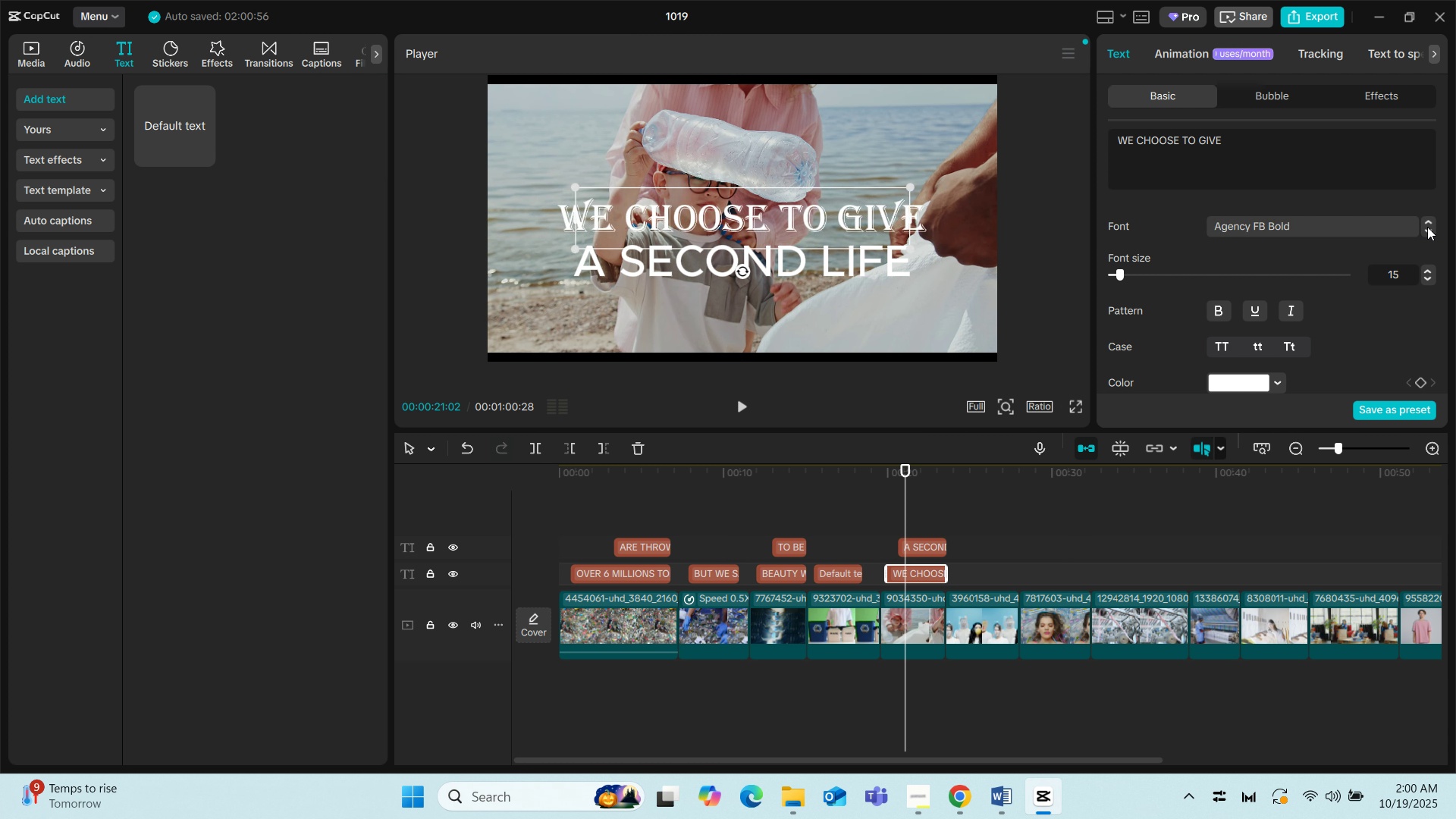 
triple_click([1427, 227])
 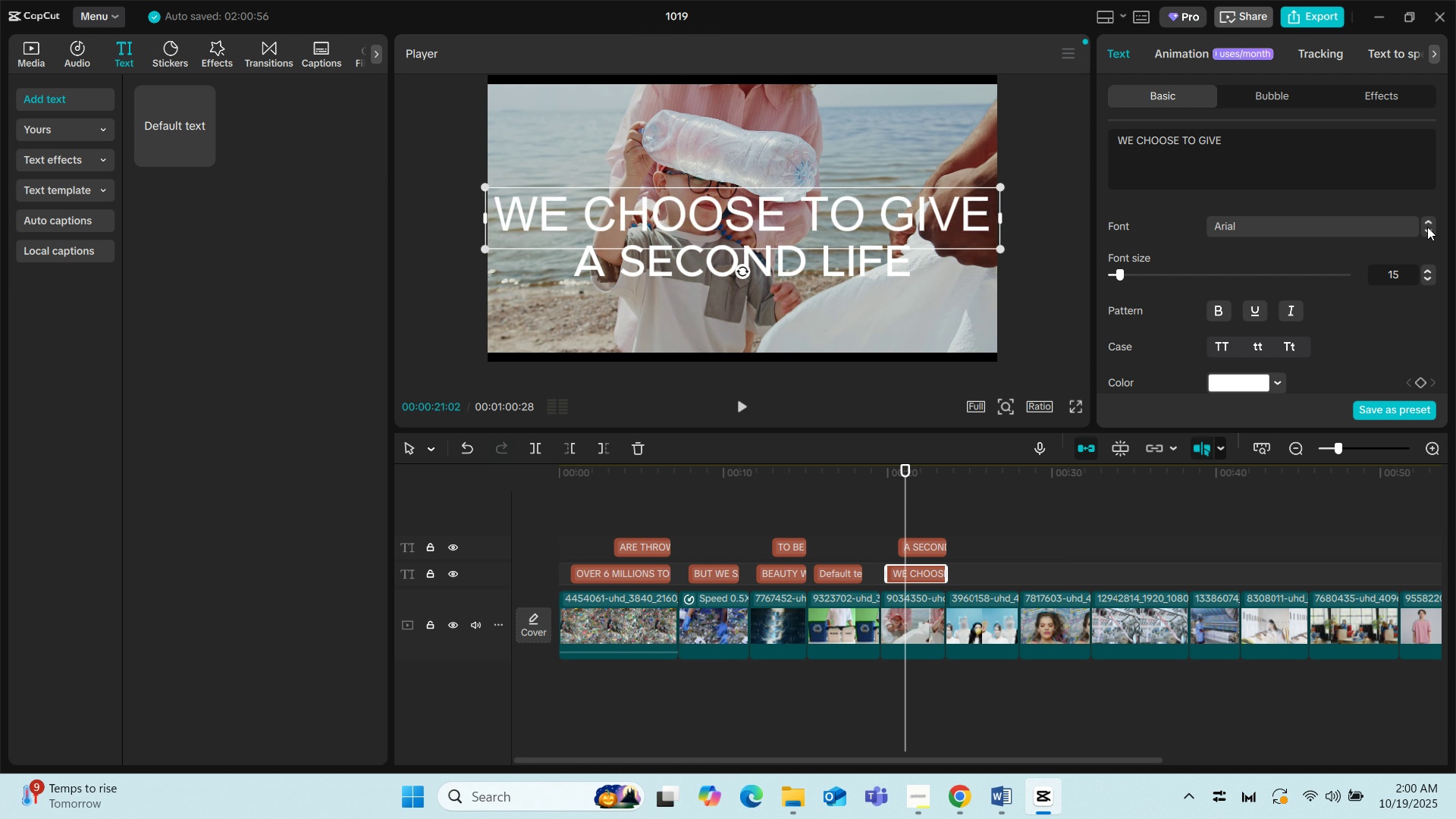 
triple_click([1427, 227])
 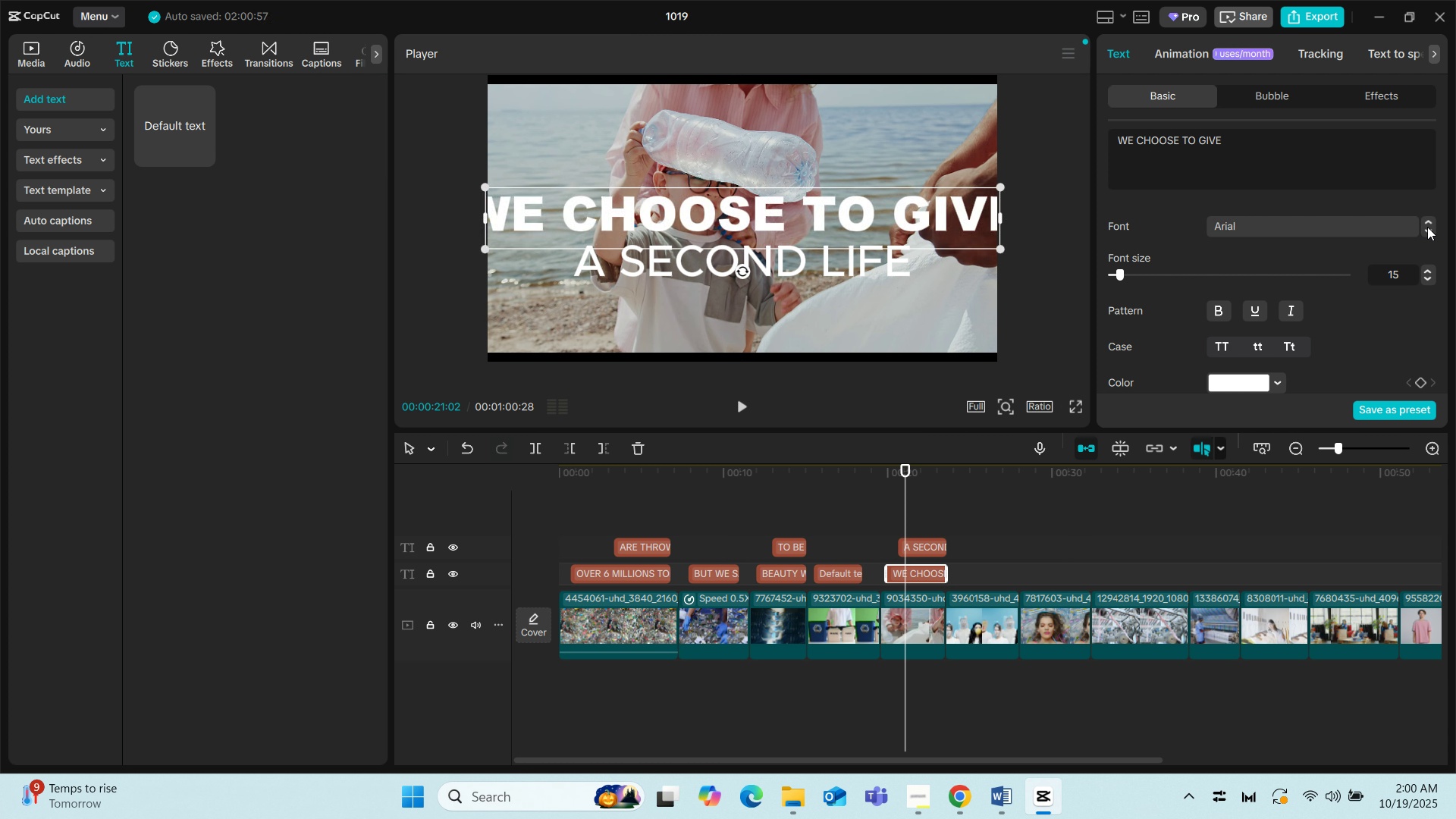 
triple_click([1427, 227])
 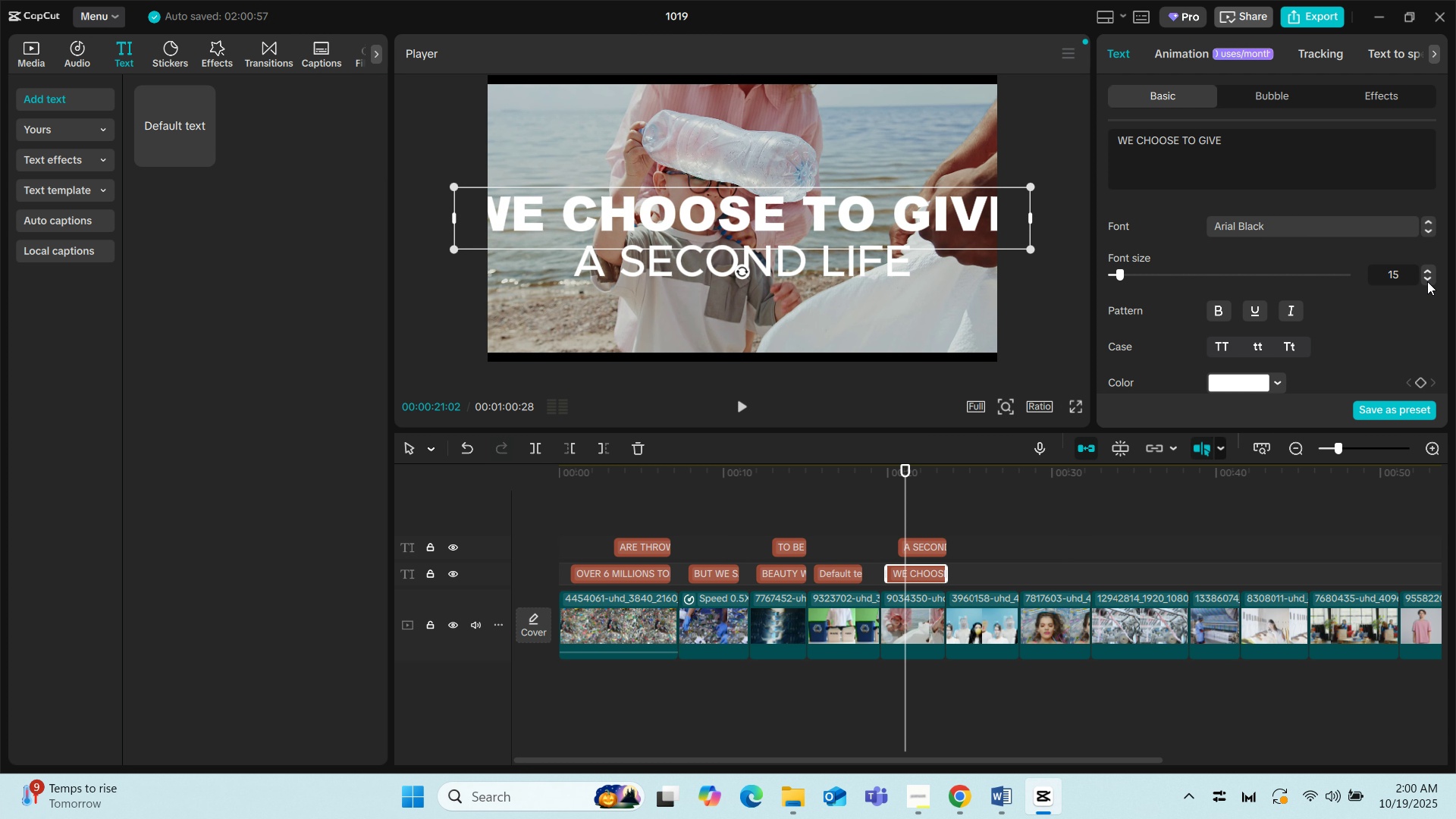 
double_click([1427, 281])
 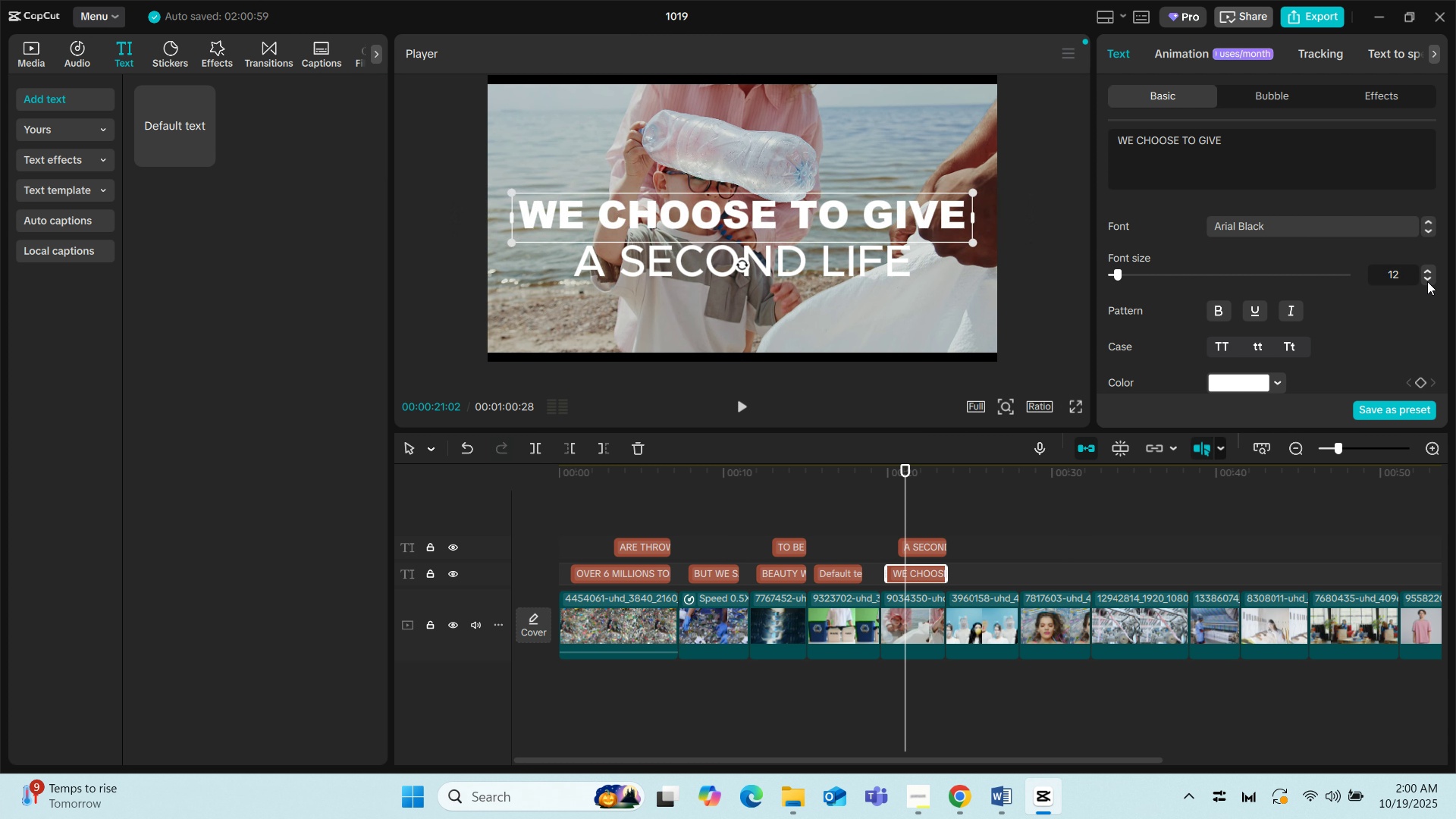 
triple_click([1427, 281])
 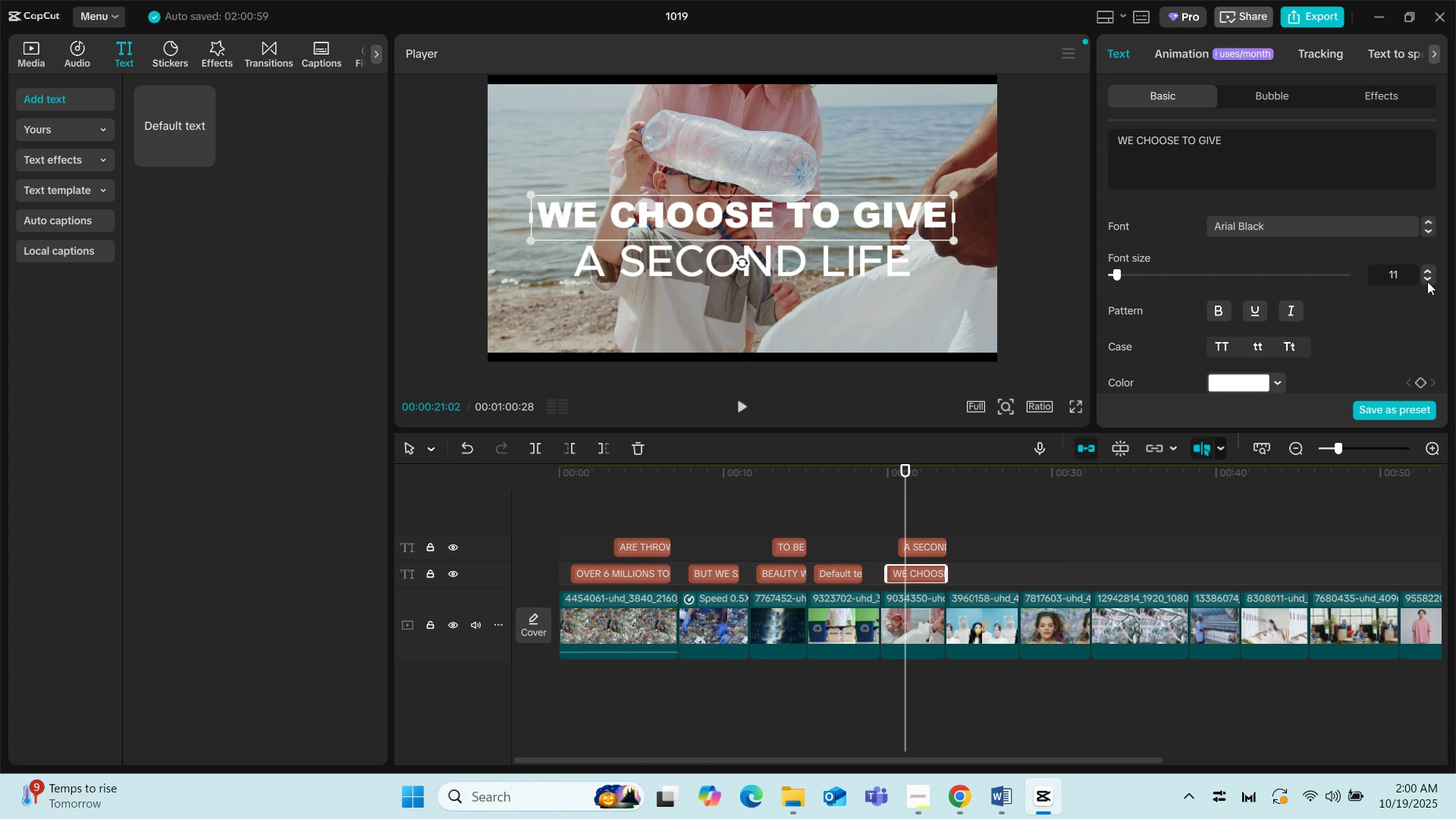 
triple_click([1427, 281])
 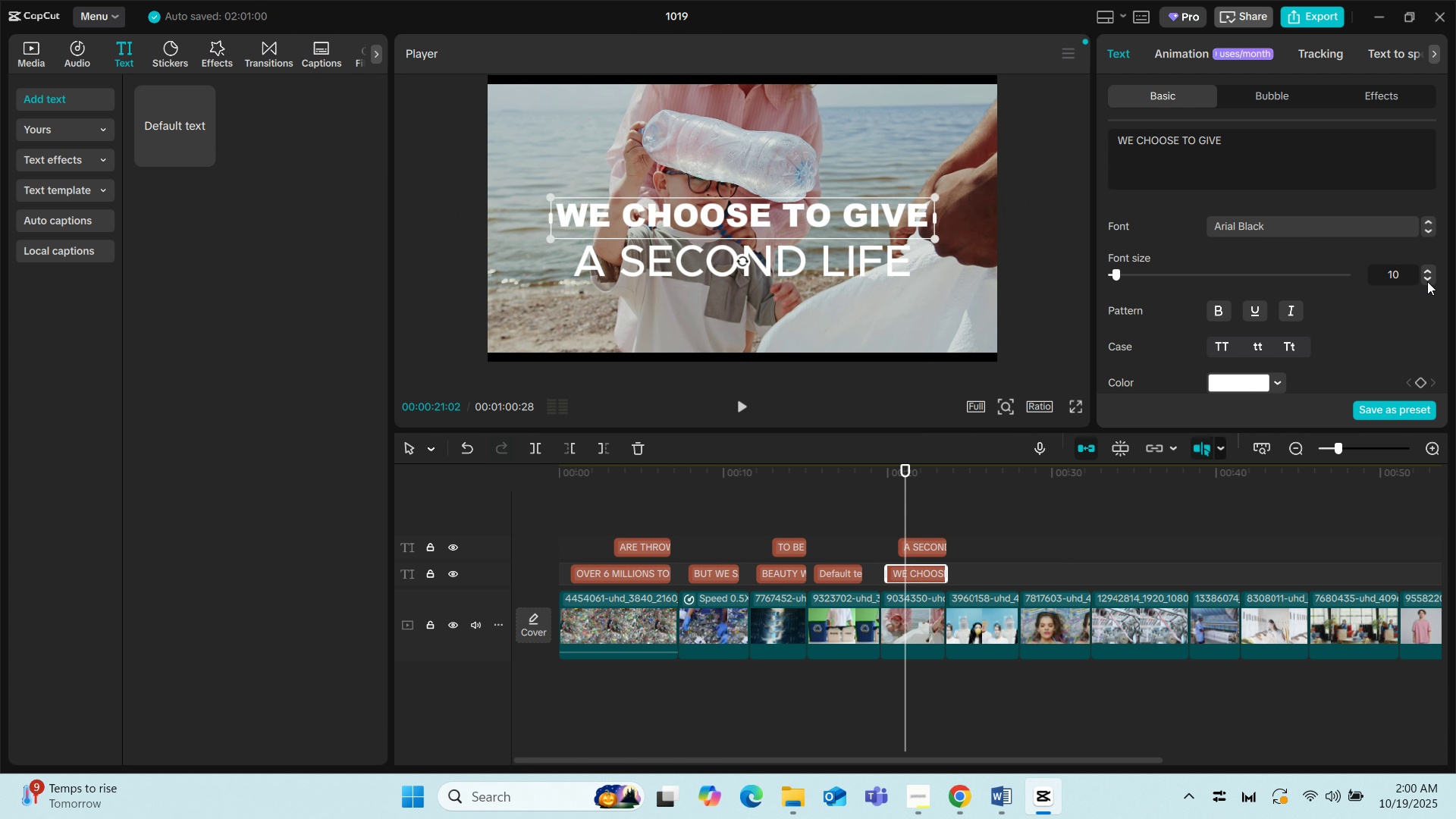 
triple_click([1427, 281])
 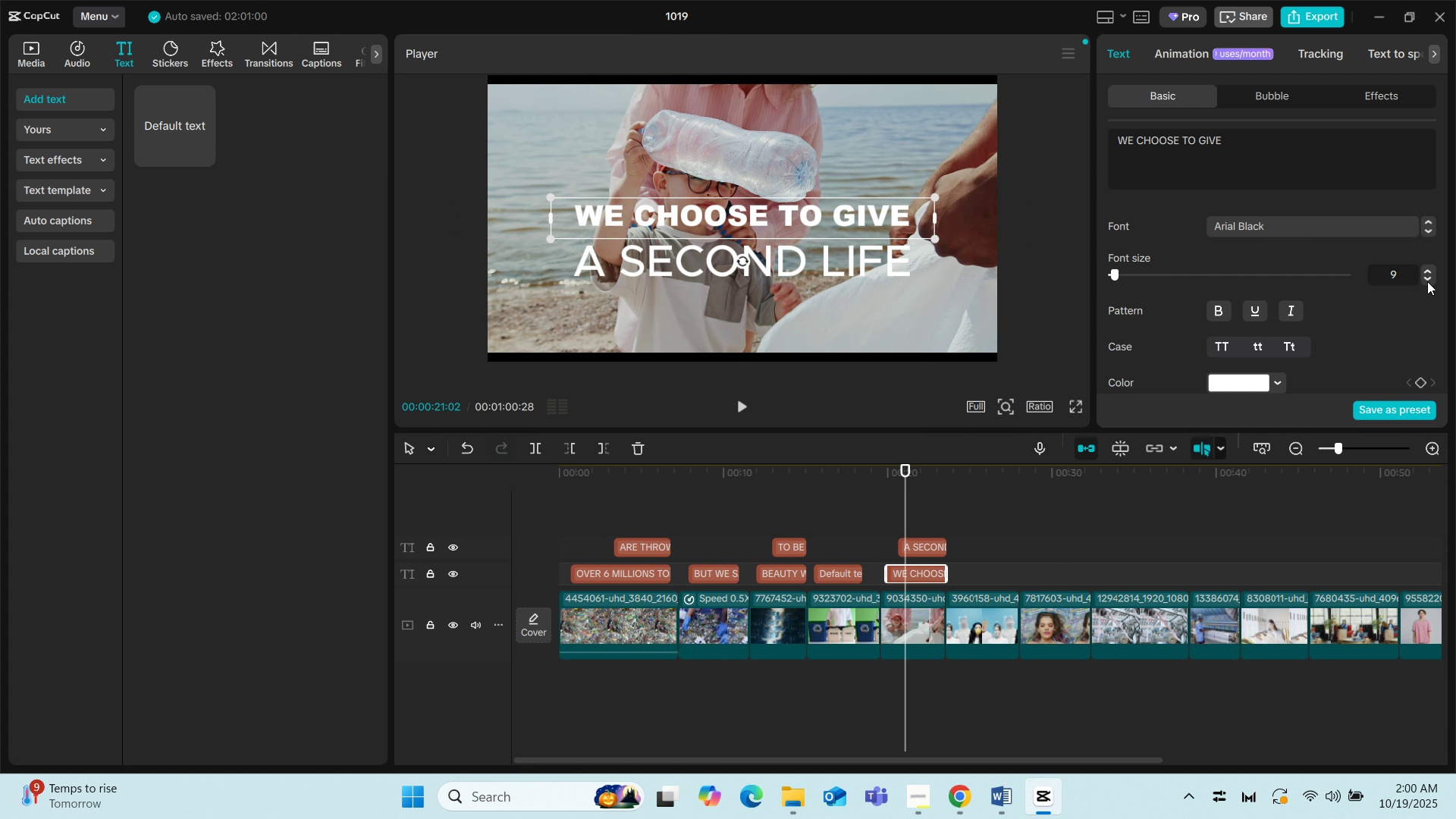 
left_click([1427, 281])
 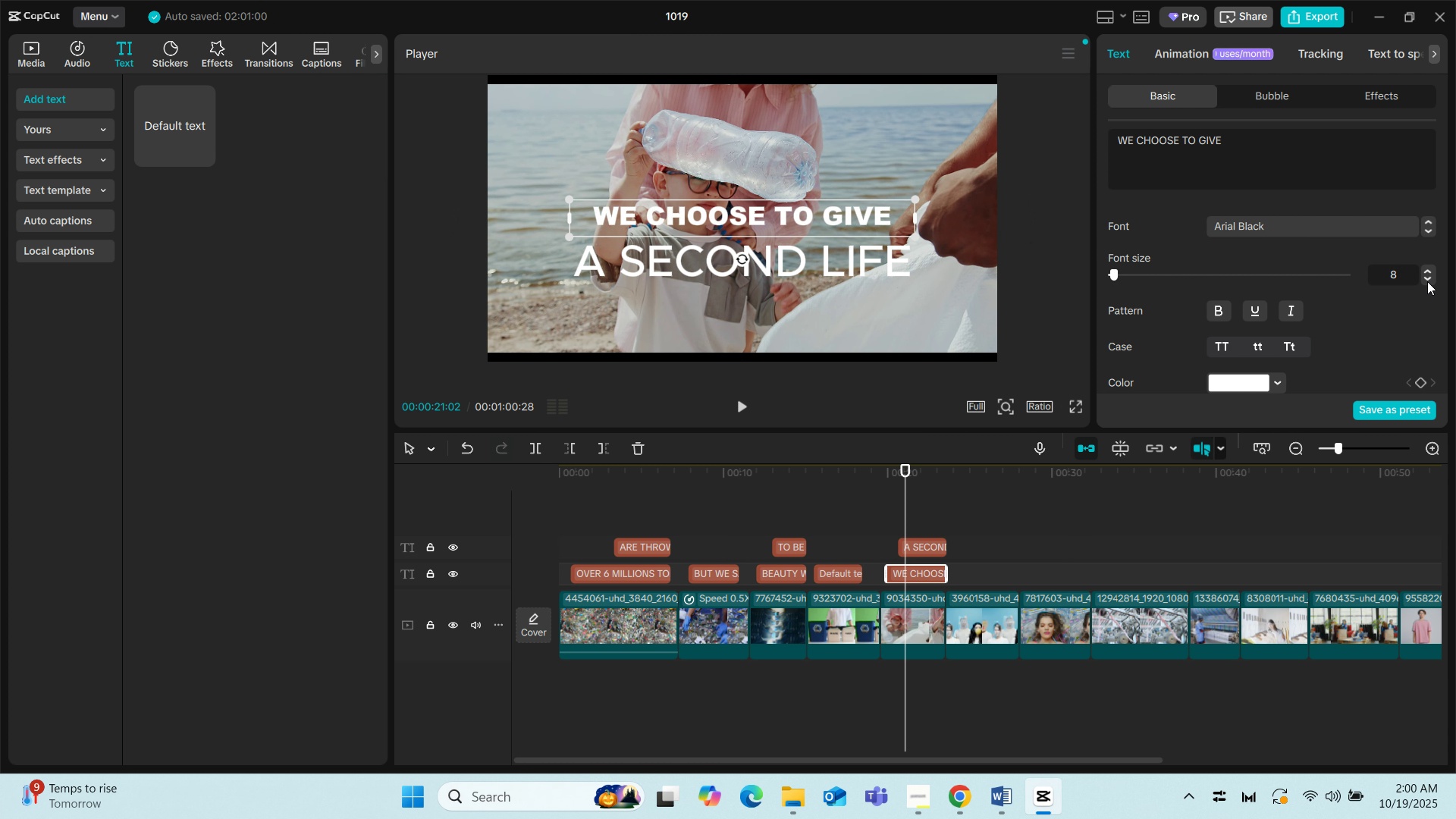 
left_click([1427, 281])
 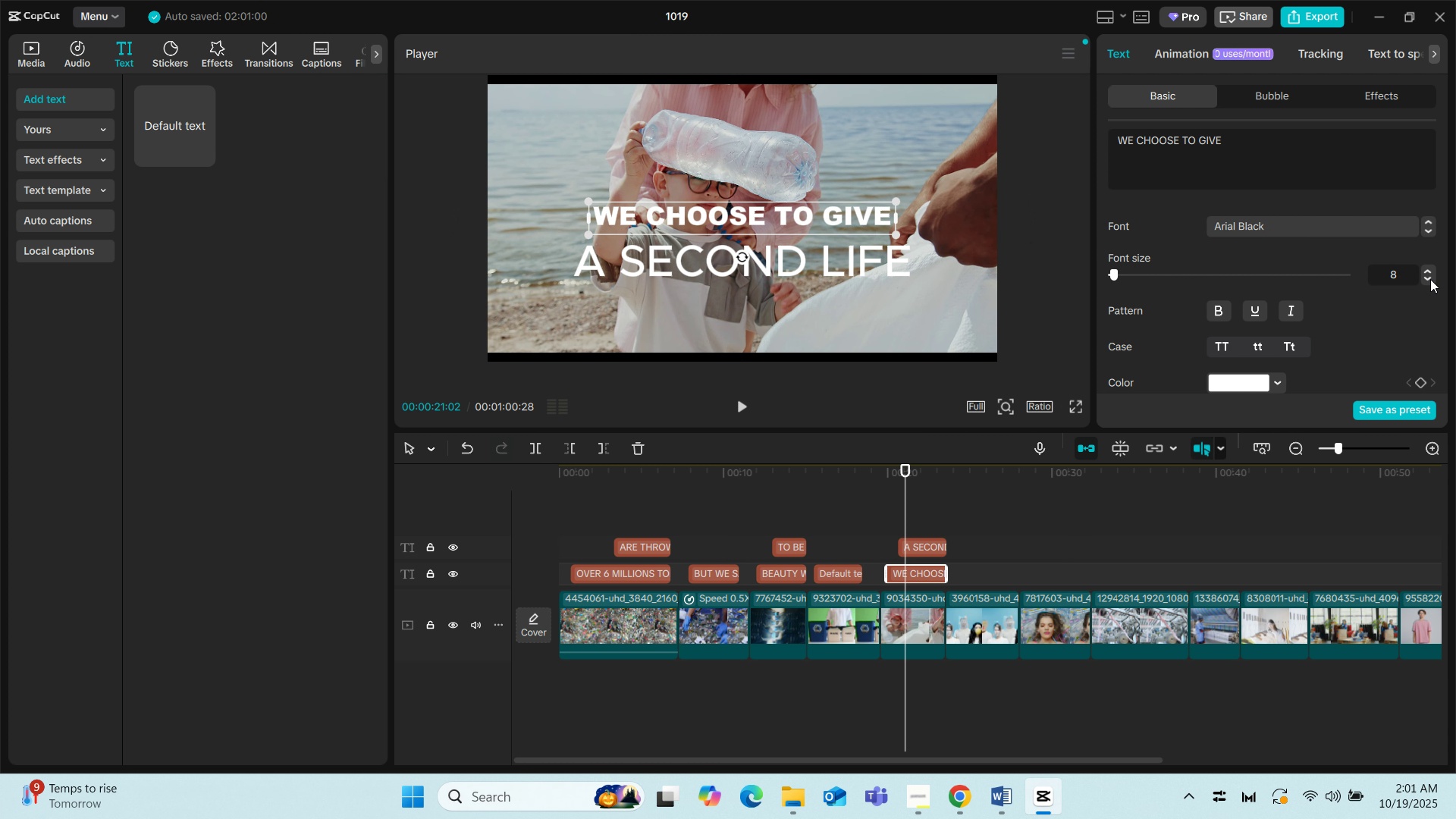 
scroll: coordinate [1222, 351], scroll_direction: down, amount: 5.0
 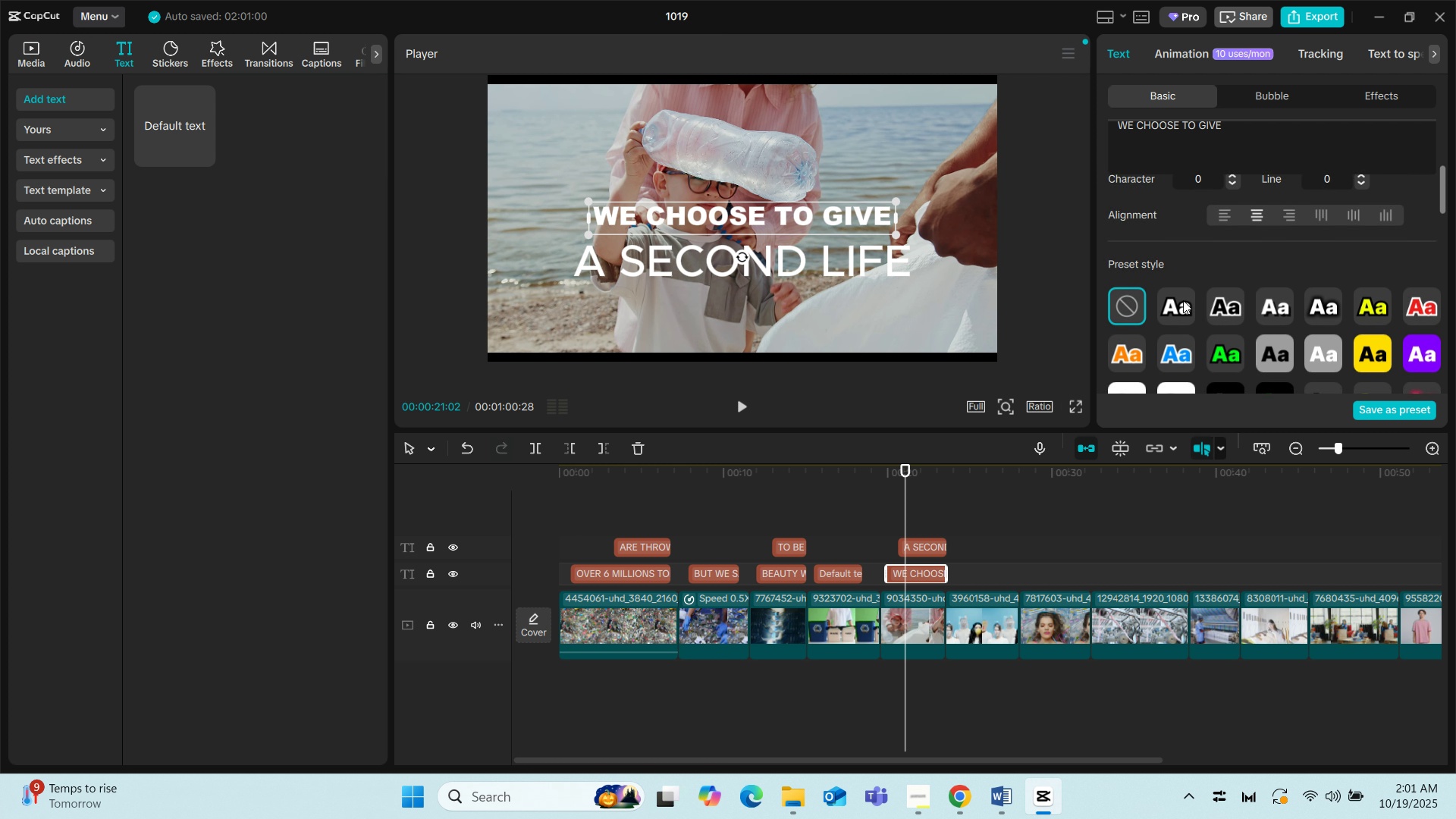 
left_click([1183, 300])
 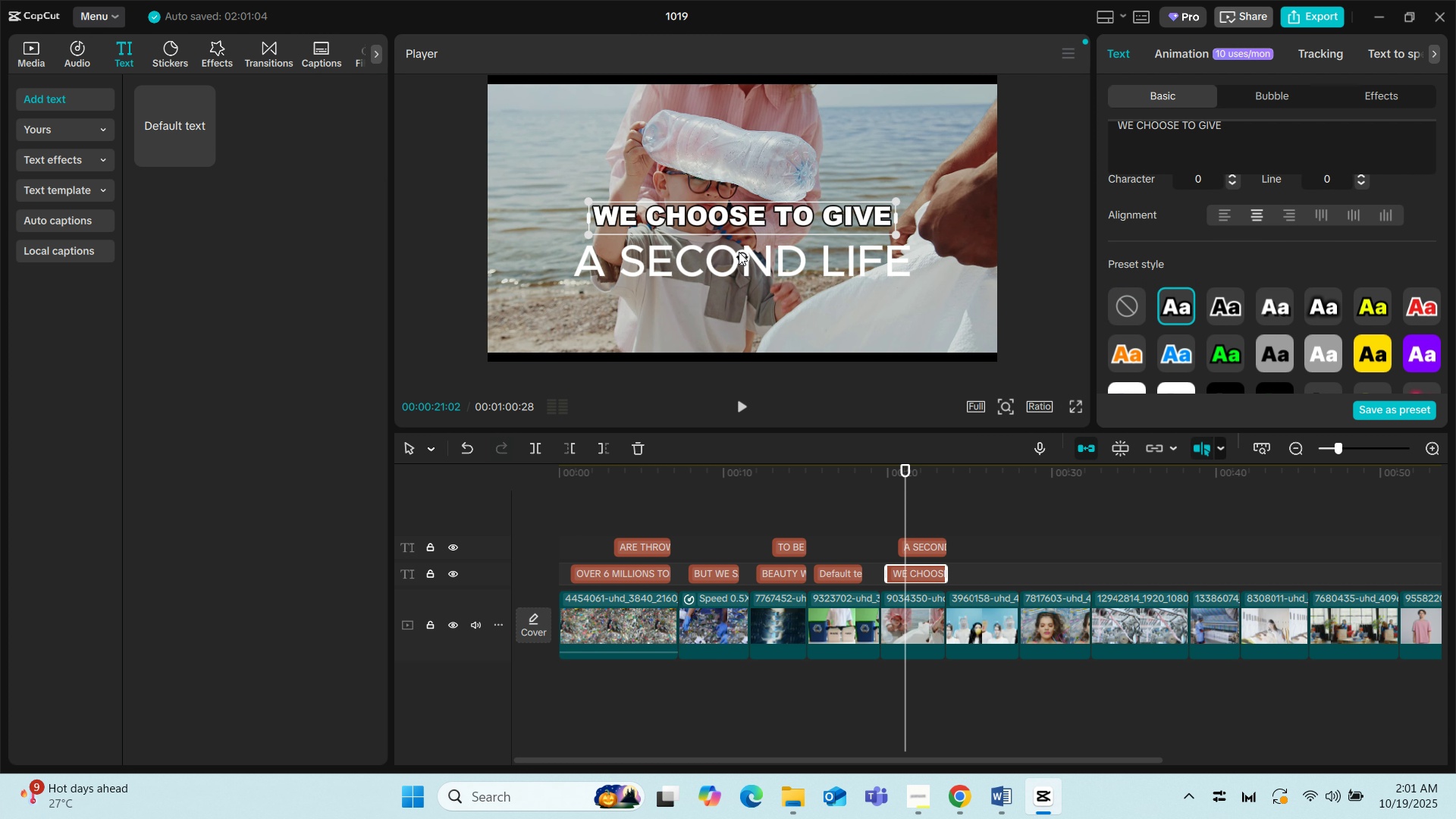 
left_click([739, 252])
 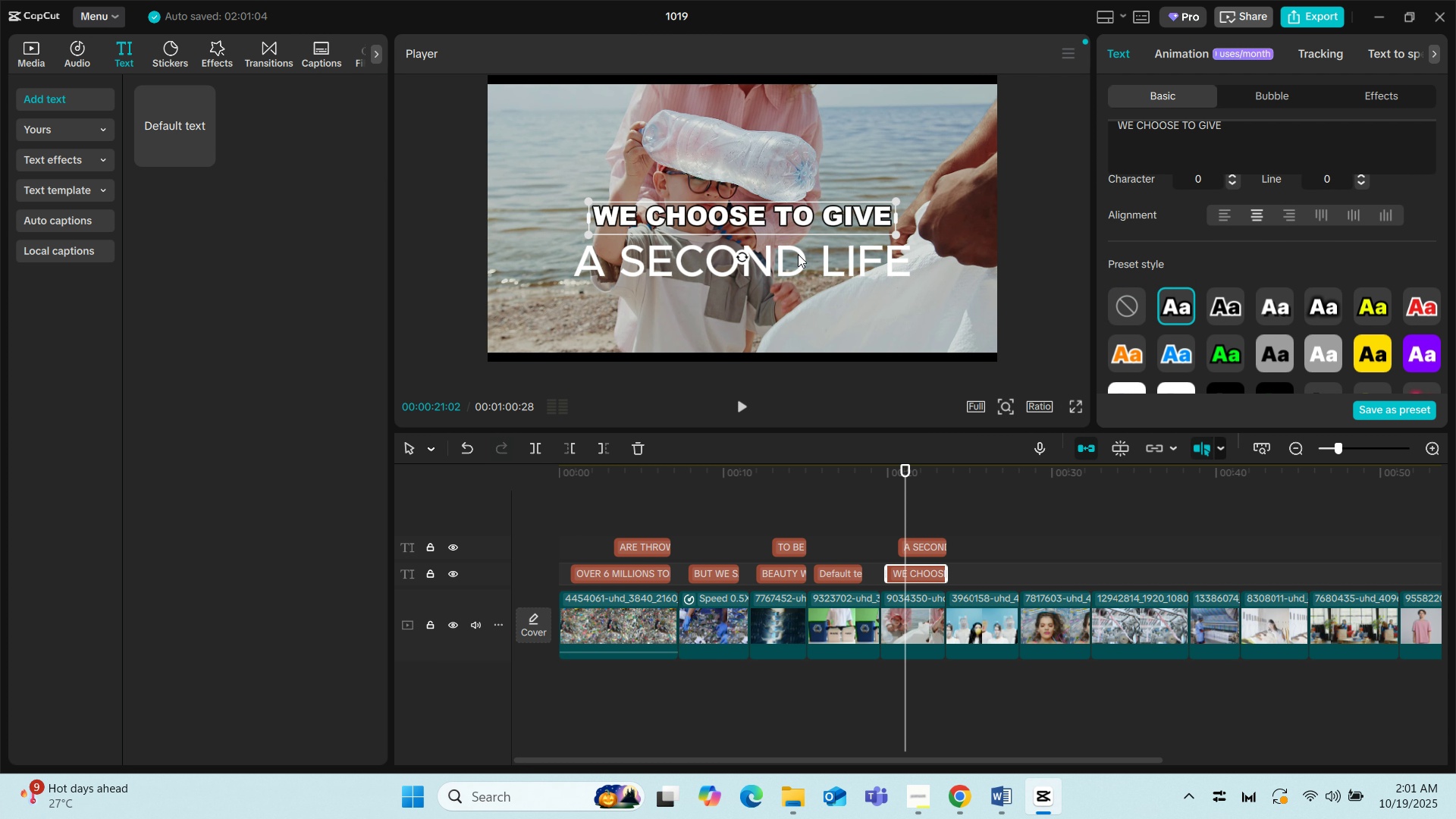 
left_click([798, 254])
 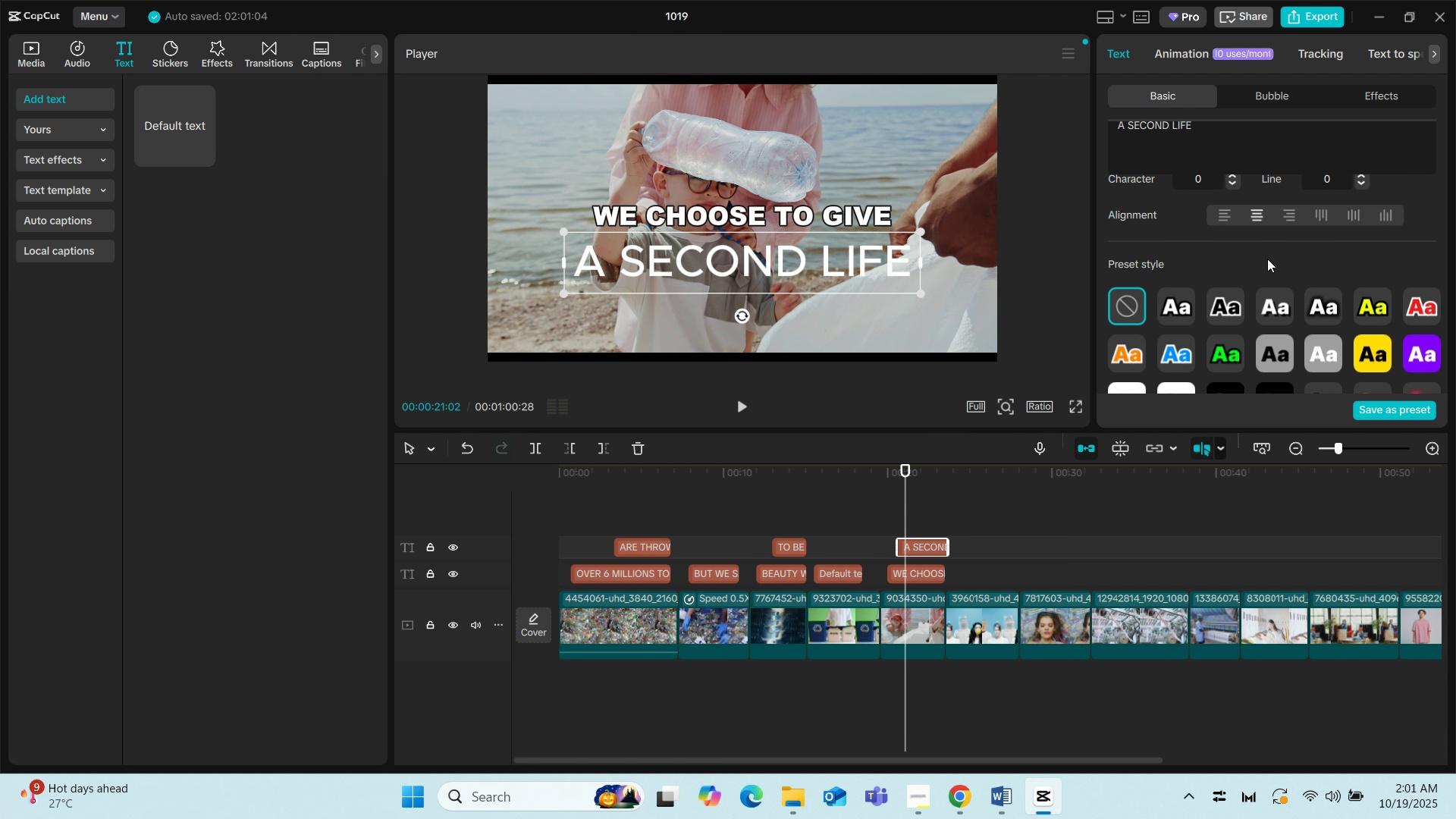 
scroll: coordinate [1429, 295], scroll_direction: up, amount: 3.0
 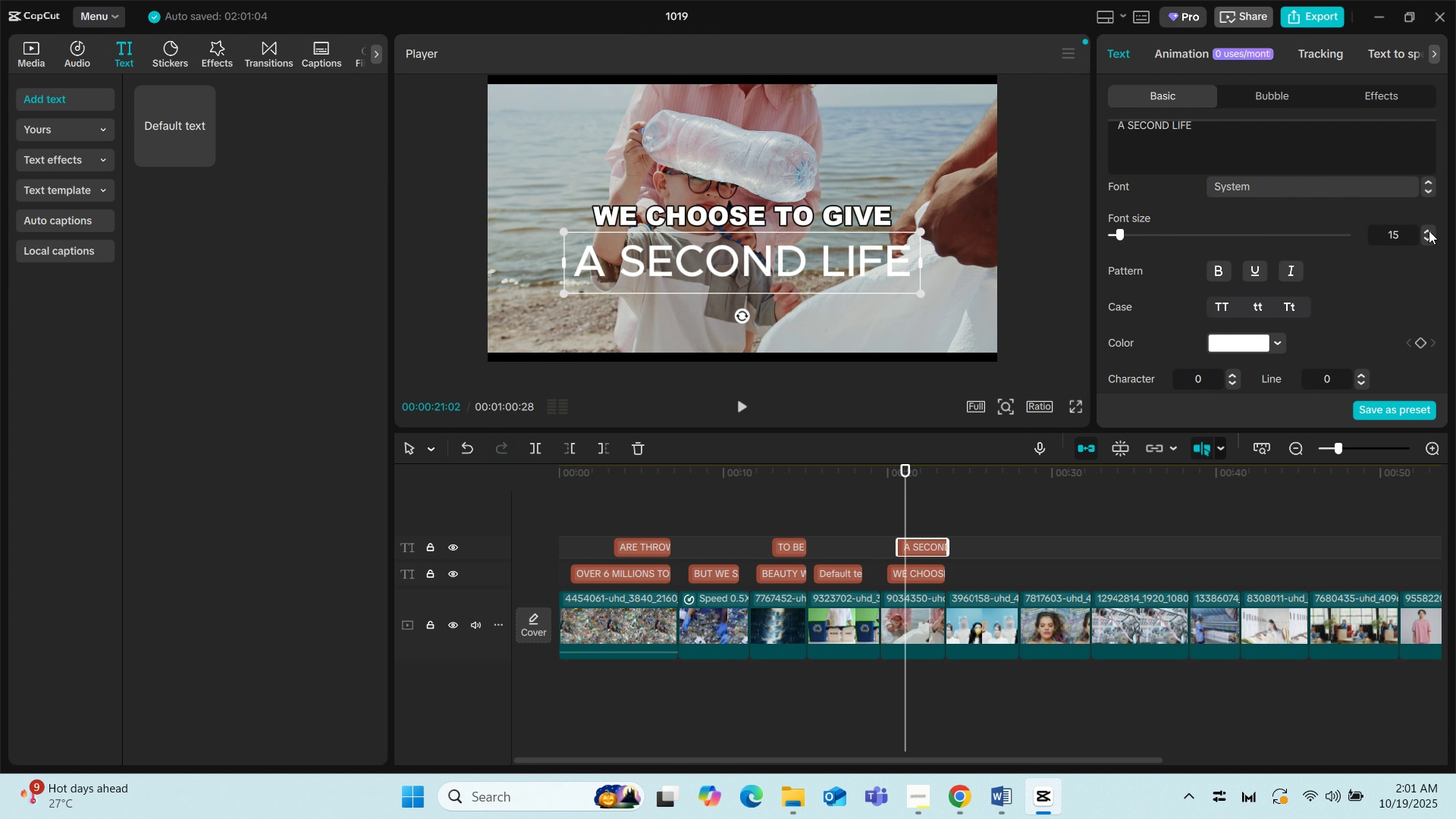 
left_click([1429, 231])
 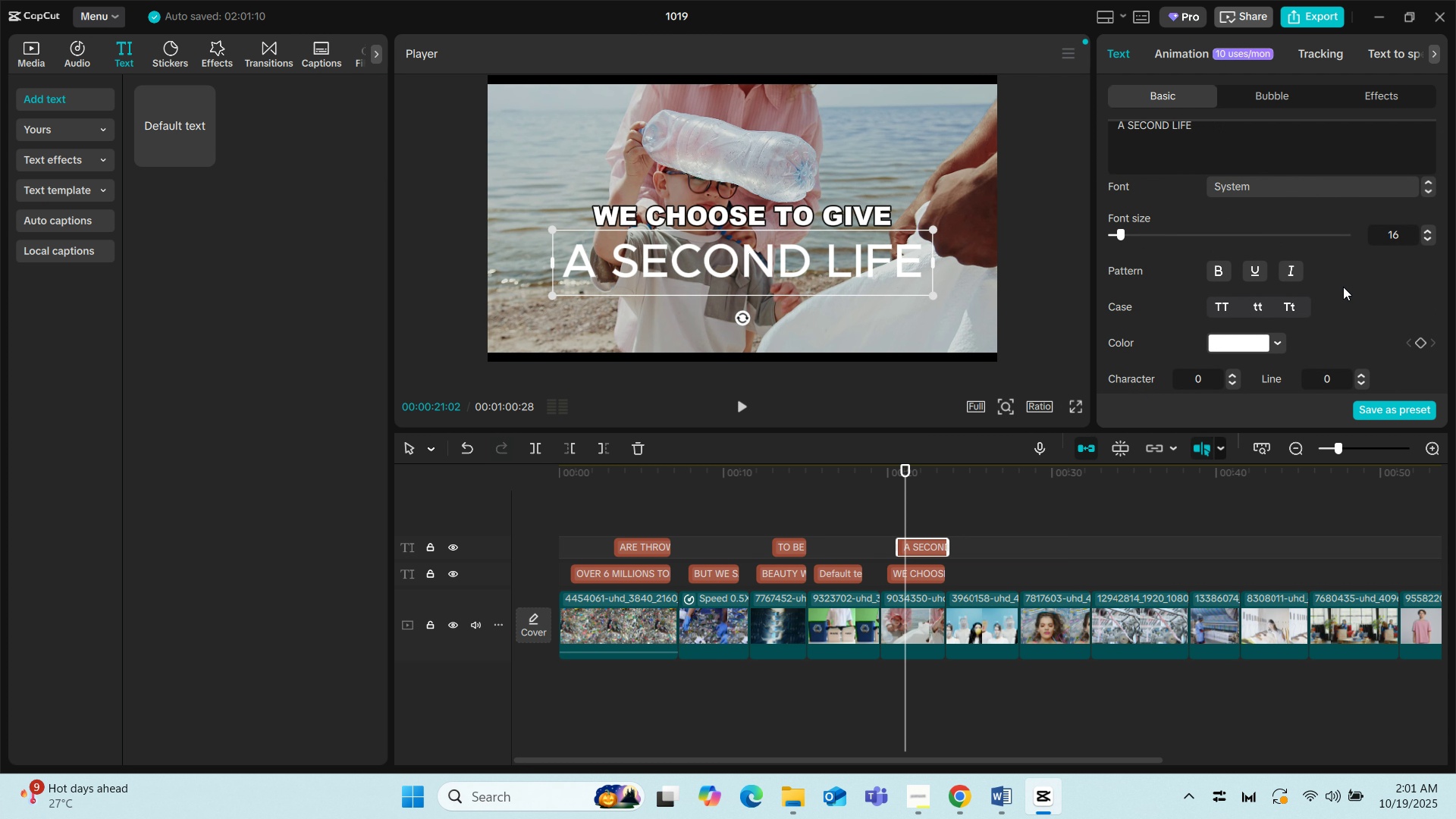 
scroll: coordinate [1332, 288], scroll_direction: up, amount: 1.0
 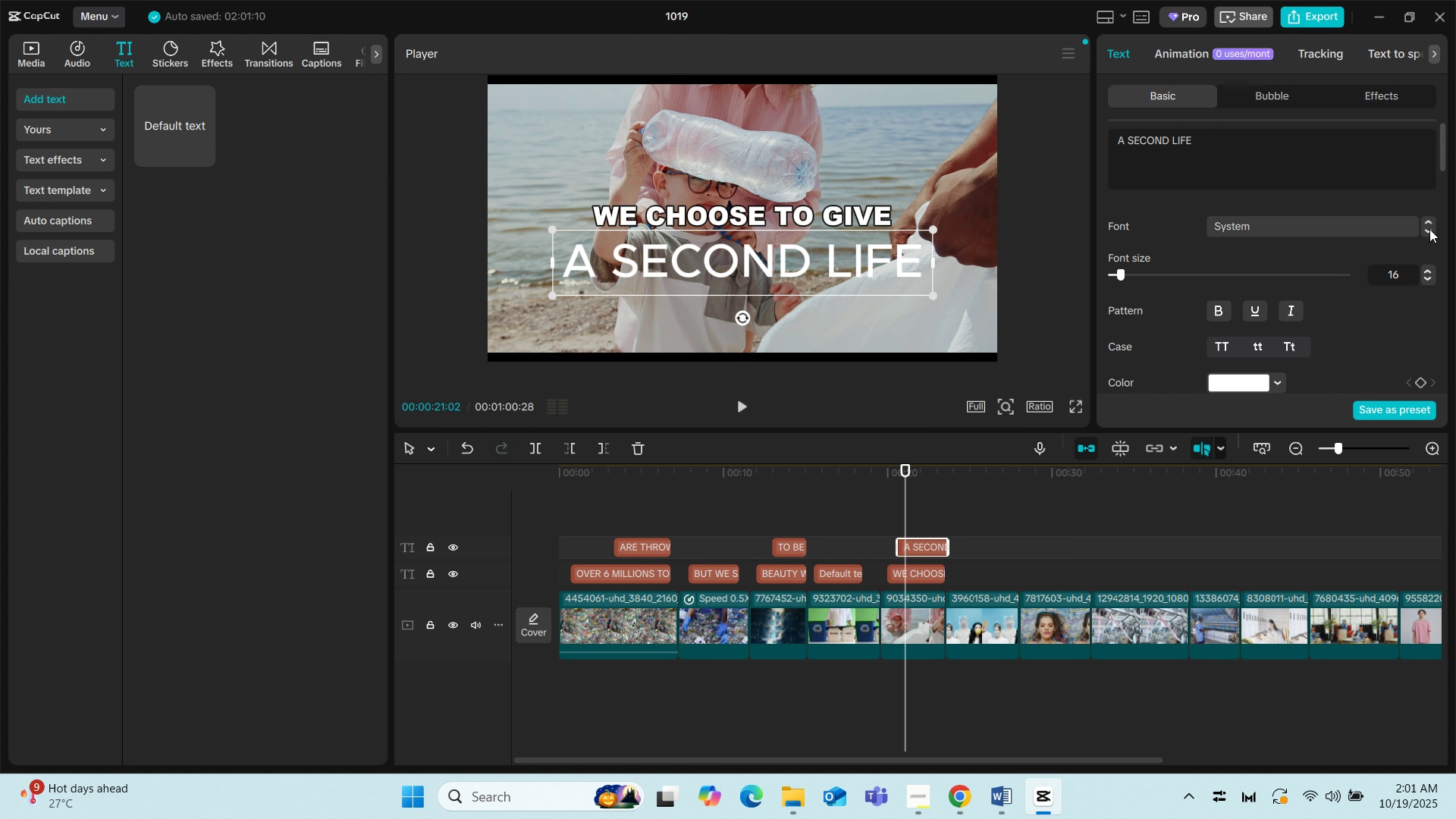 
double_click([1429, 229])
 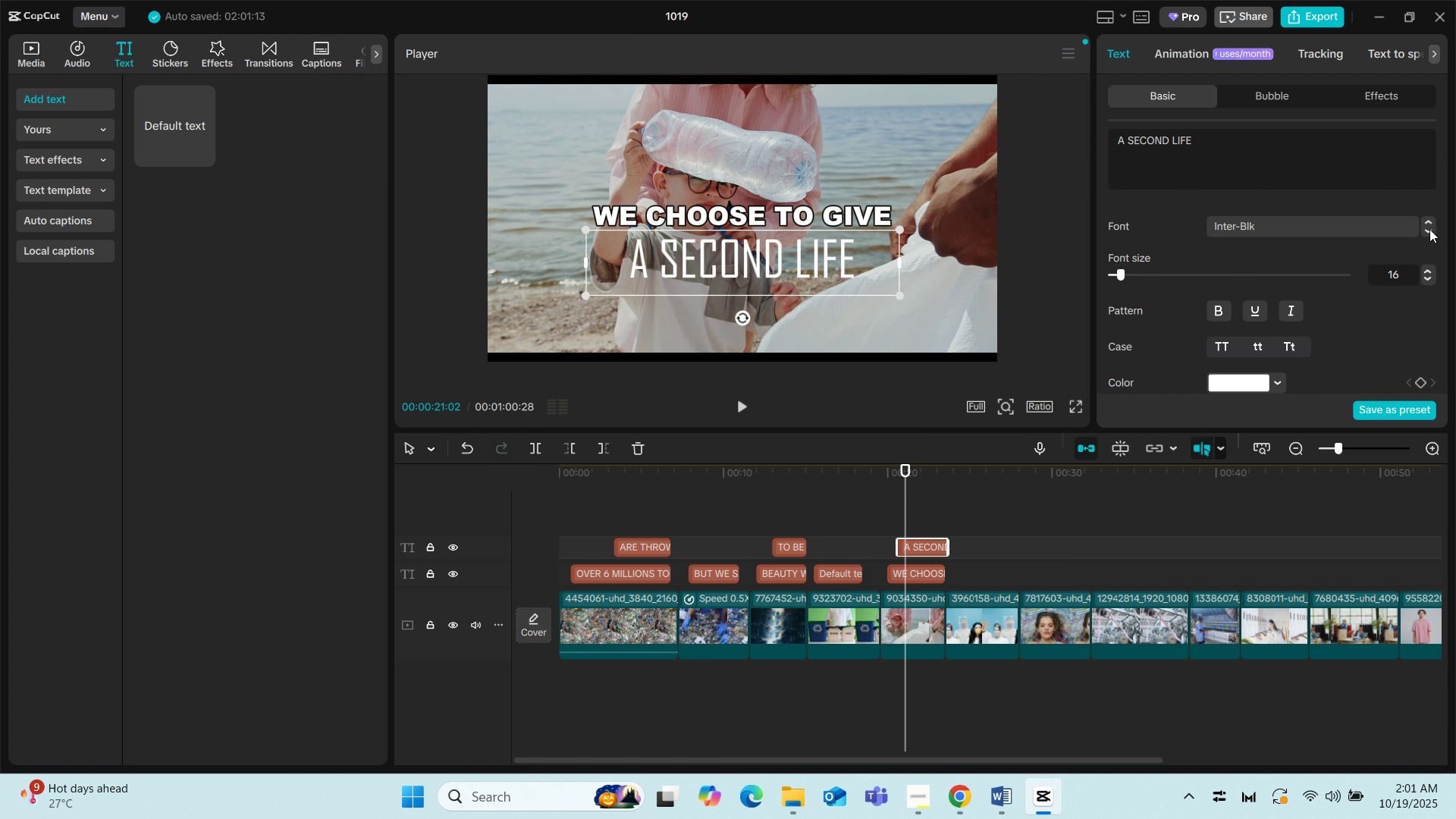 
triple_click([1429, 229])
 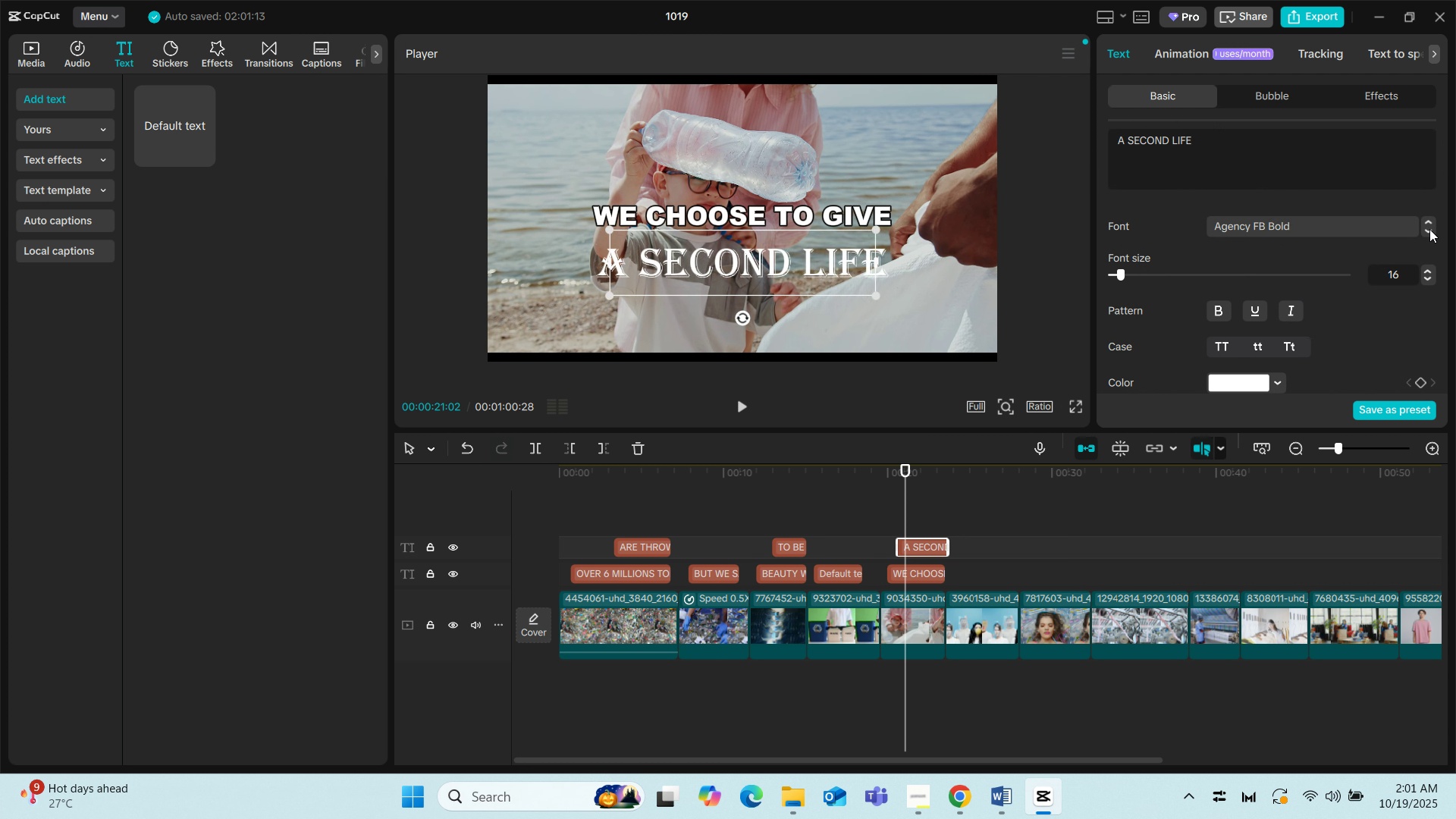 
double_click([1429, 229])
 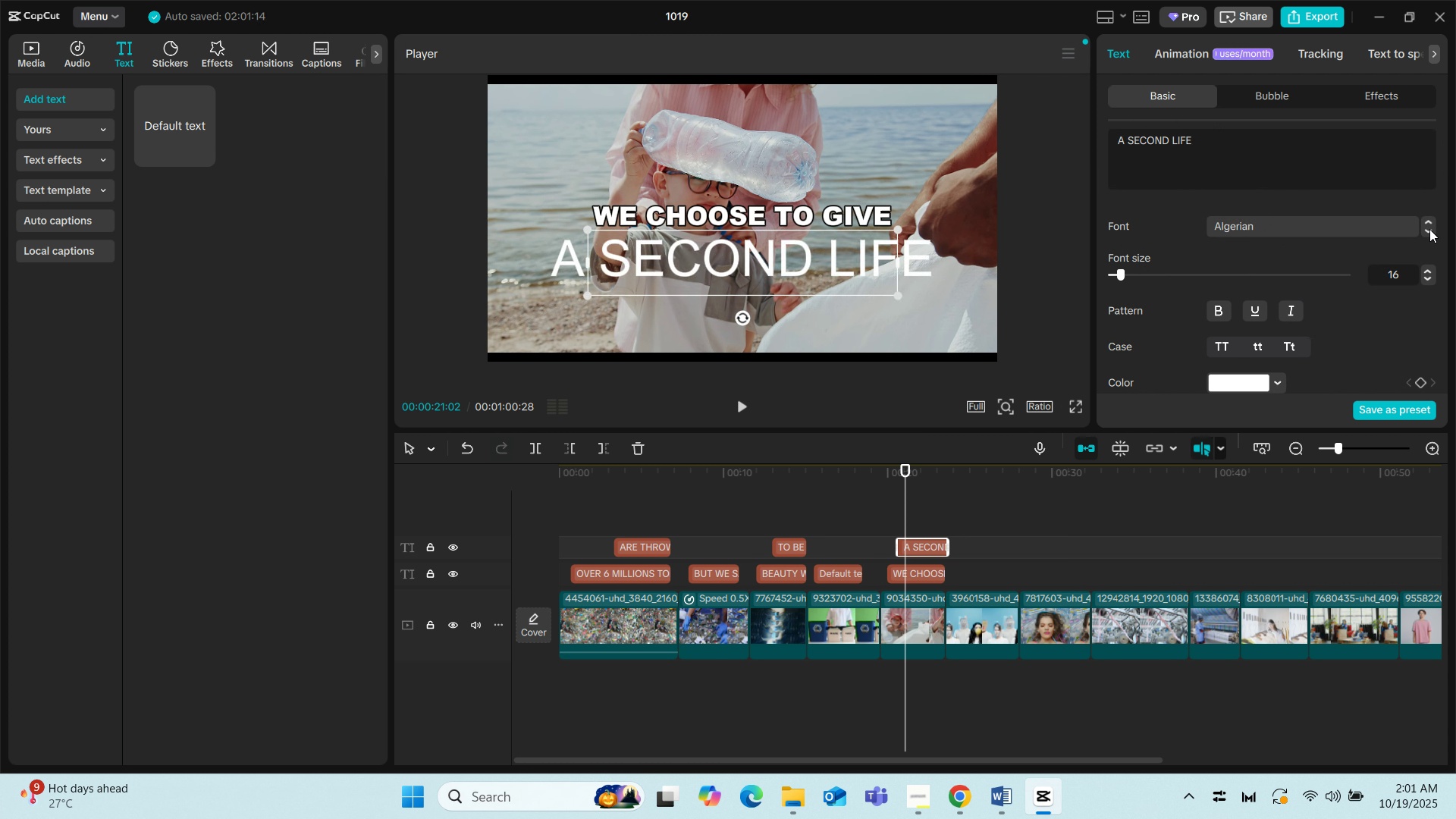 
triple_click([1429, 229])
 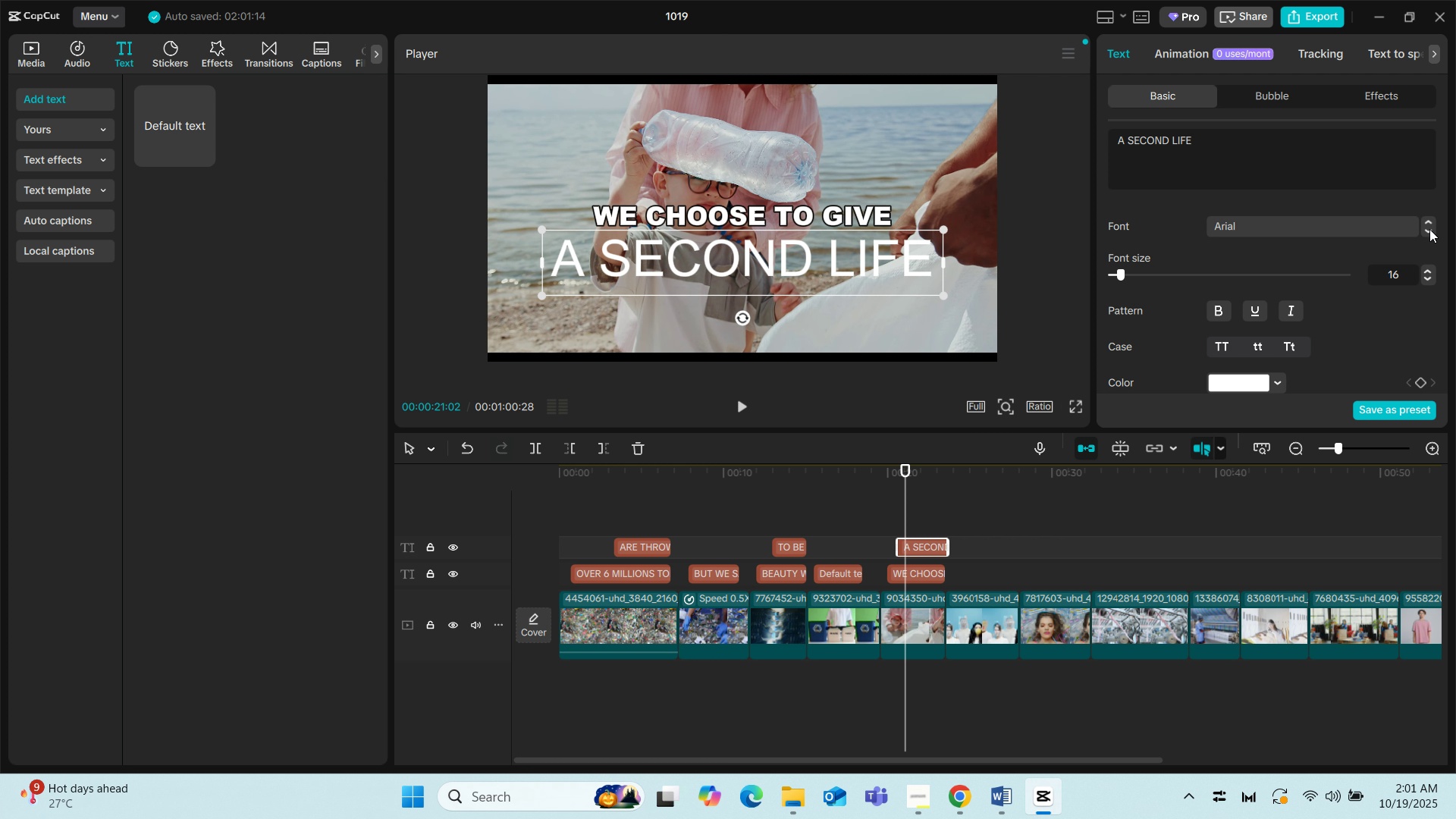 
left_click([1429, 229])
 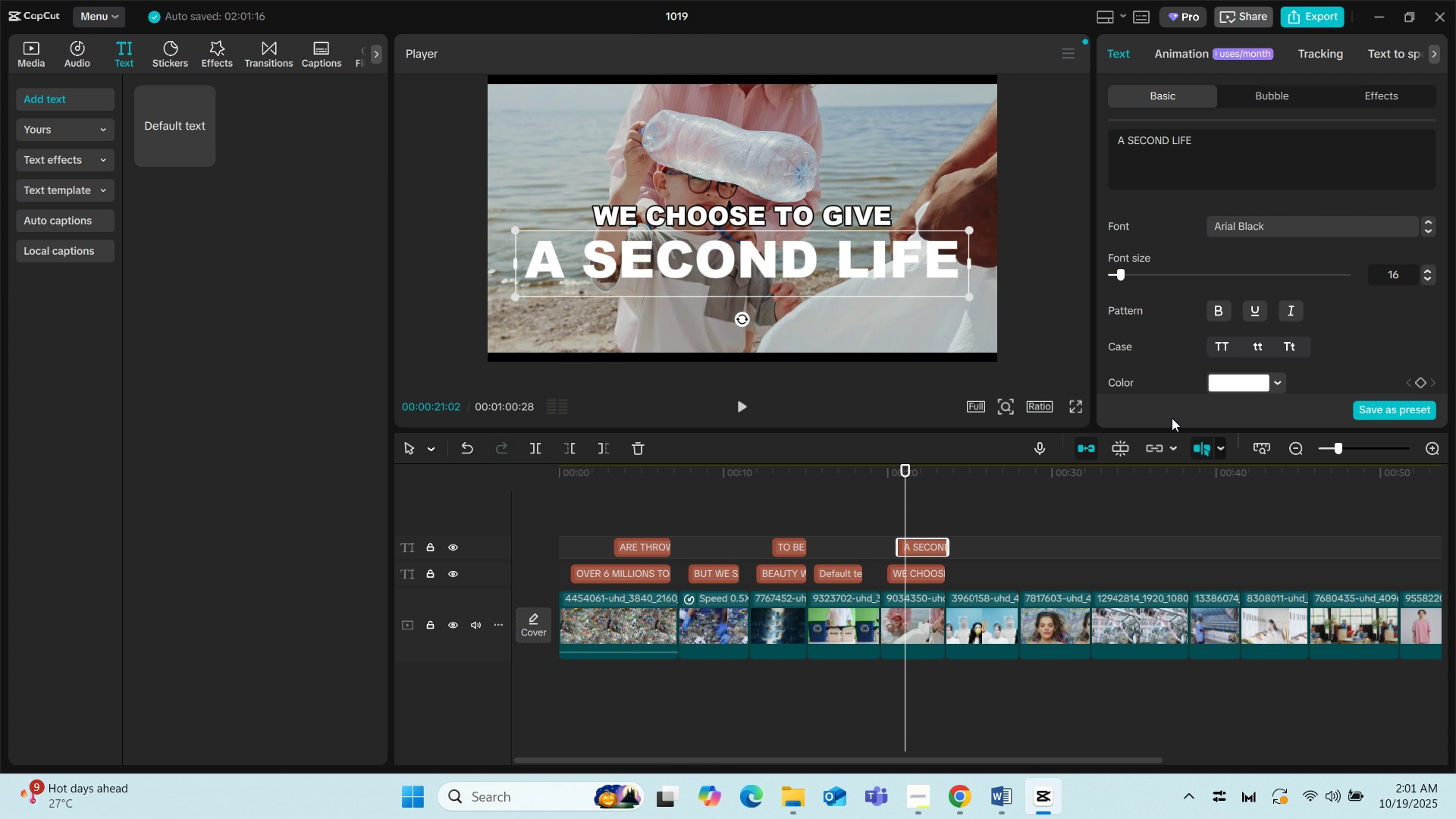 
scroll: coordinate [1208, 365], scroll_direction: down, amount: 4.0
 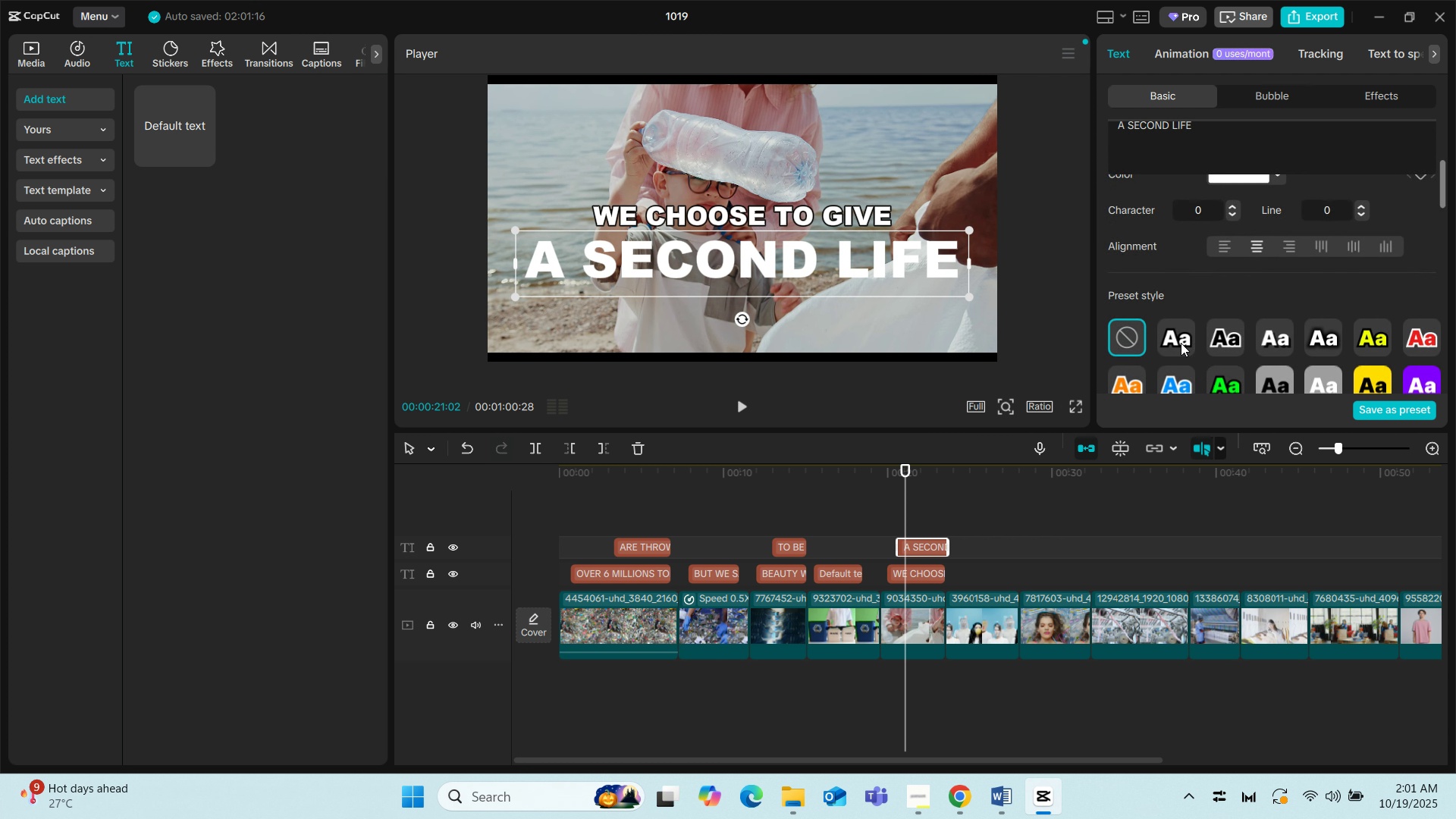 
left_click([1181, 343])
 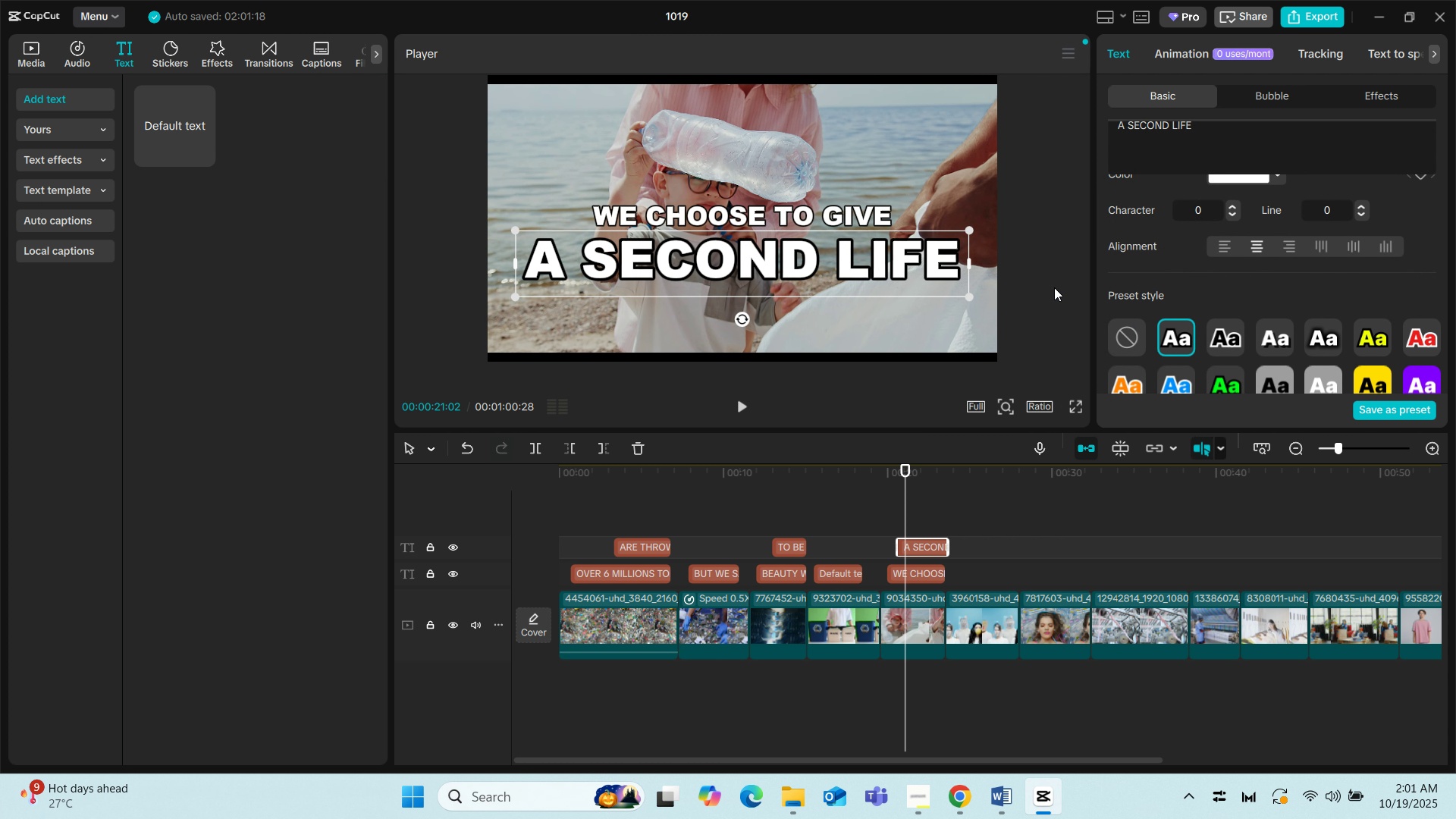 
left_click([1270, 344])
 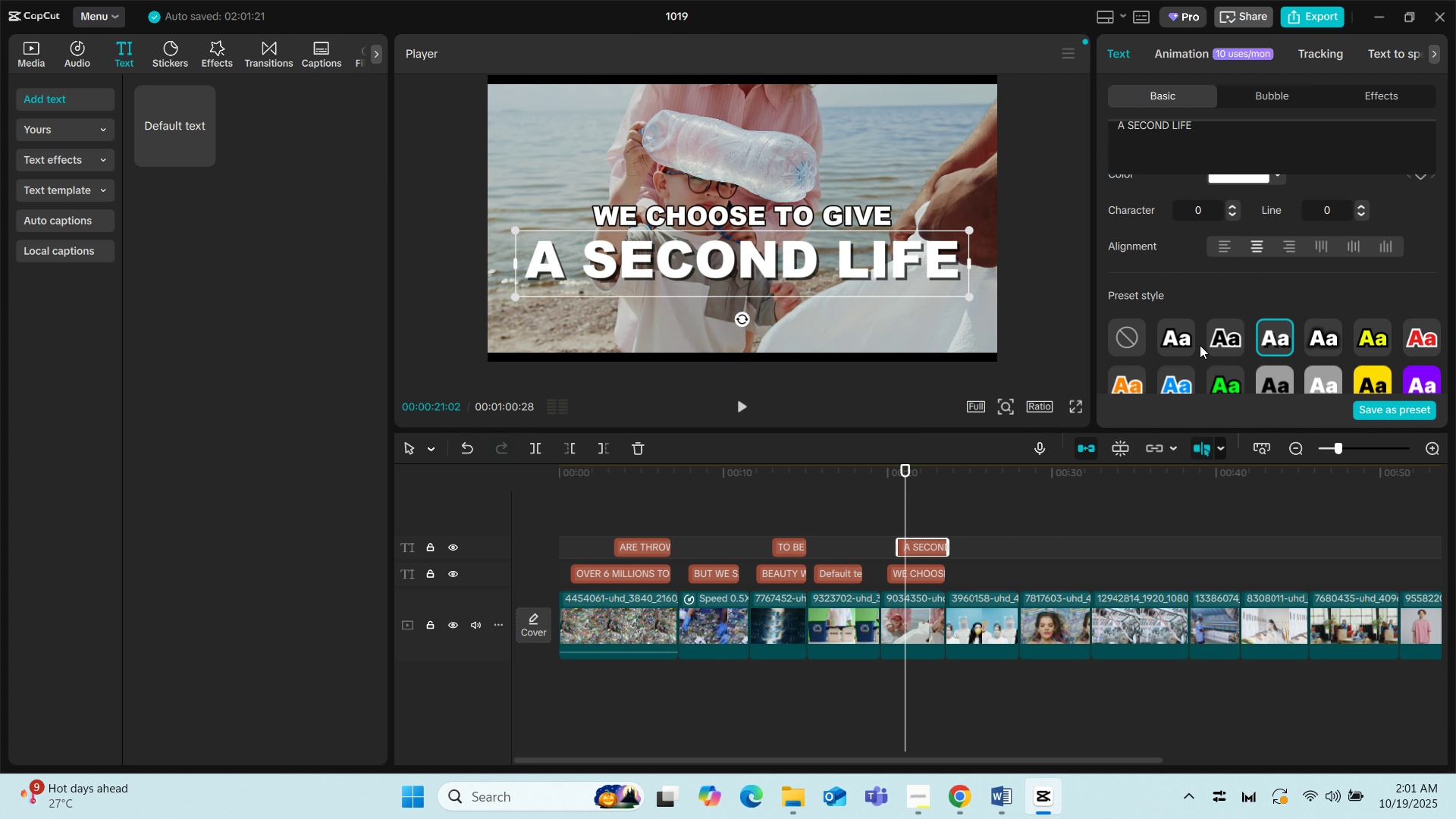 
left_click([1185, 340])
 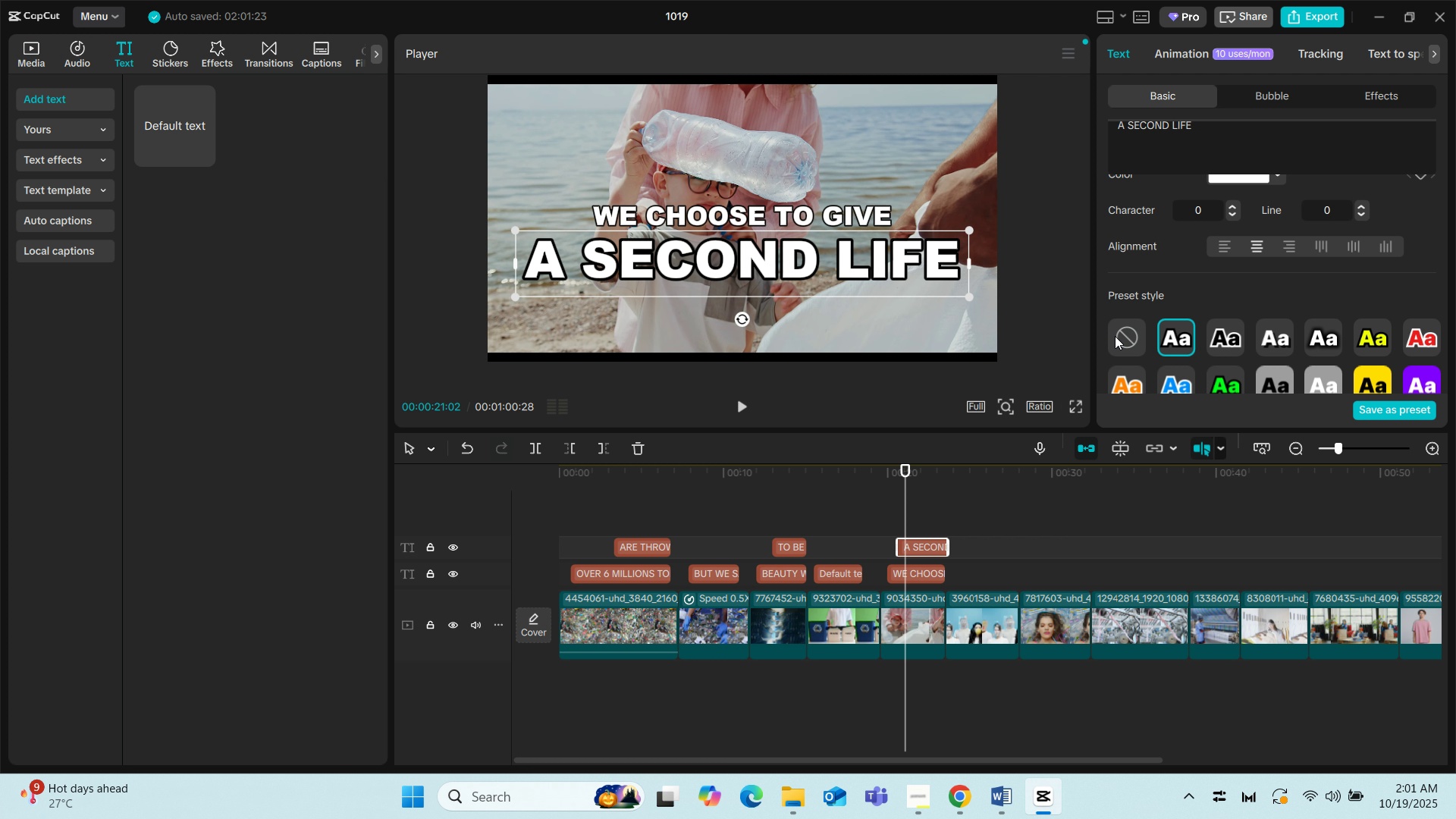 
left_click([1122, 335])
 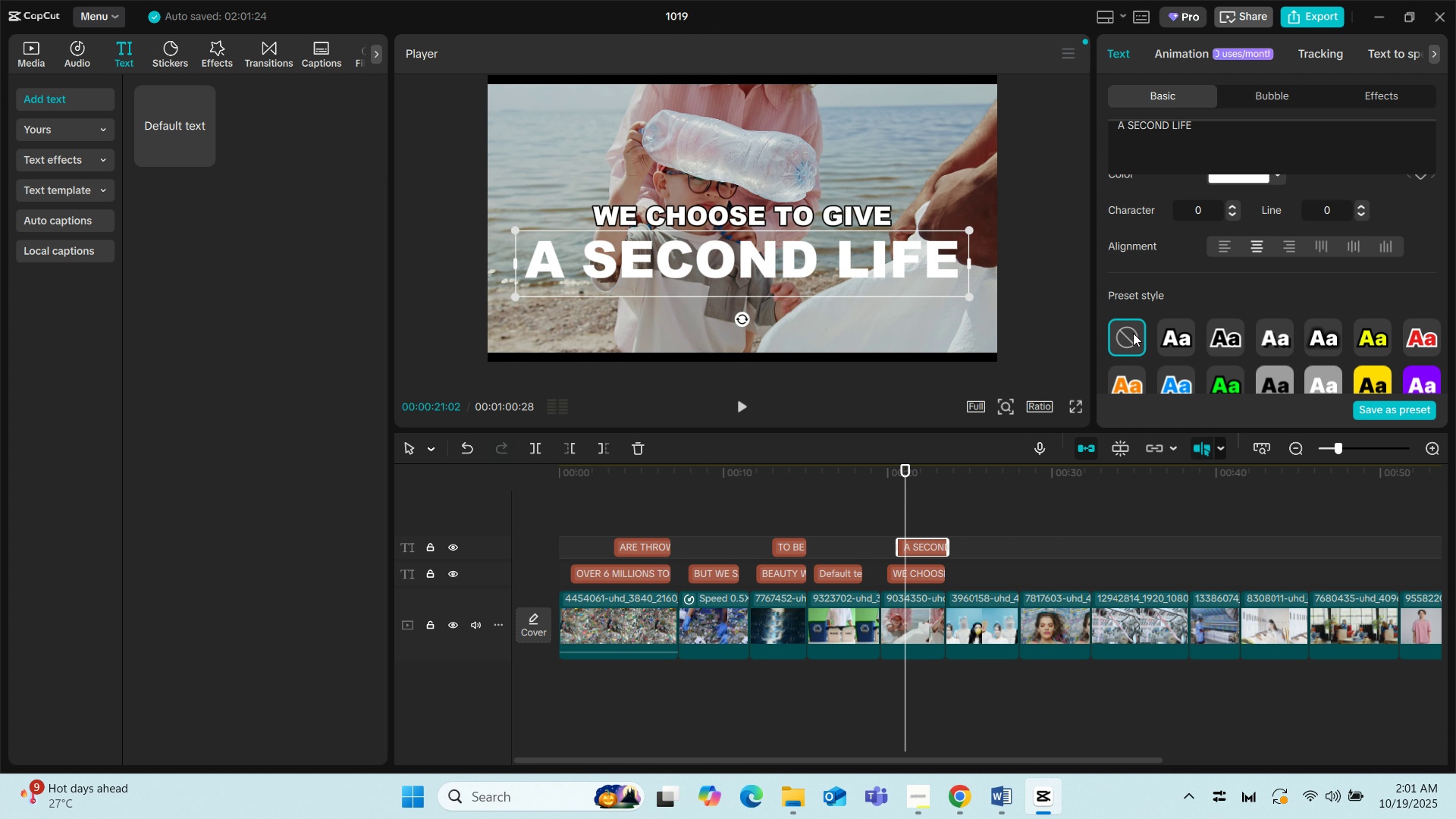 
left_click([1175, 331])
 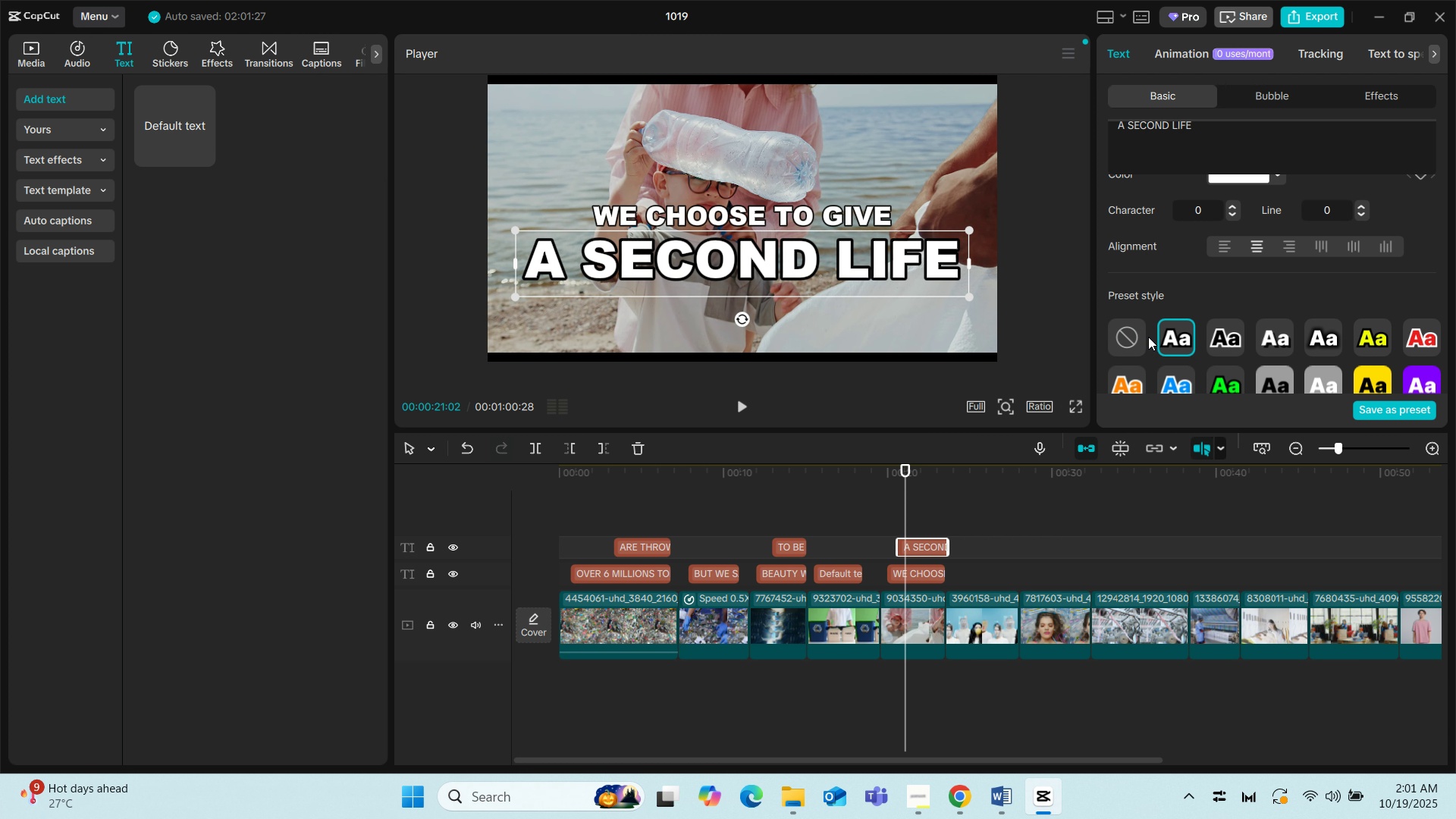 
left_click([1133, 333])
 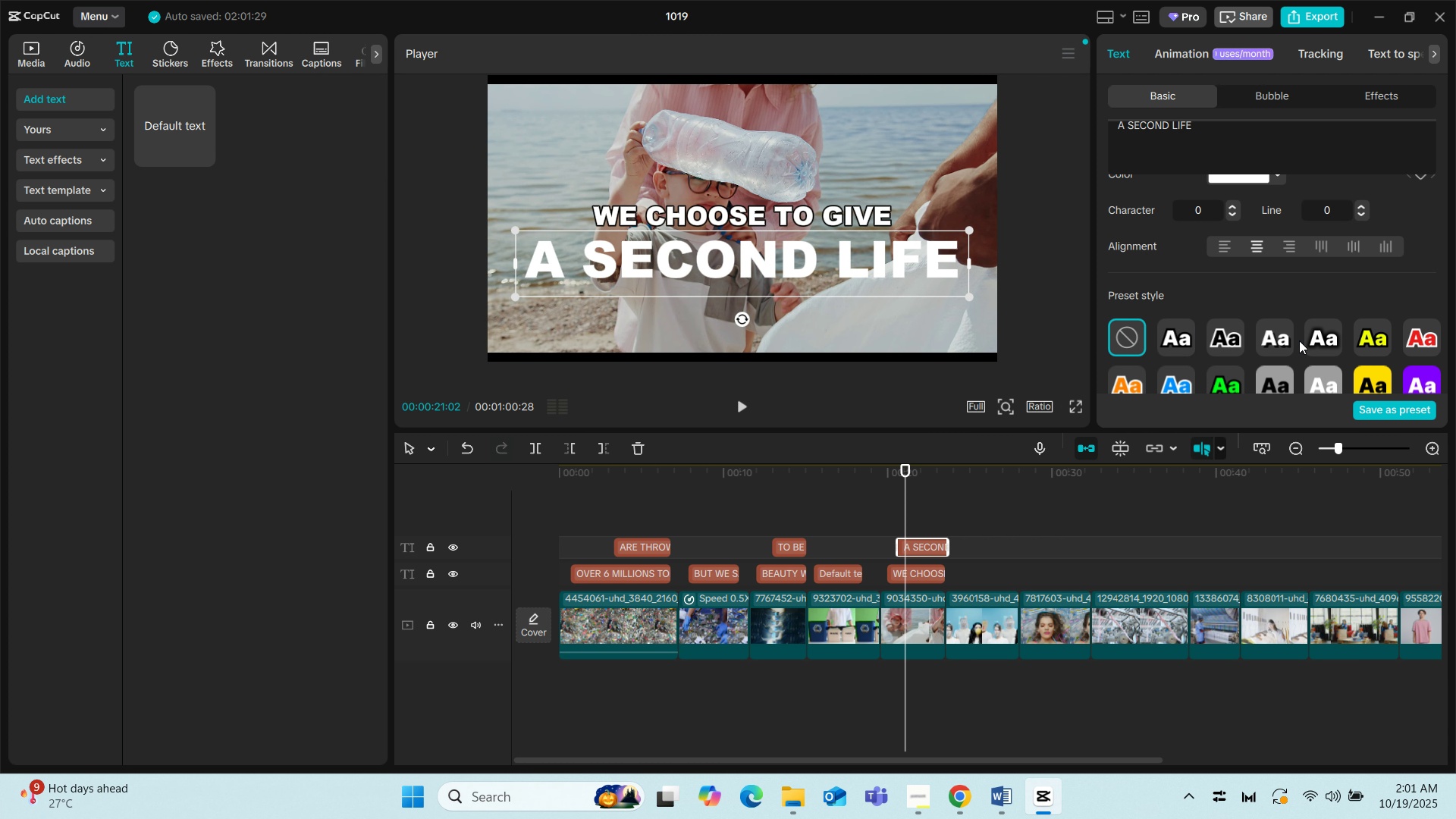 
left_click([1315, 340])
 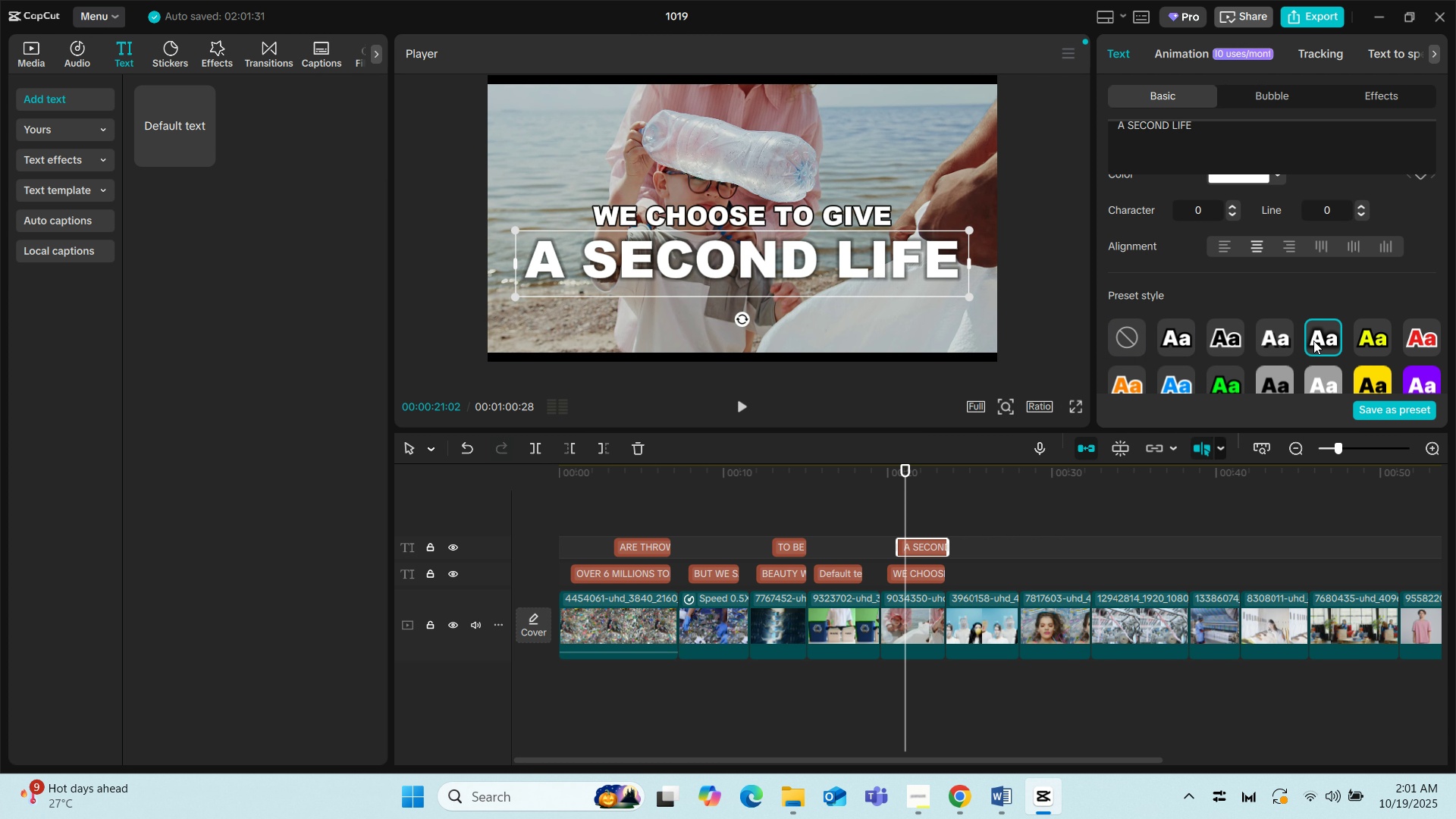 
left_click([1219, 340])
 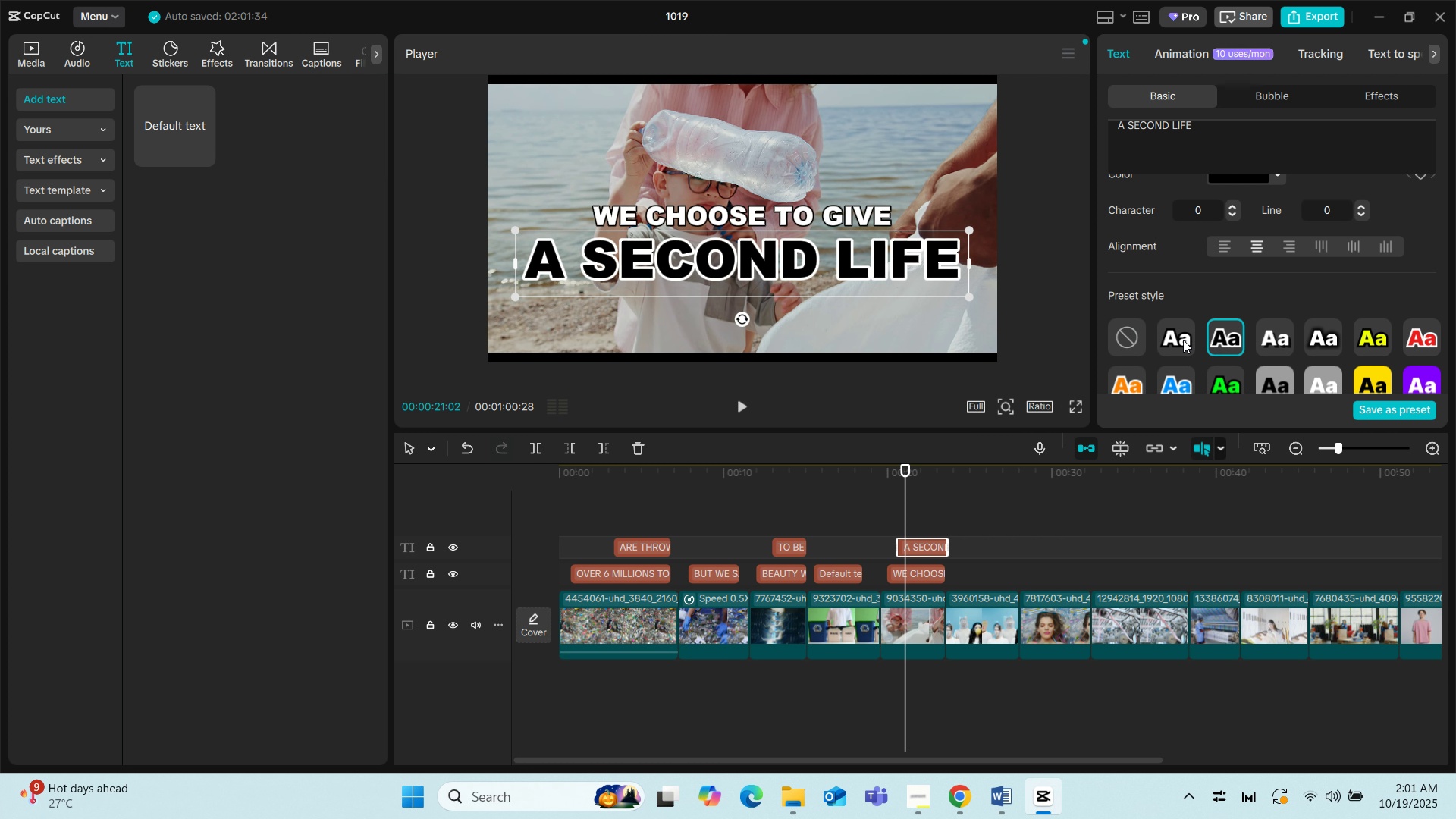 
left_click([1183, 340])
 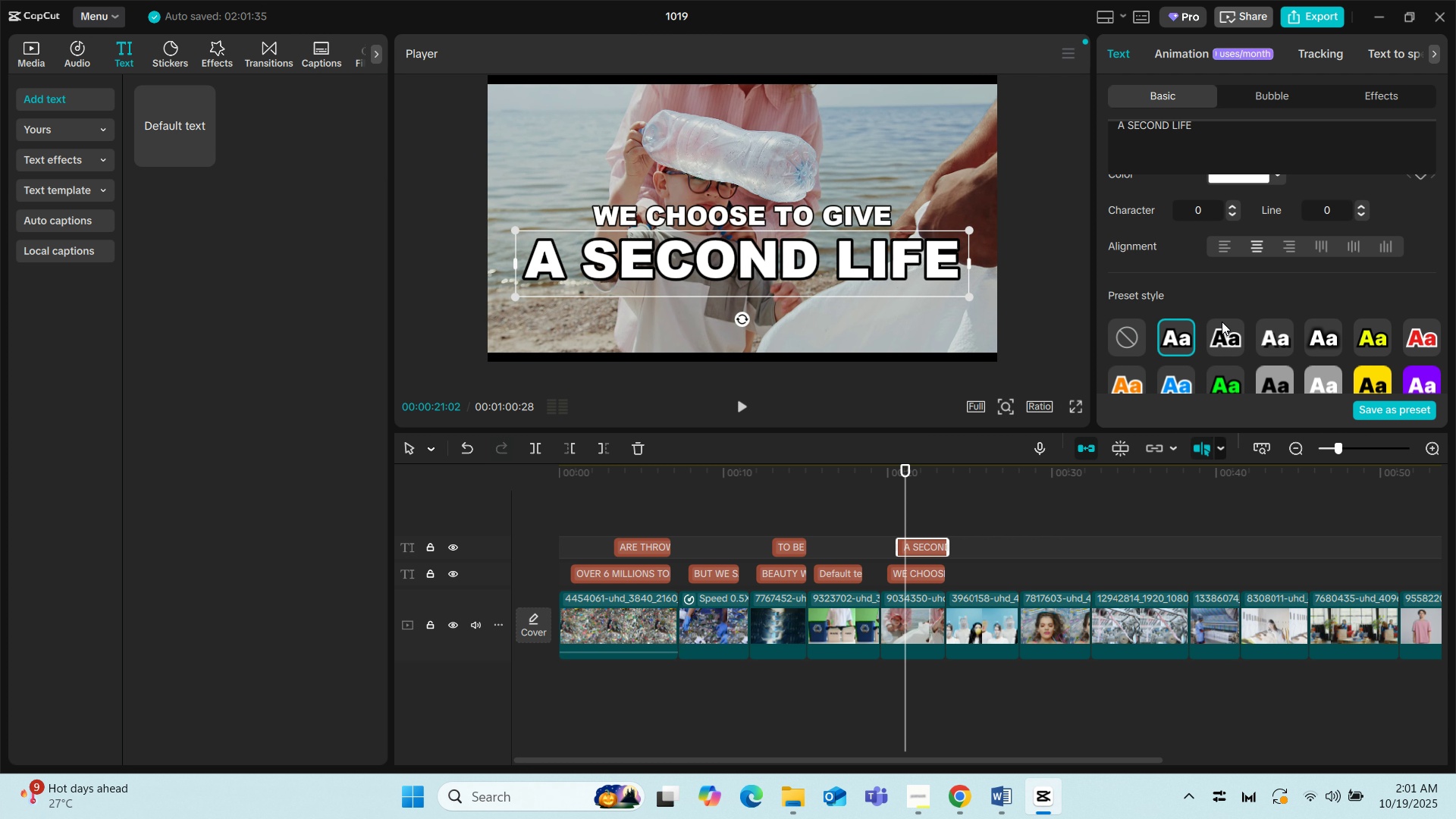 
scroll: coordinate [1355, 271], scroll_direction: down, amount: 4.0
 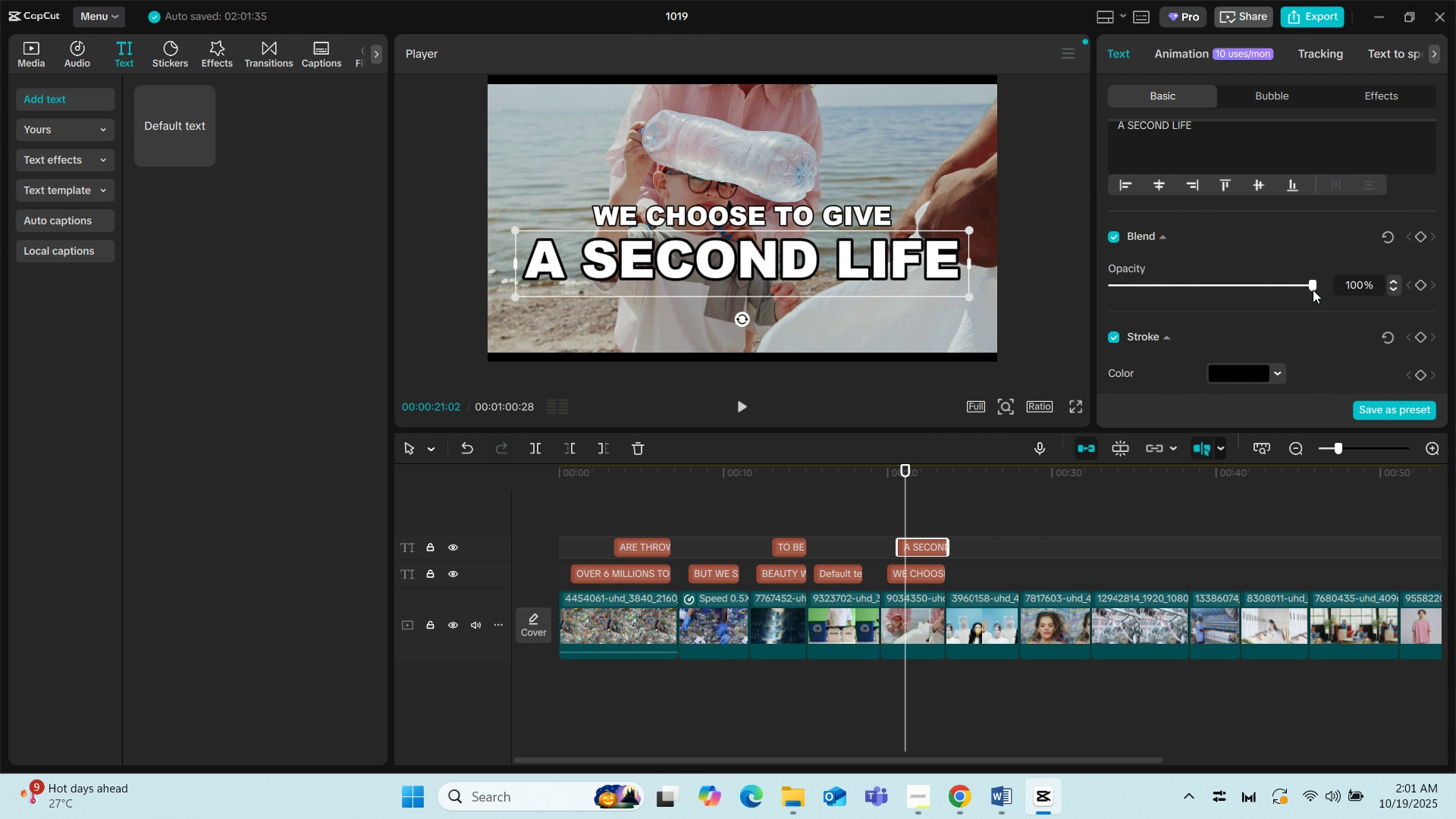 
left_click_drag(start_coordinate=[1313, 290], to_coordinate=[1323, 303])
 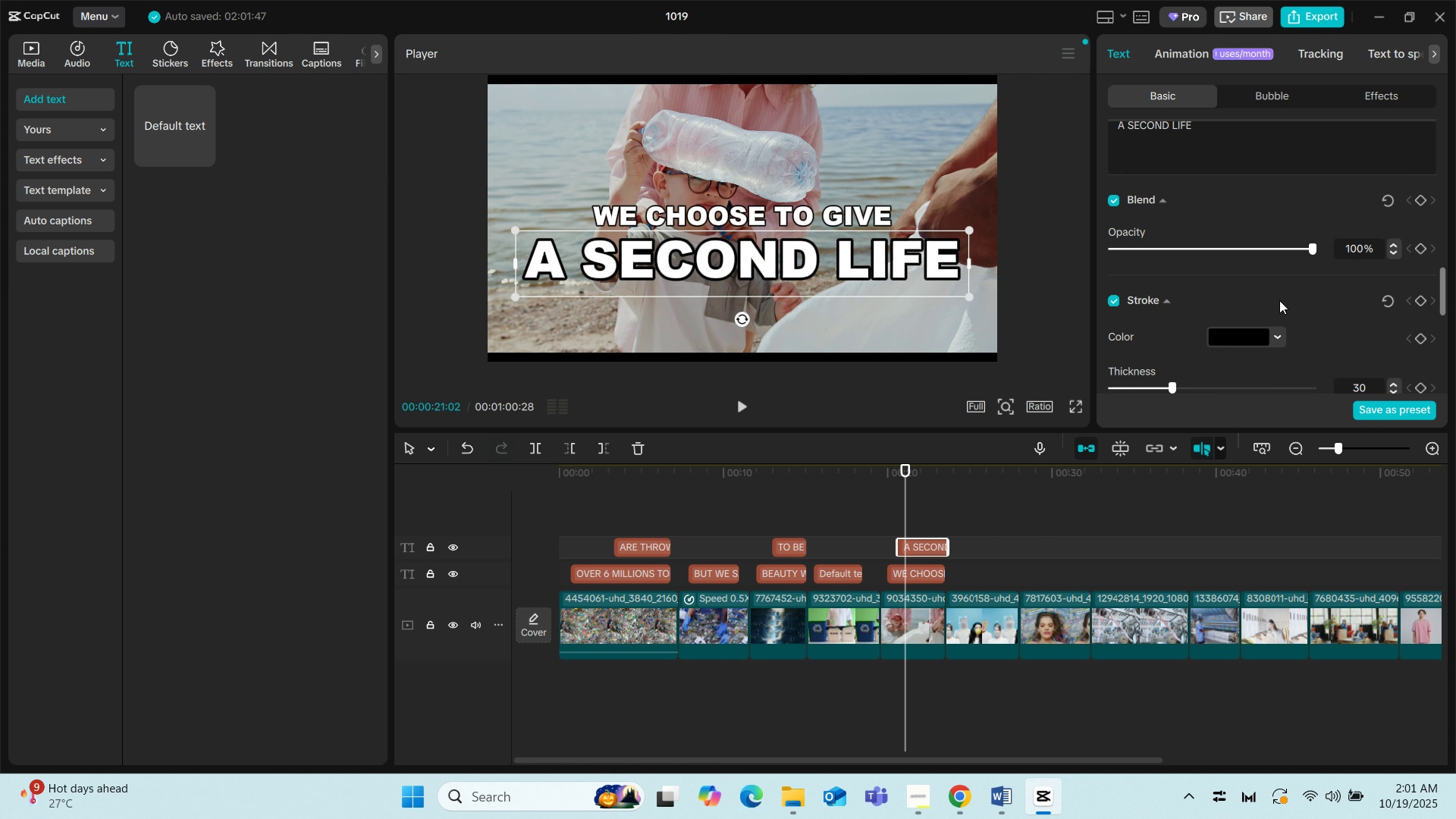 
scroll: coordinate [1279, 300], scroll_direction: down, amount: 2.0
 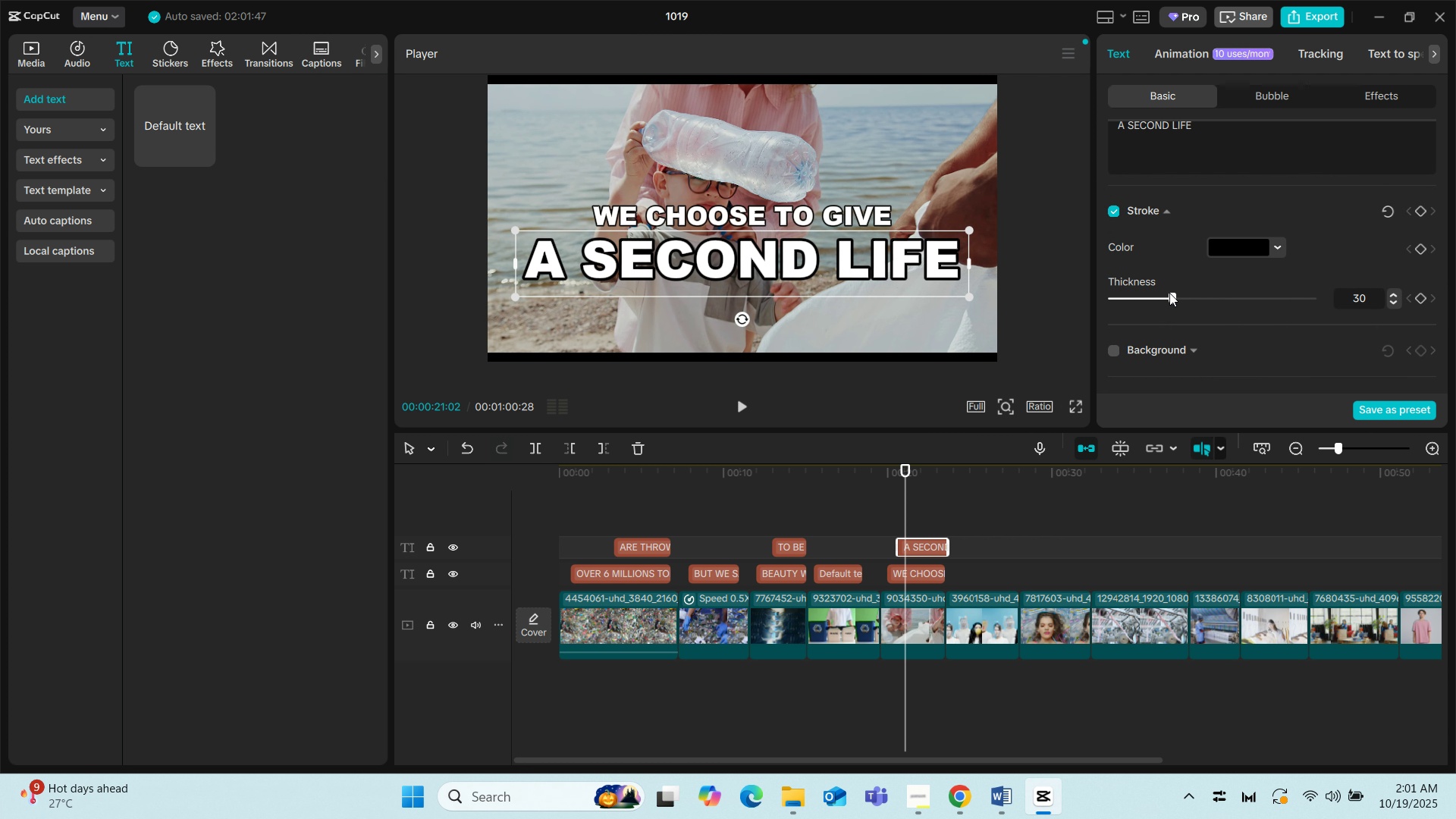 
left_click_drag(start_coordinate=[1169, 293], to_coordinate=[1143, 298])
 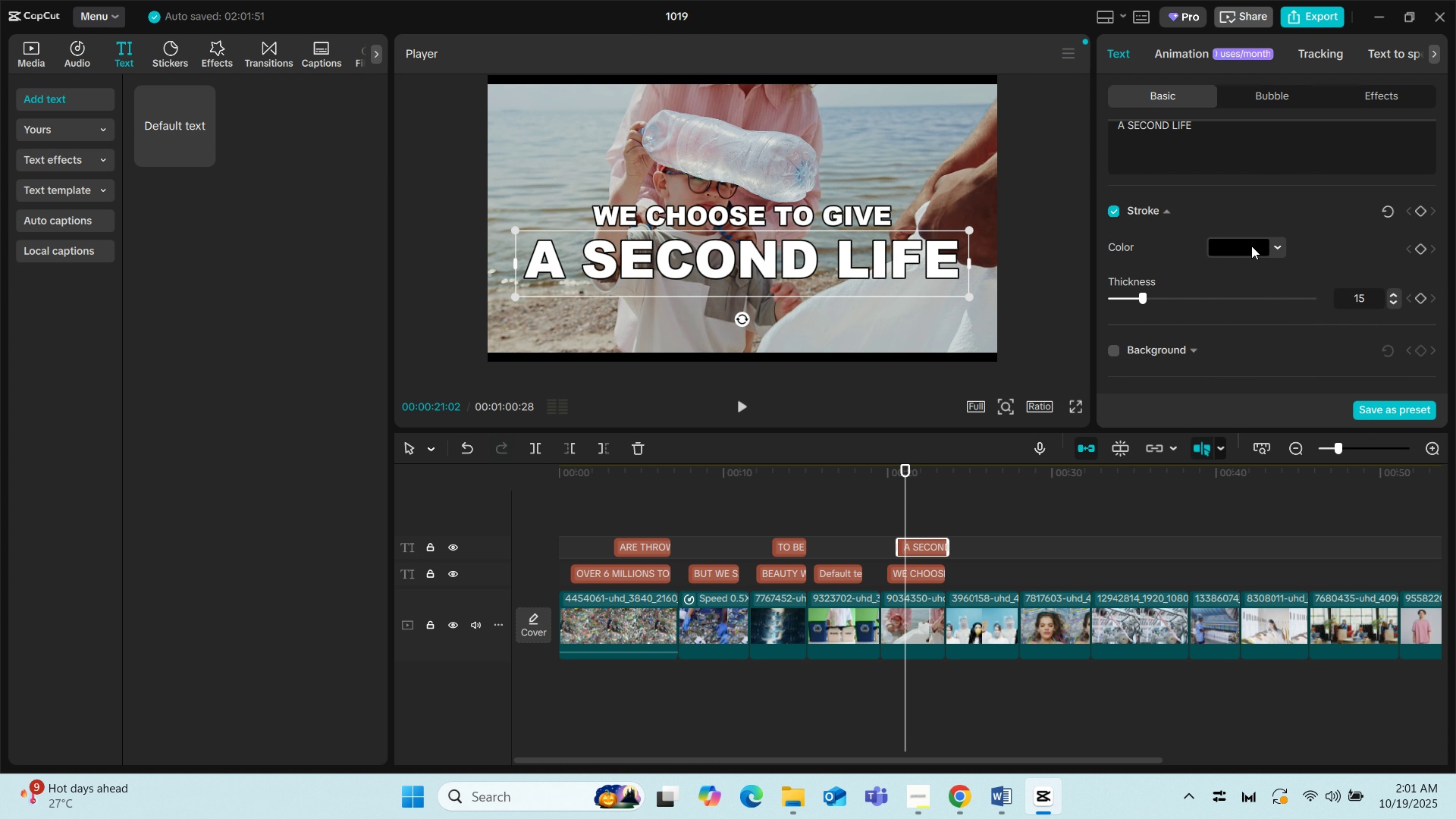 
scroll: coordinate [1260, 223], scroll_direction: up, amount: 22.0
 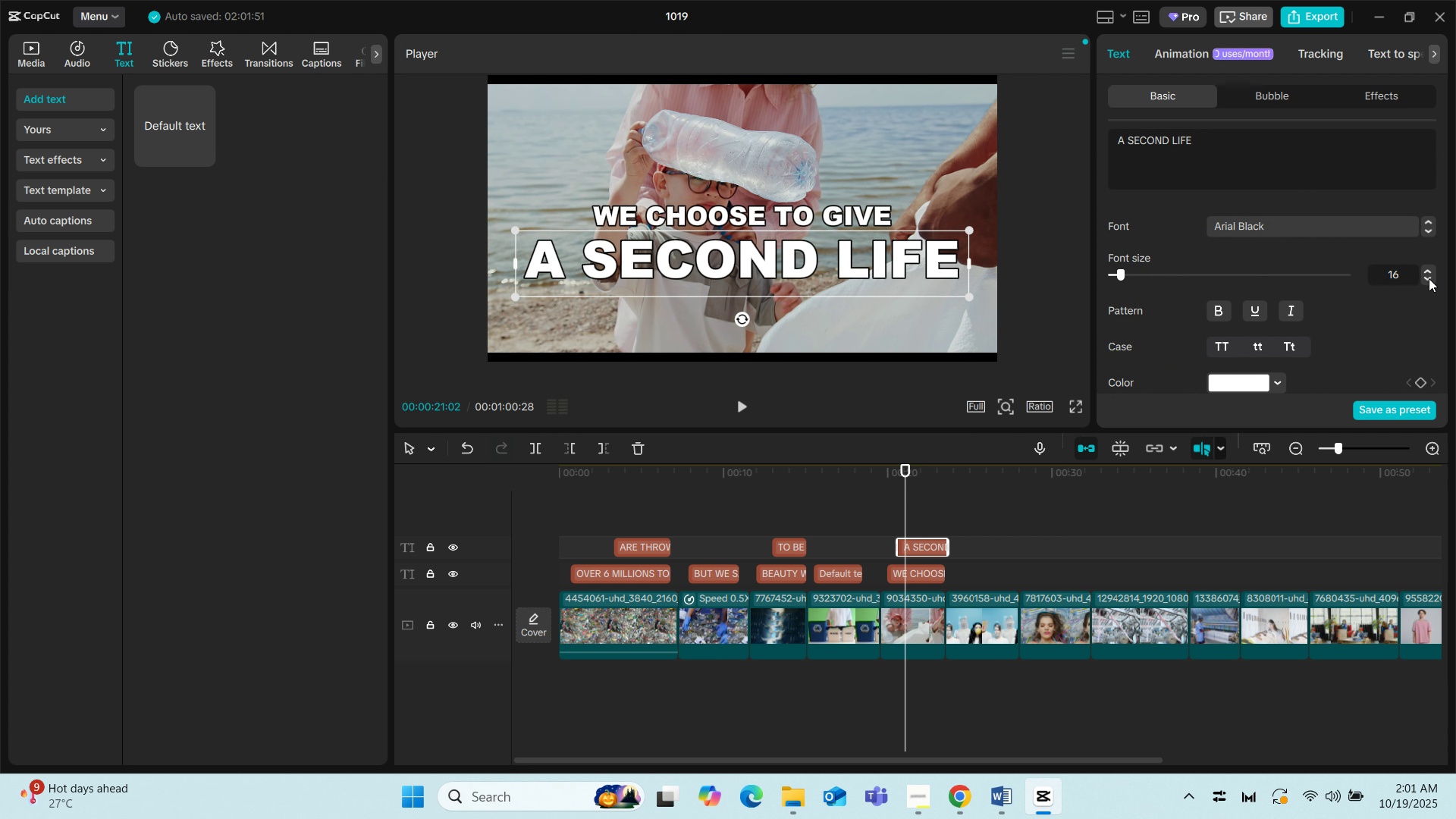 
left_click([1429, 278])
 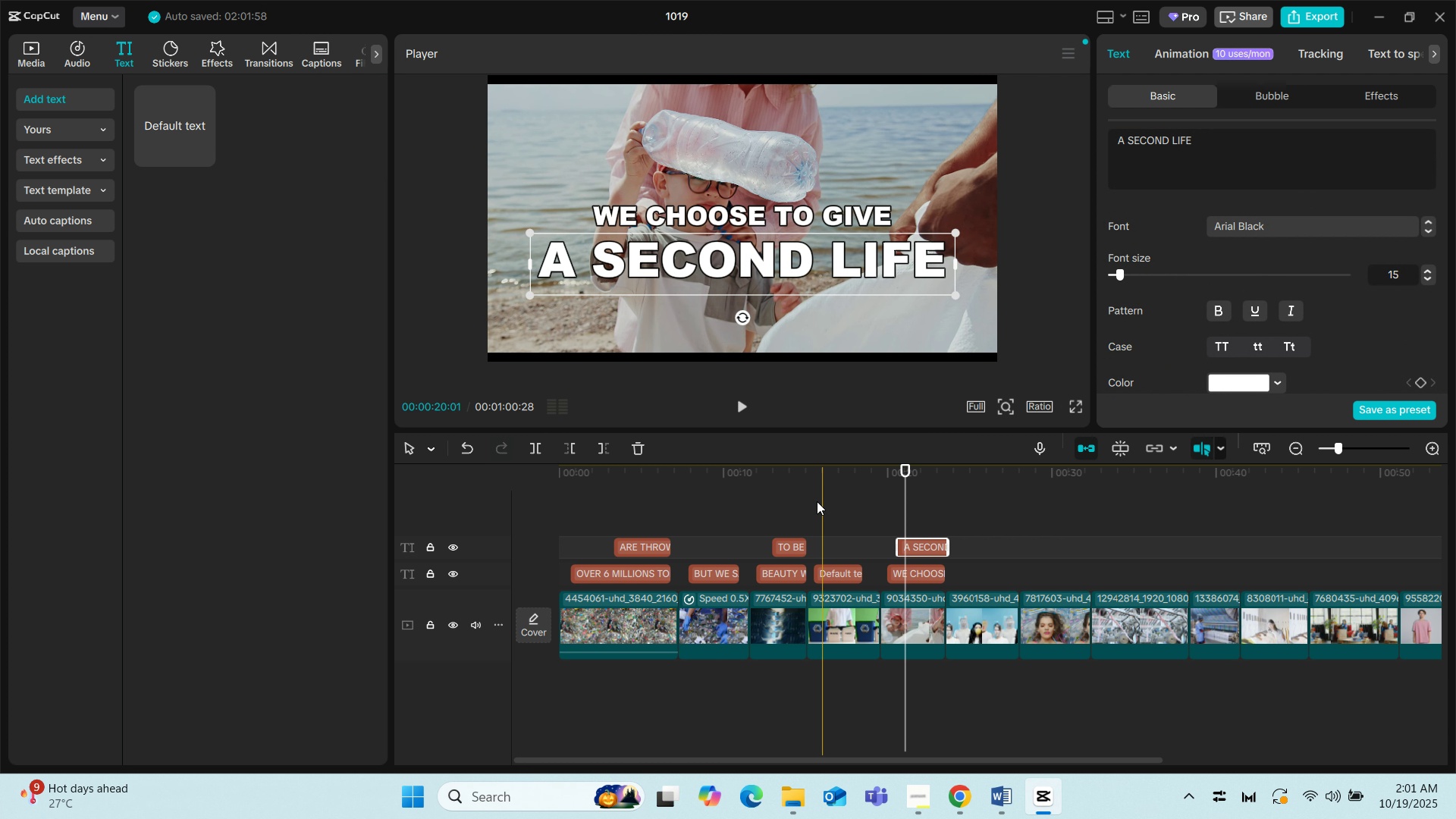 
left_click([696, 497])
 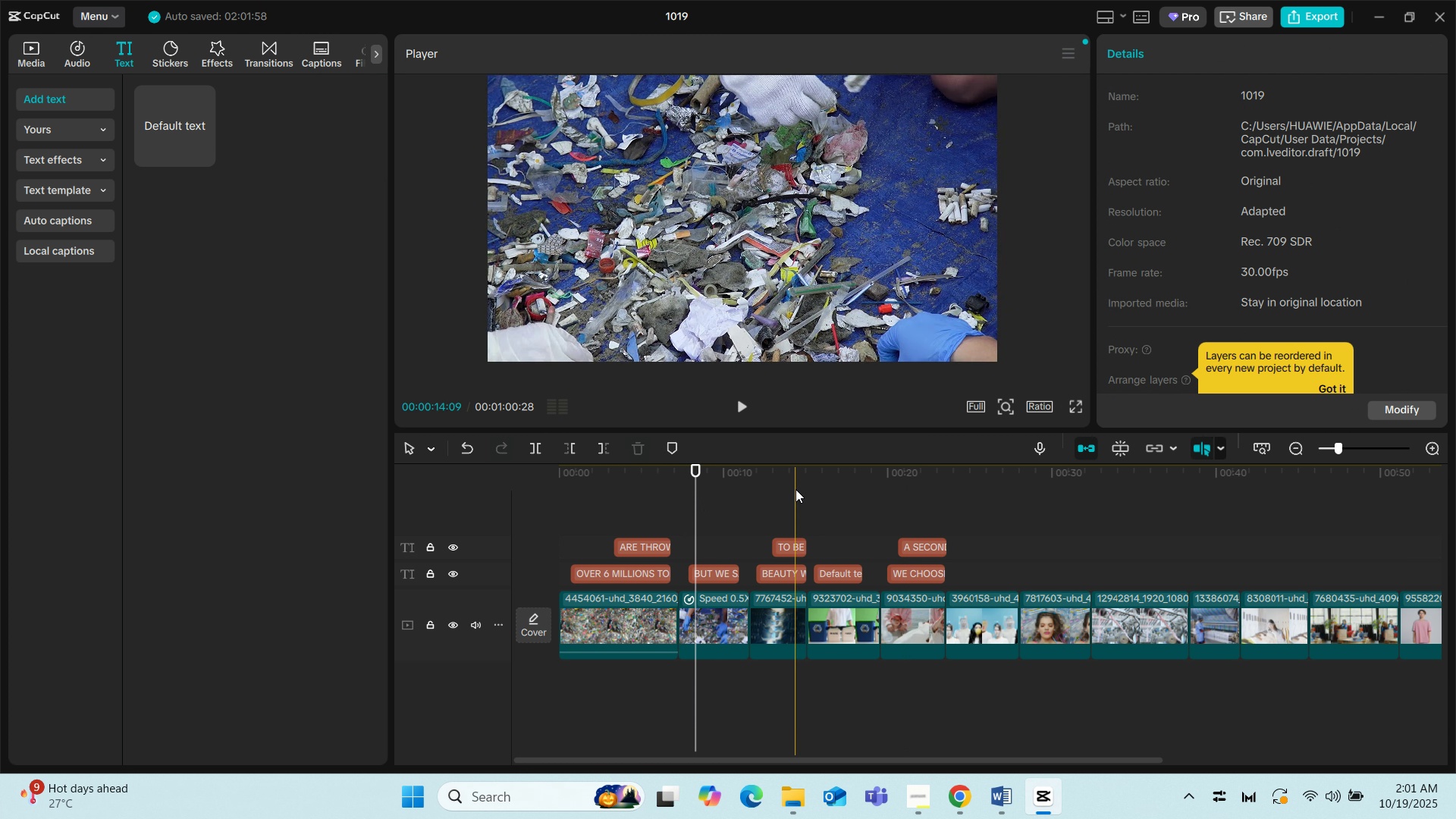 
left_click([795, 489])
 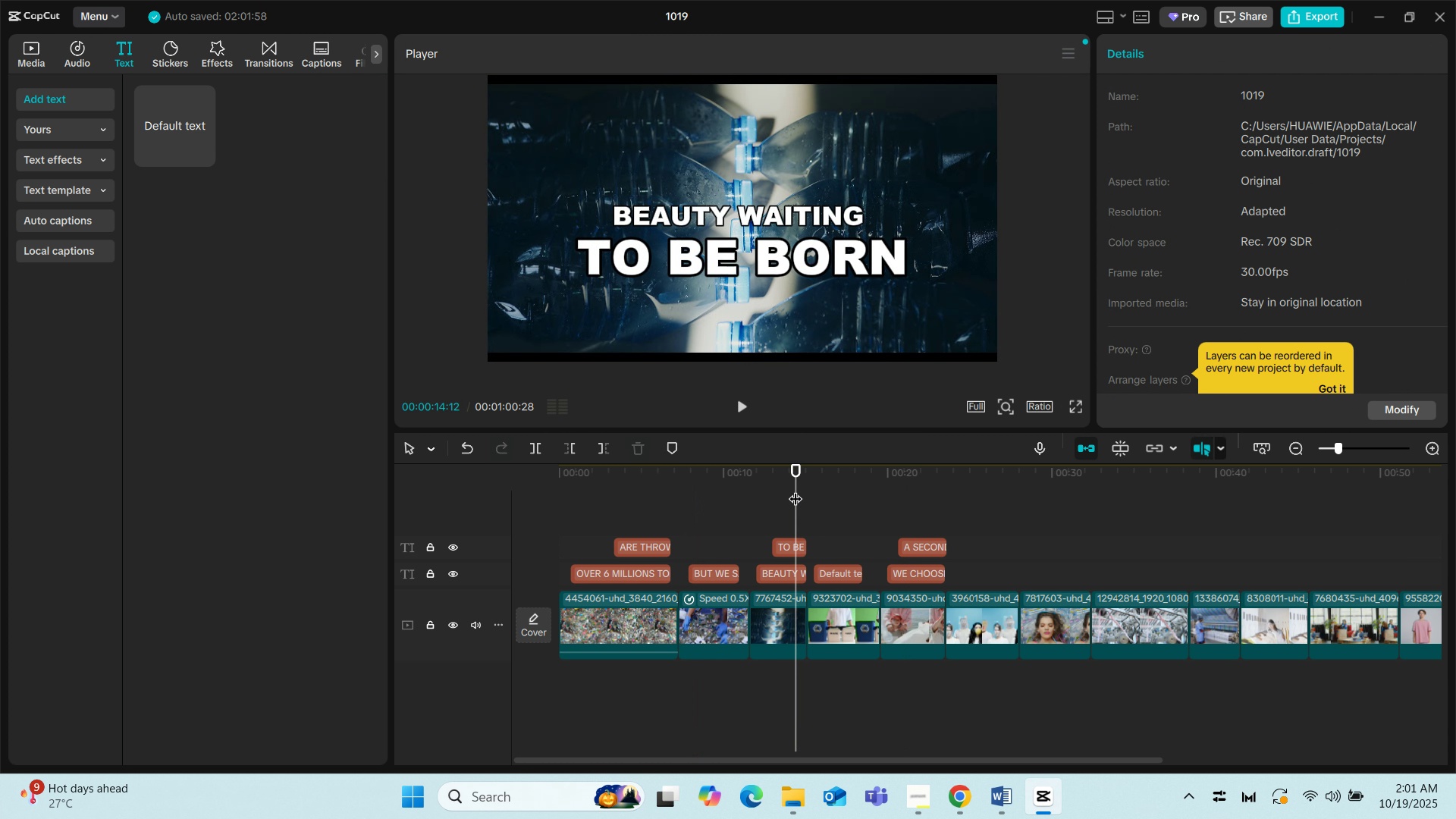 
key(Space)
 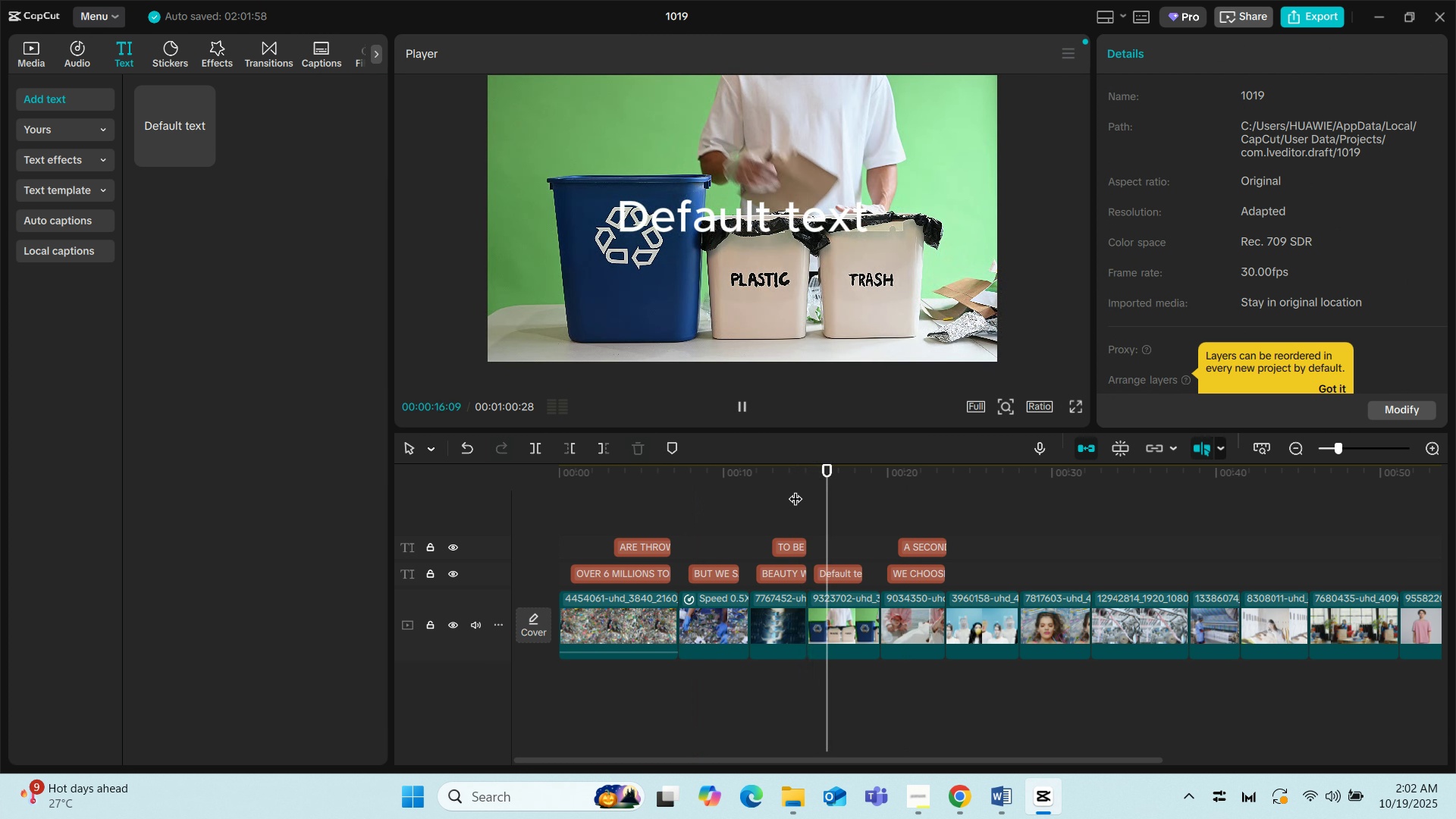 
key(Space)
 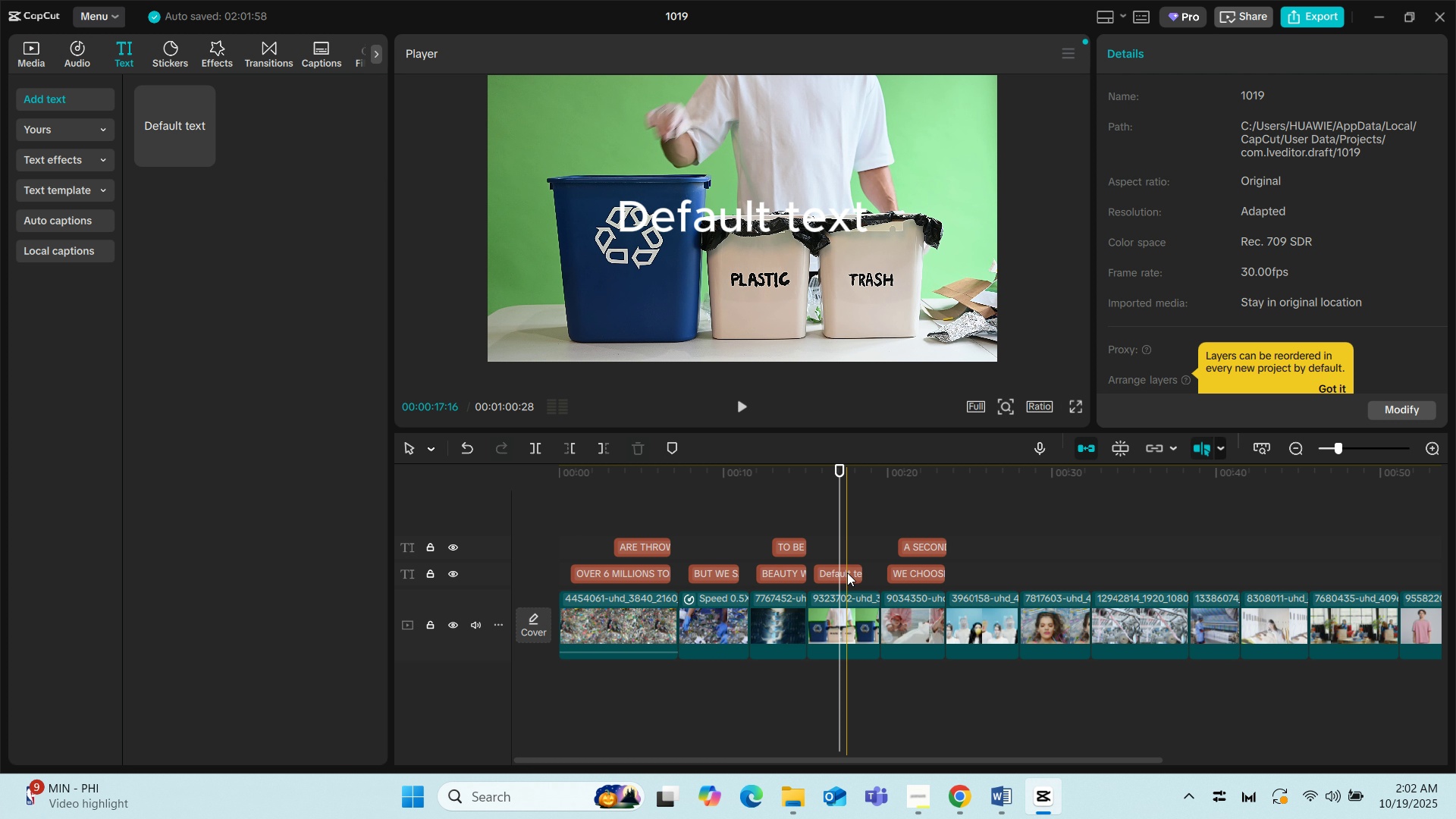 
left_click([847, 573])
 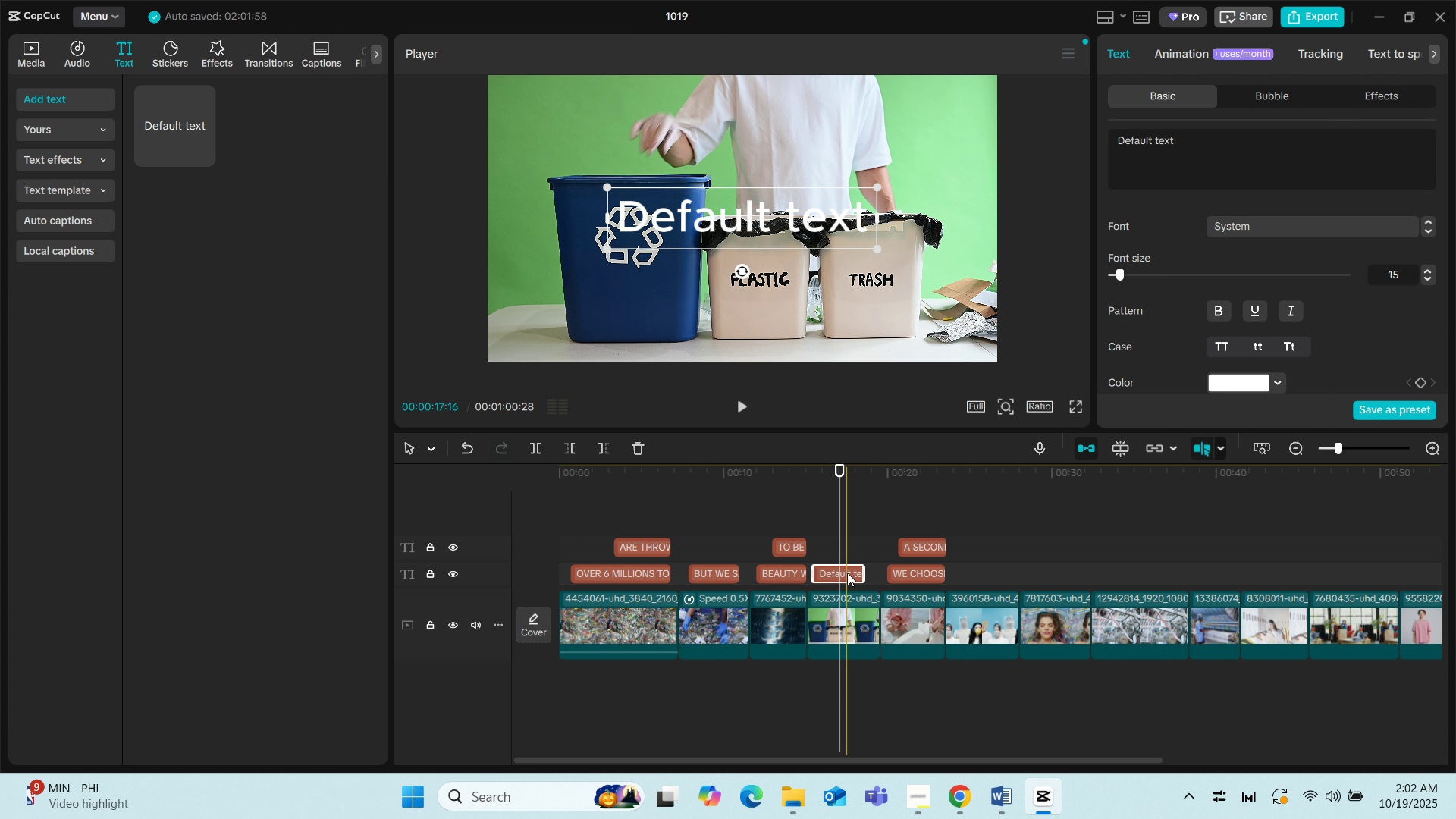 
wait(15.16)
 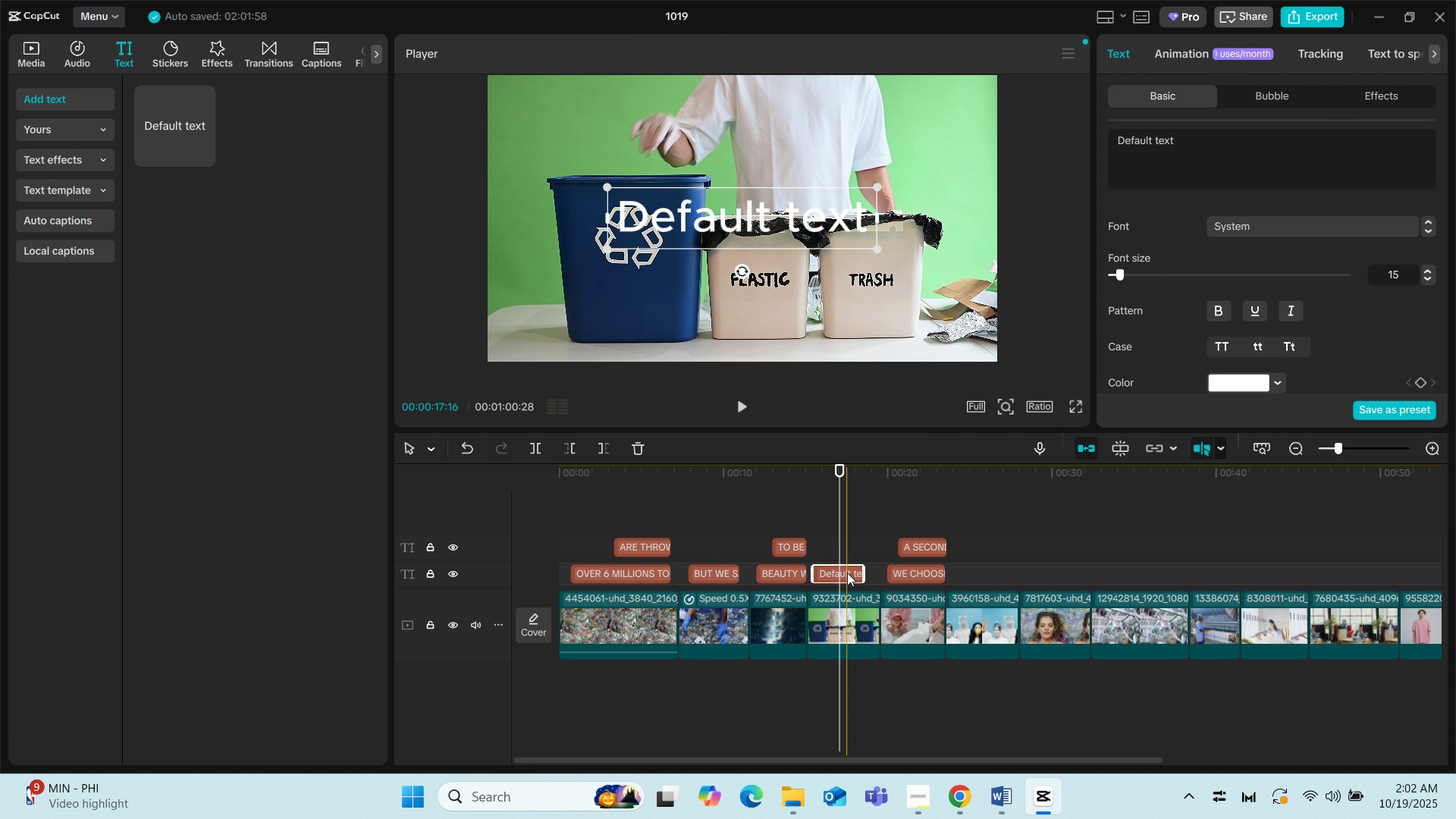 
left_click([799, 218])
 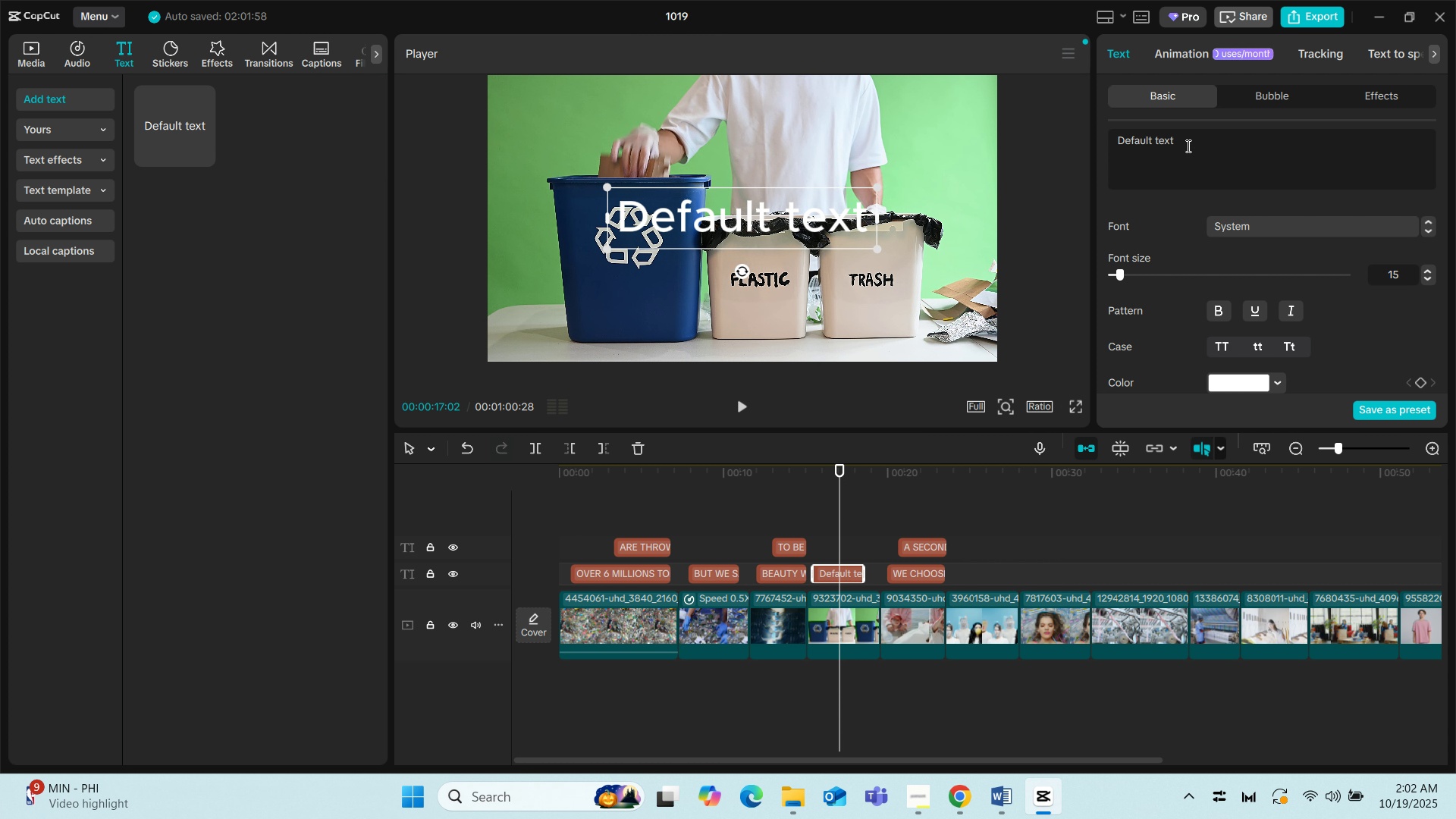 
left_click_drag(start_coordinate=[1194, 142], to_coordinate=[1091, 139])
 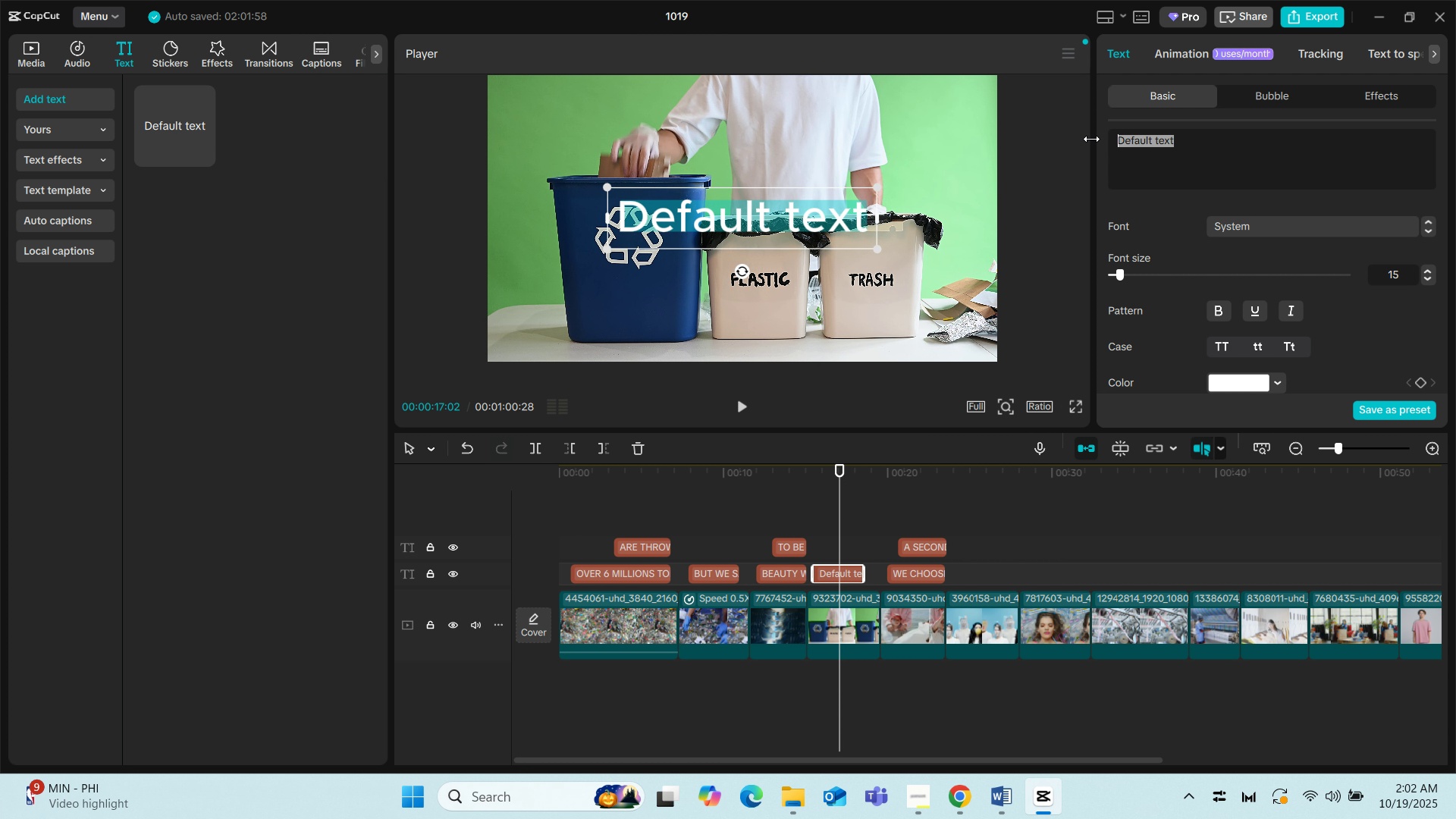 
type(WE SEEE)
key(Backspace)
type( OPPOTUNI)
key(Backspace)
key(Backspace)
key(Backspace)
key(Backspace)
type(RTUNOIT)
key(Backspace)
key(Backspace)
type(TY)
 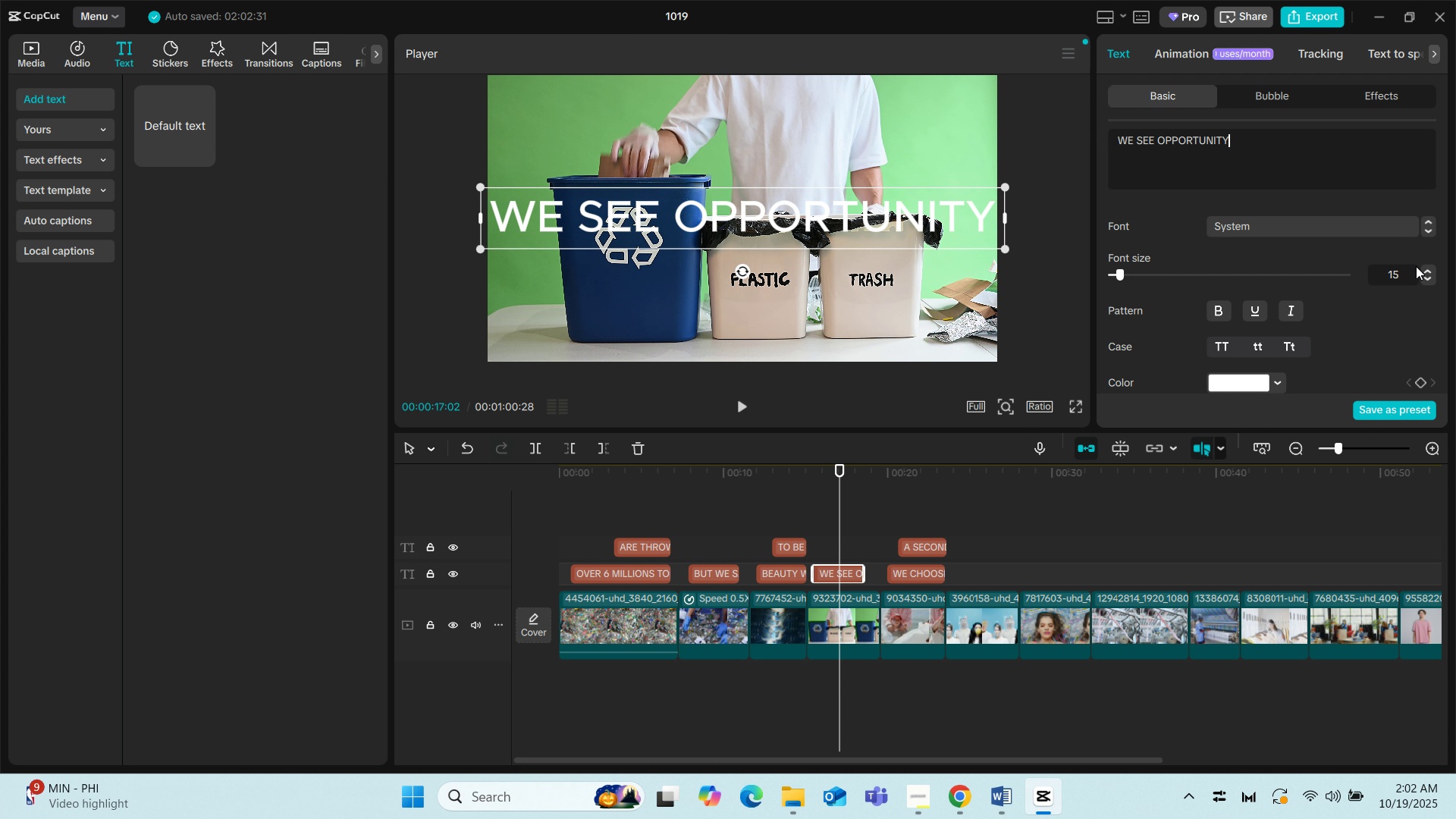 
wait(7.45)
 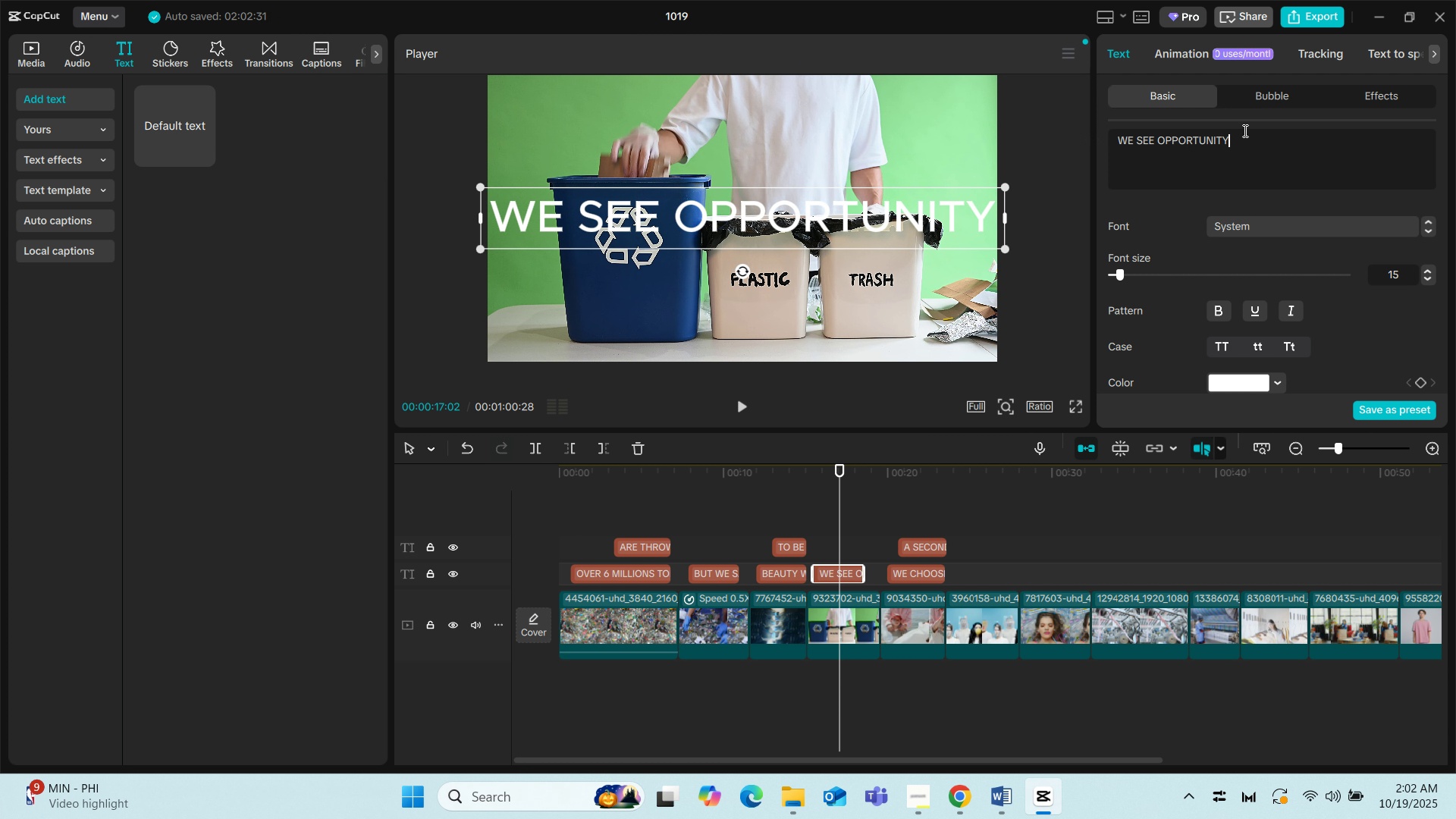 
left_click([1429, 278])
 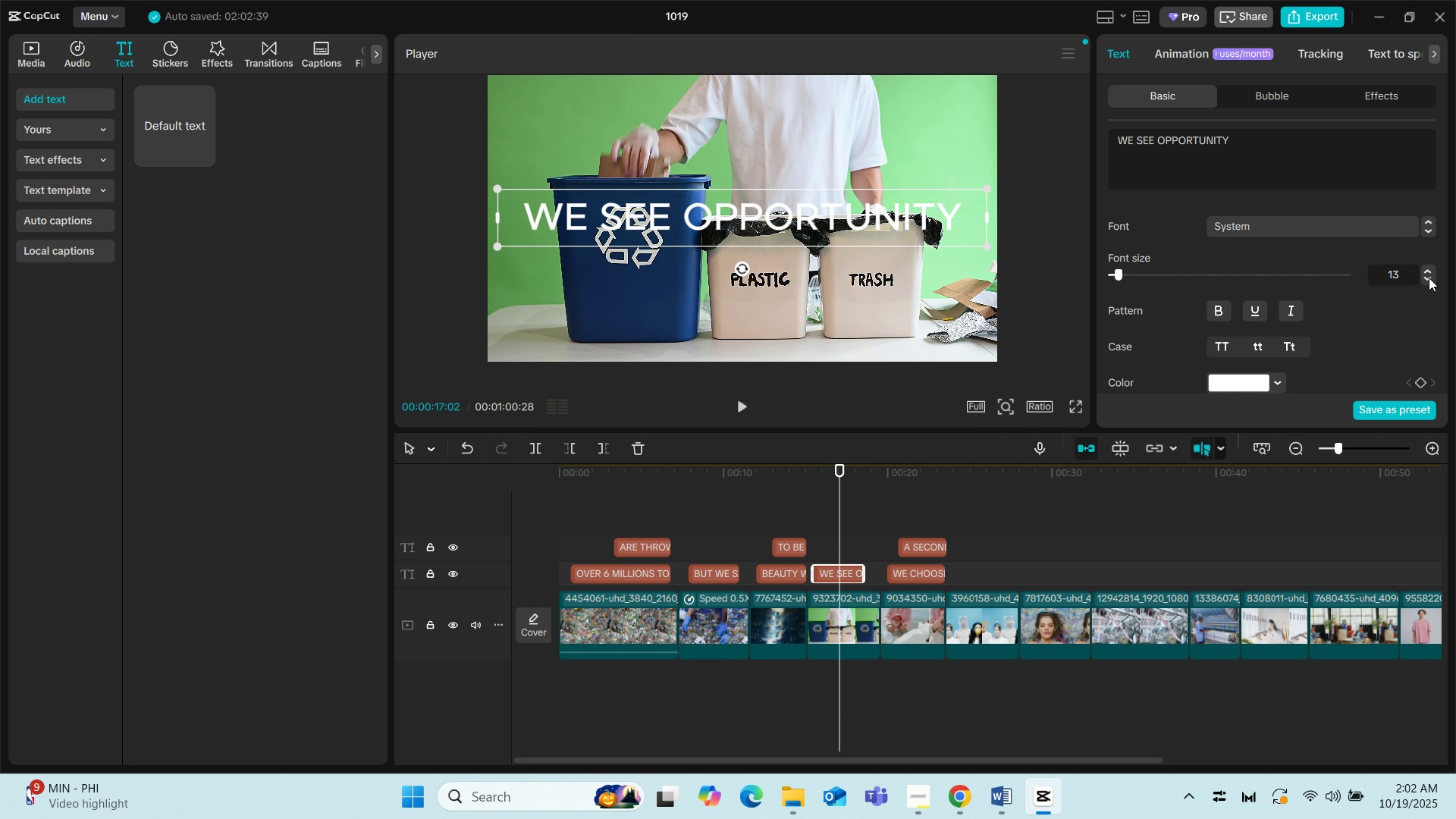 
left_click([1429, 278])
 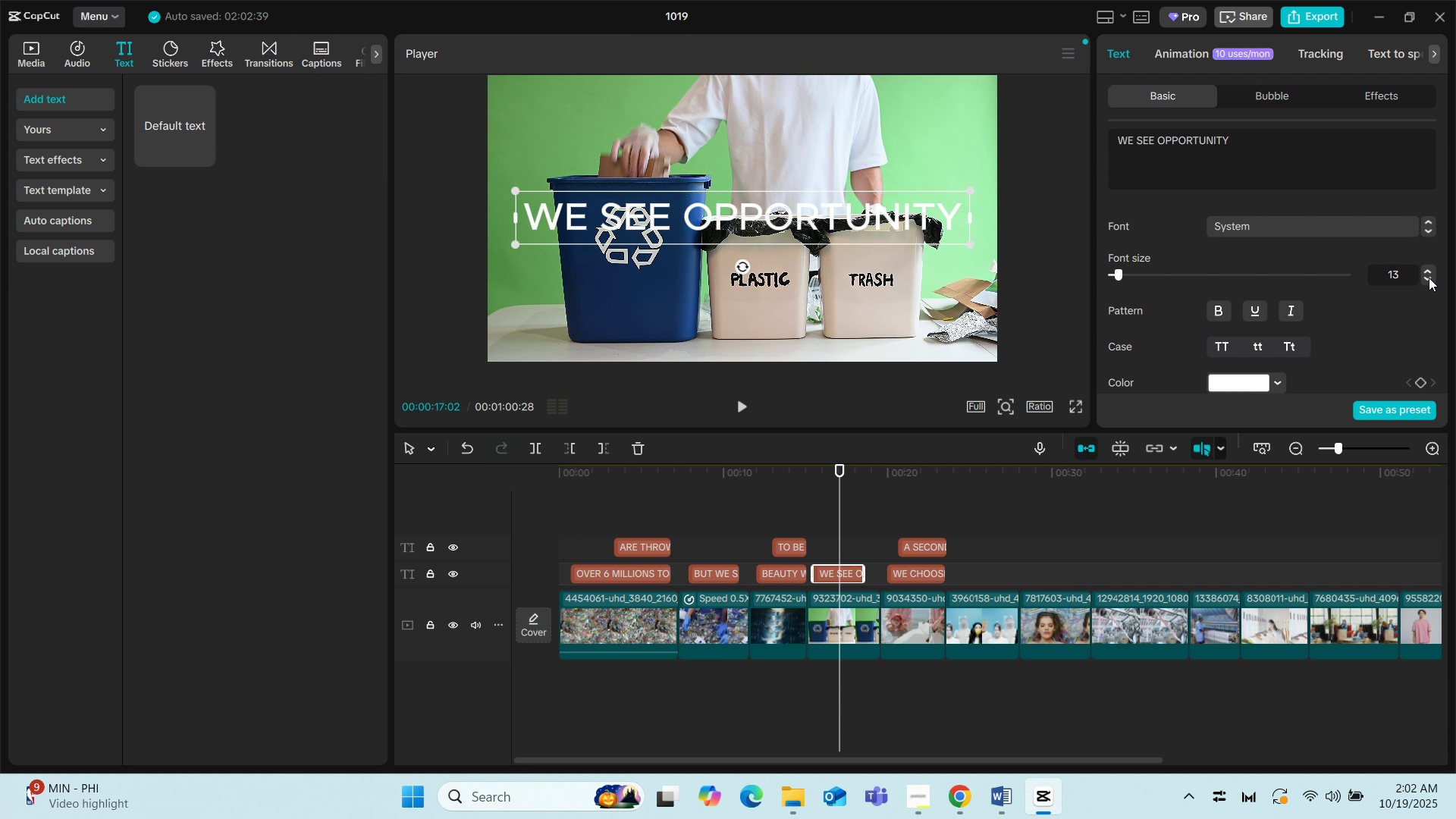 
scroll: coordinate [1304, 291], scroll_direction: down, amount: 3.0
 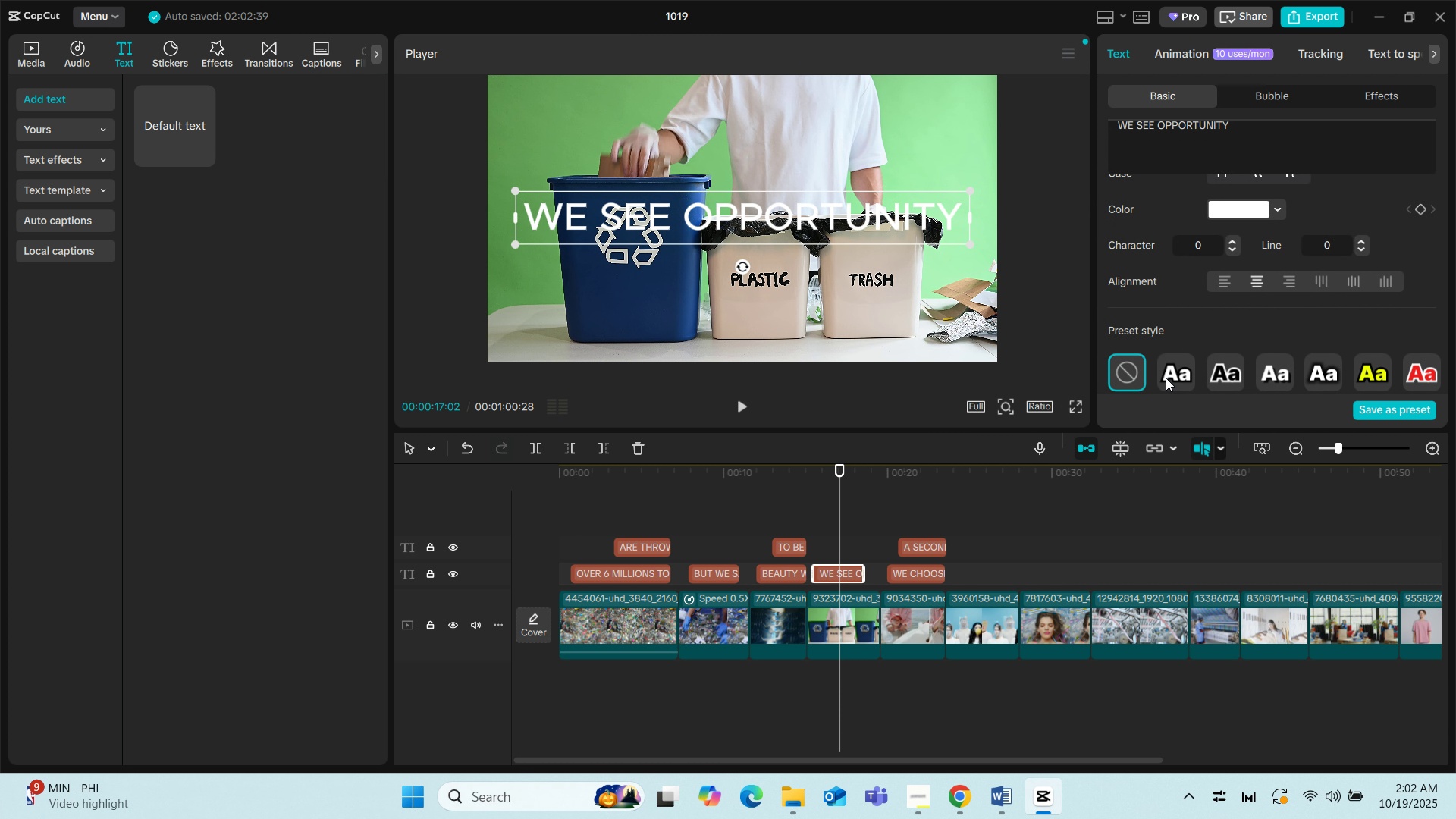 
left_click([1166, 378])
 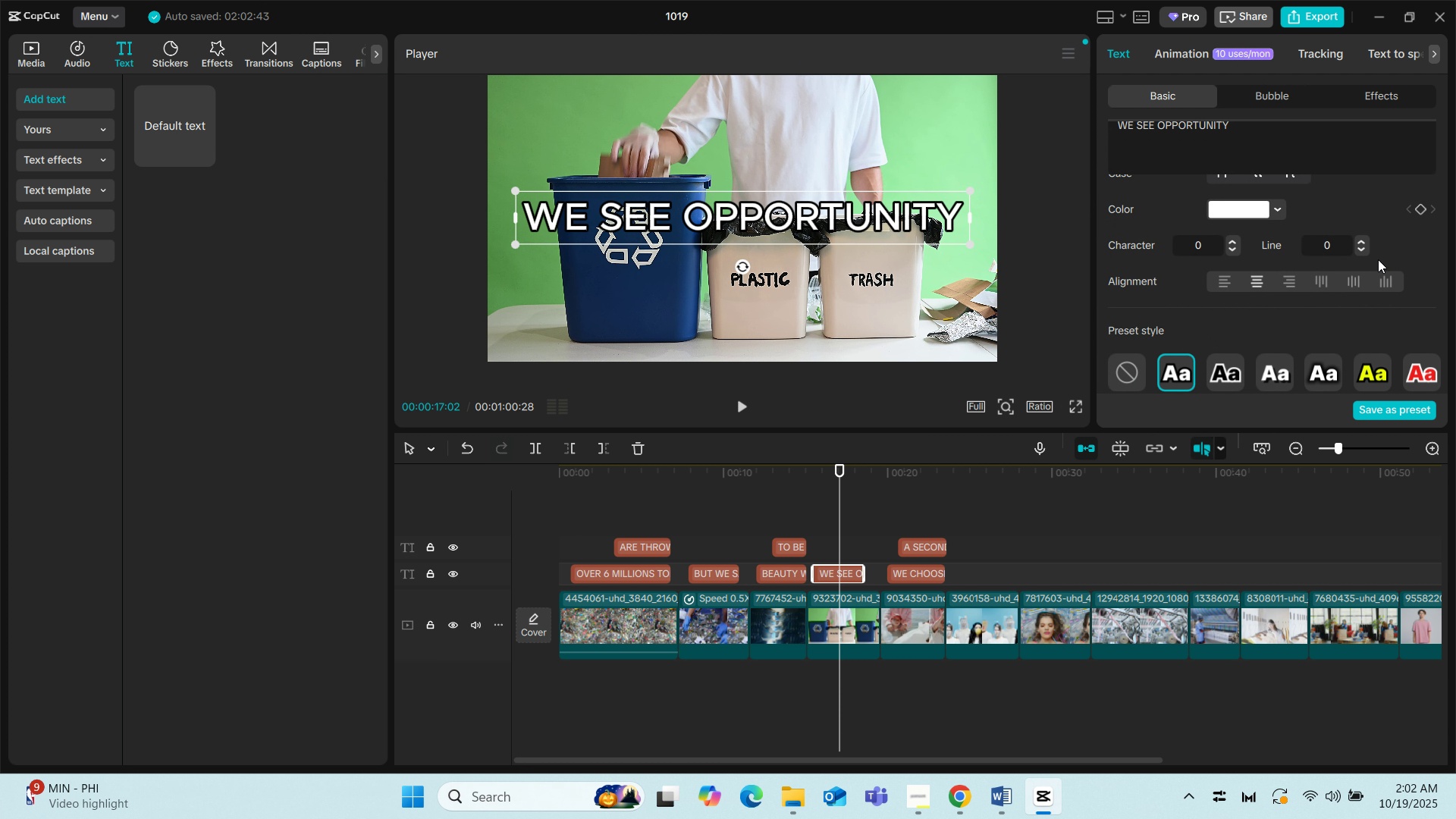 
scroll: coordinate [1381, 255], scroll_direction: up, amount: 2.0
 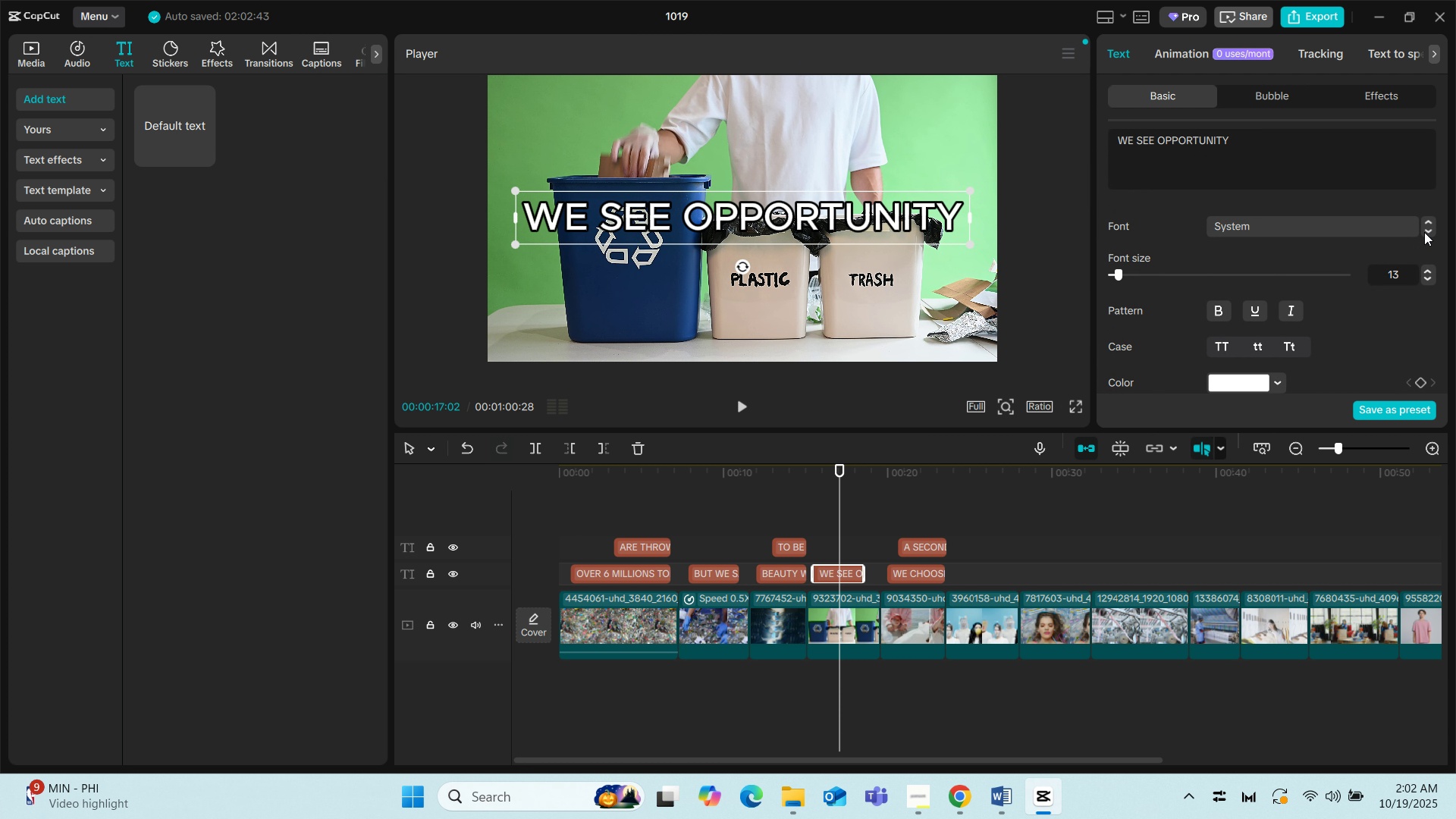 
left_click([1424, 232])
 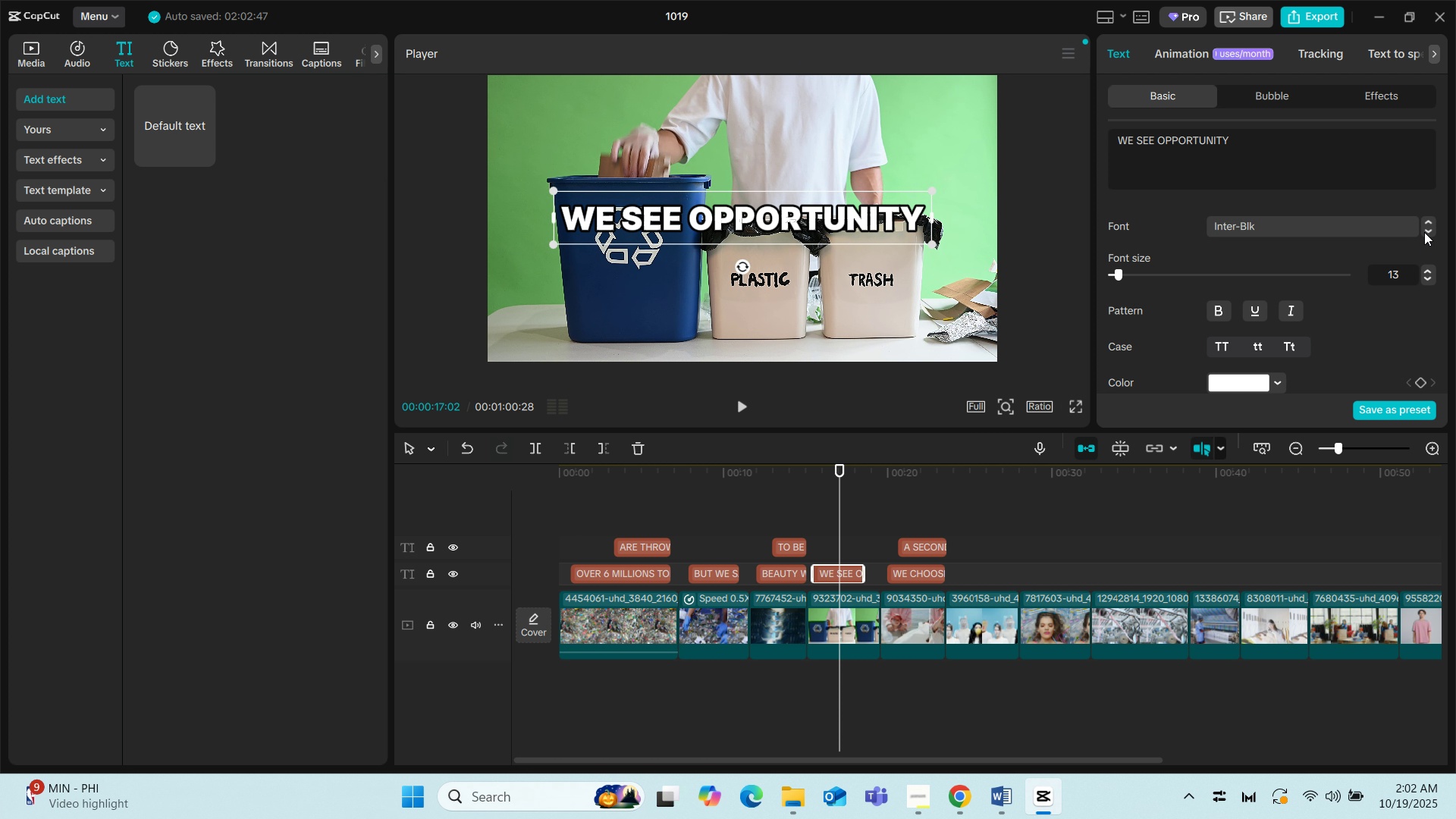 
double_click([1424, 232])
 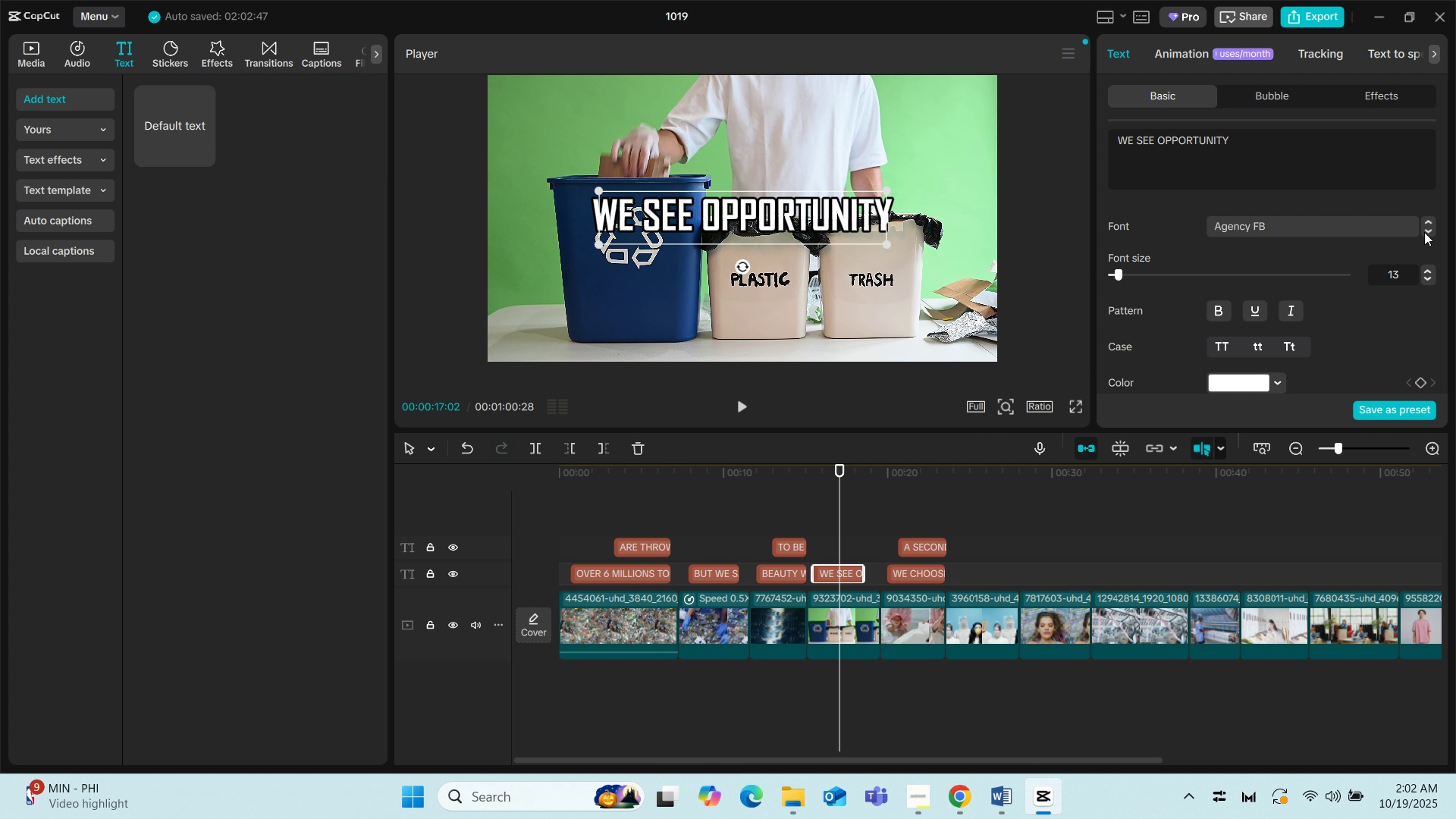 
left_click([1424, 232])
 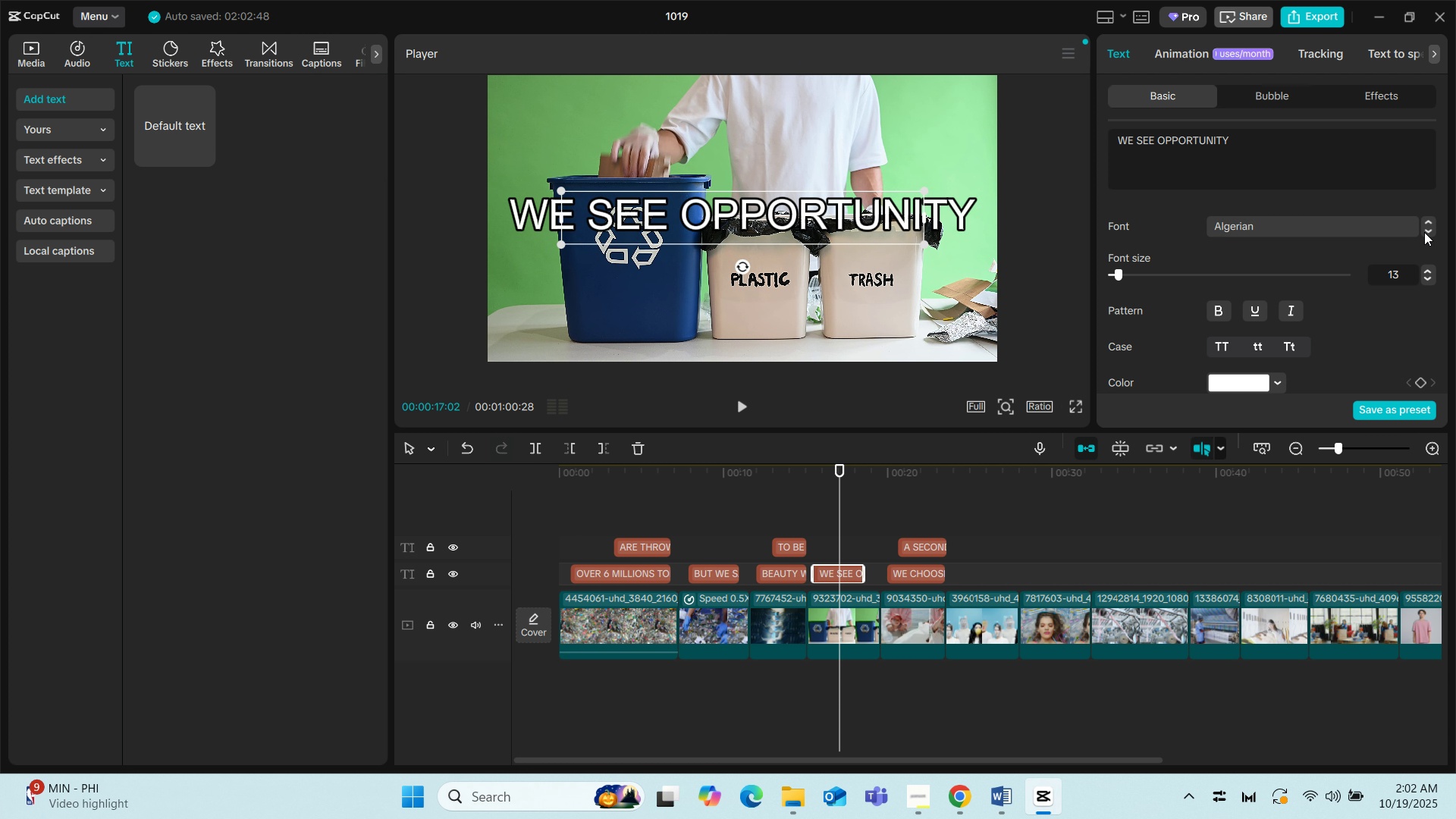 
double_click([1424, 232])
 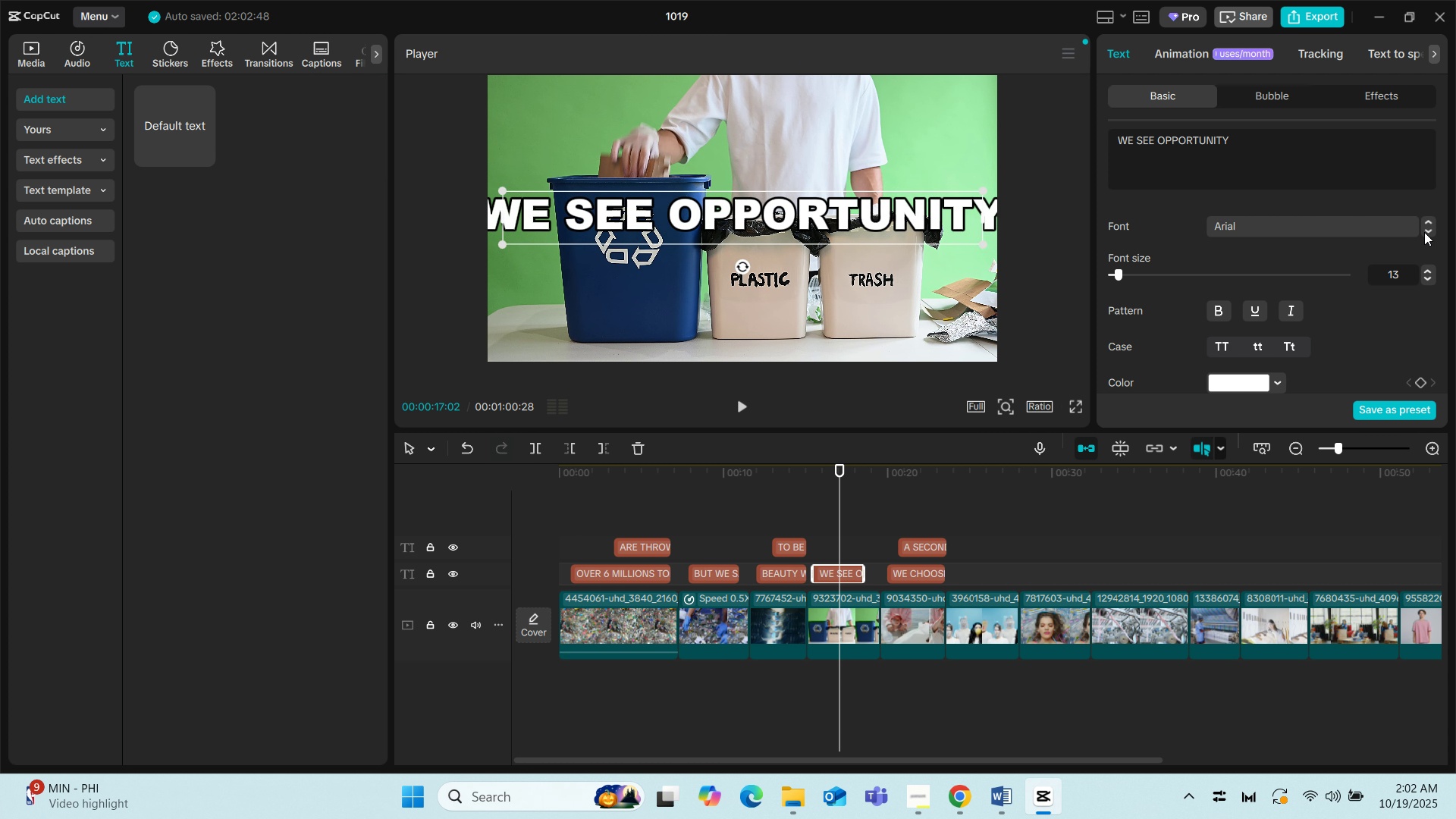 
left_click([1424, 232])
 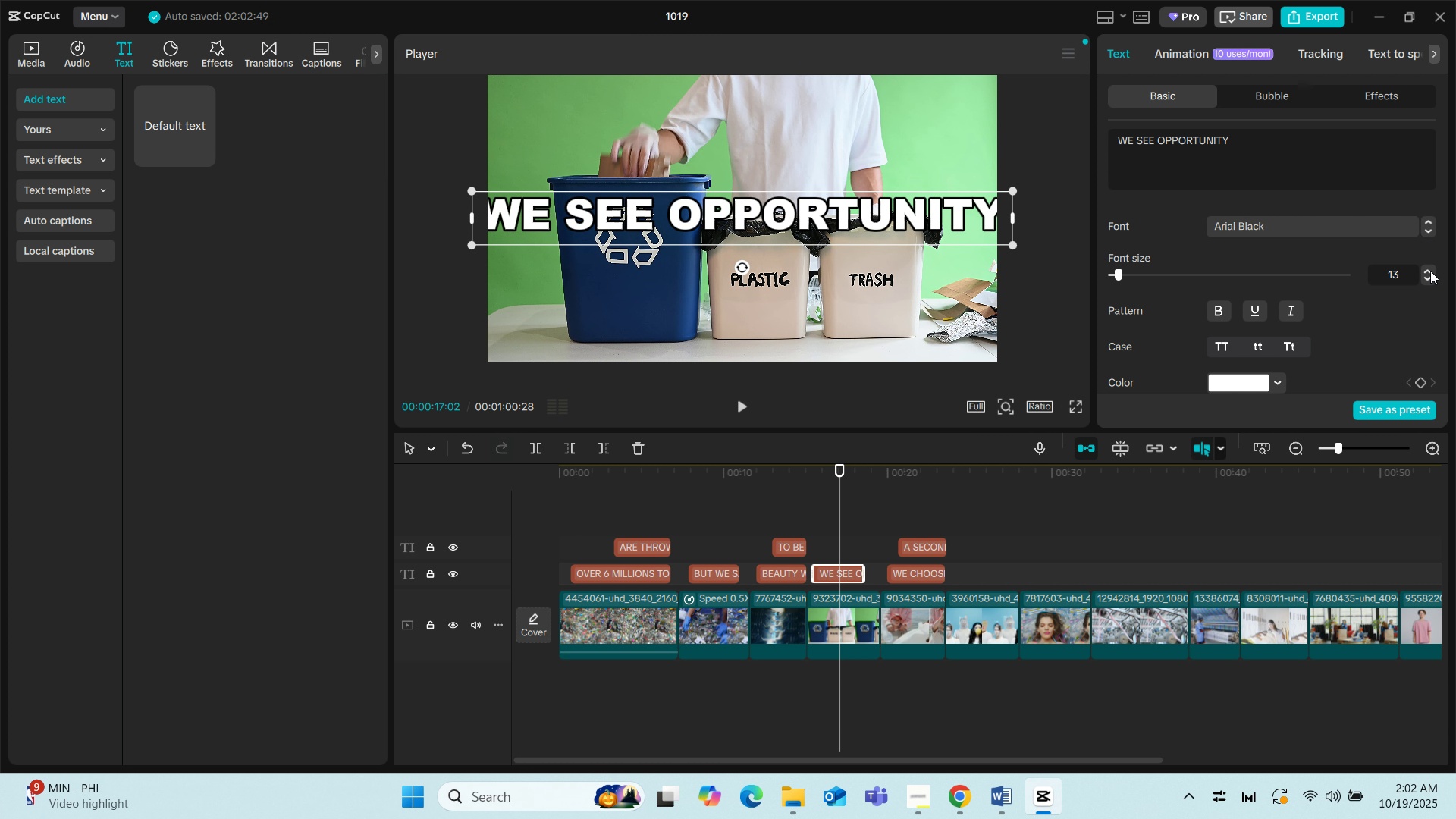 
left_click([1430, 277])
 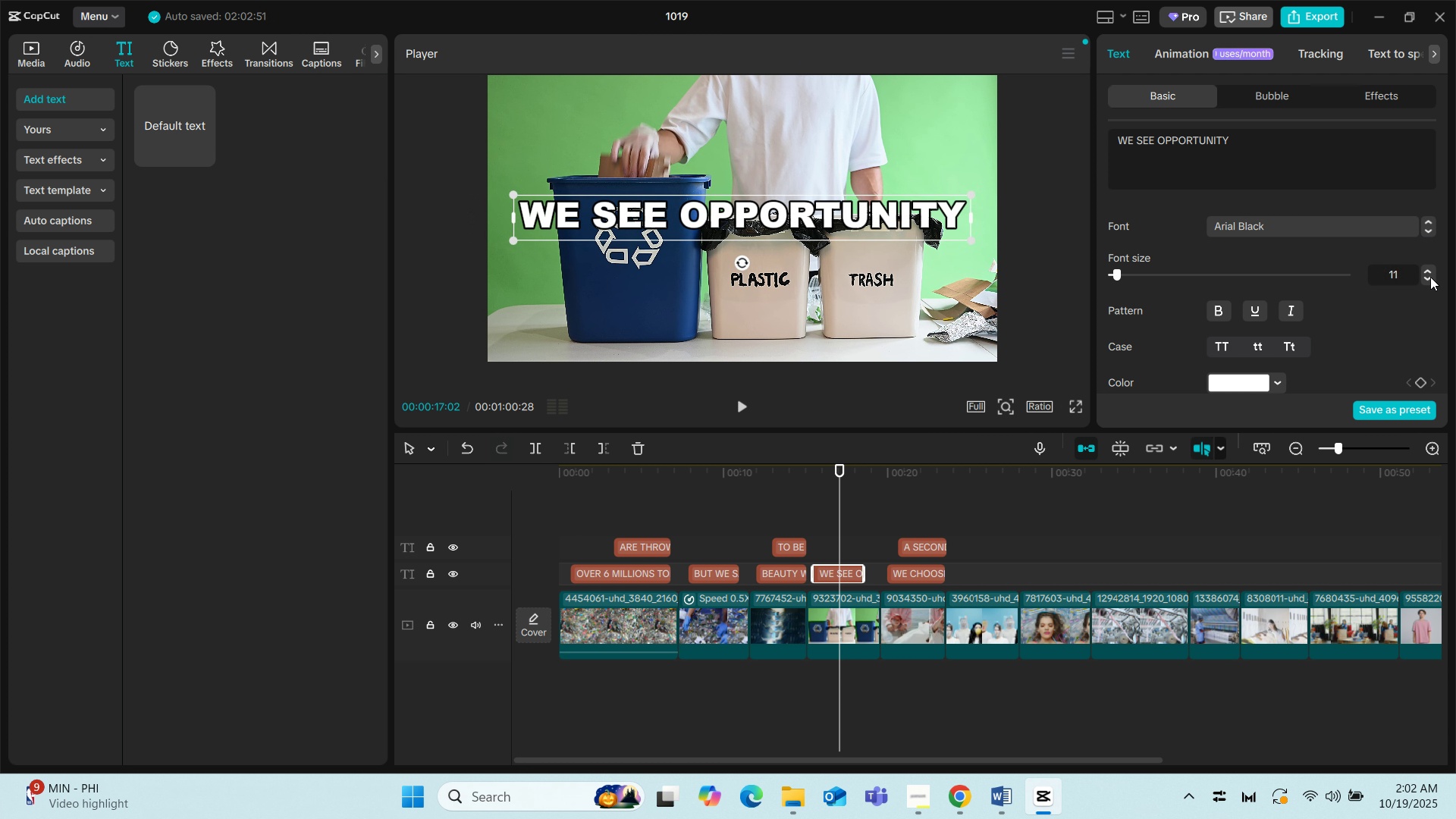 
left_click([1430, 277])
 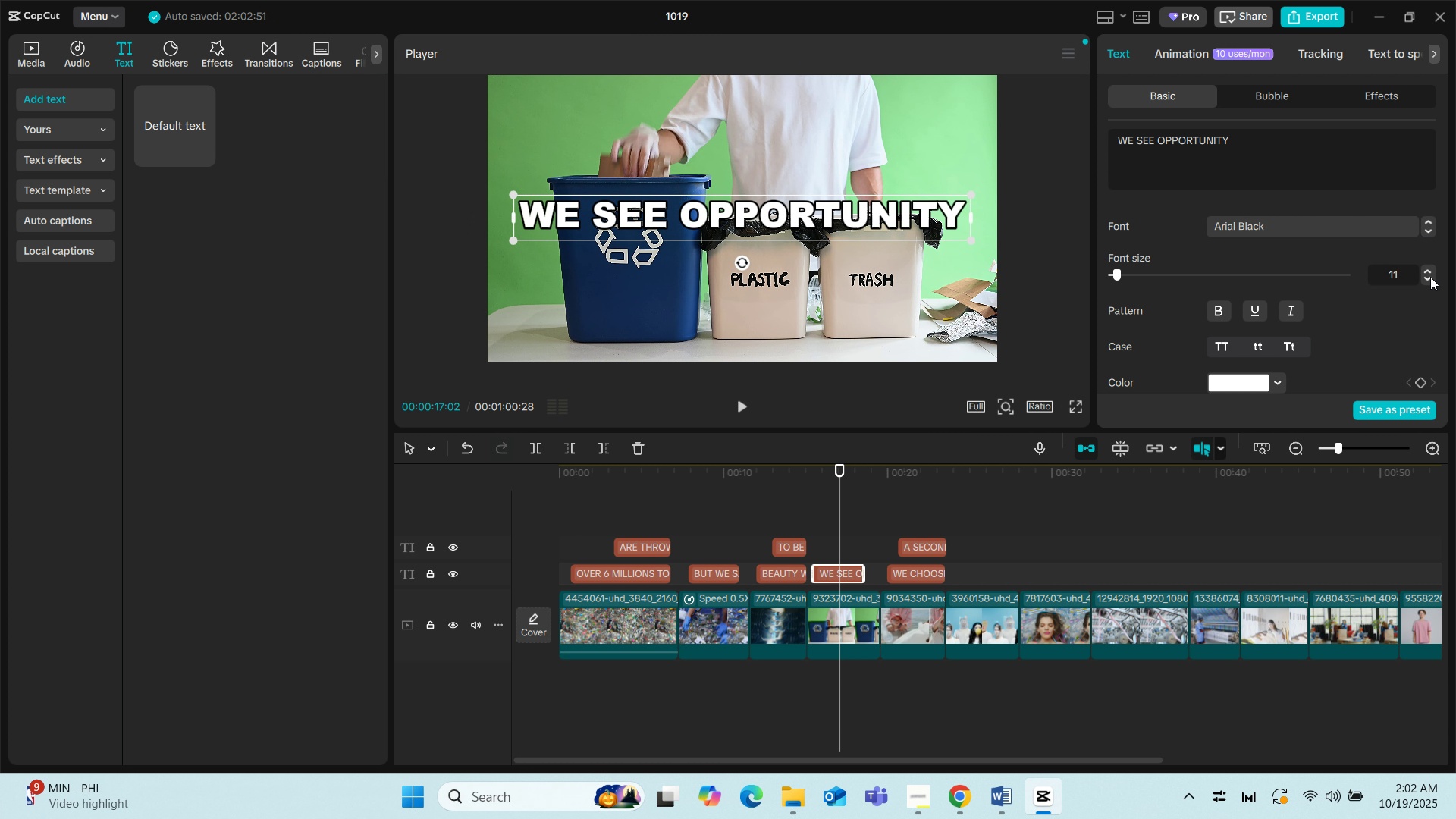 
left_click([1430, 277])
 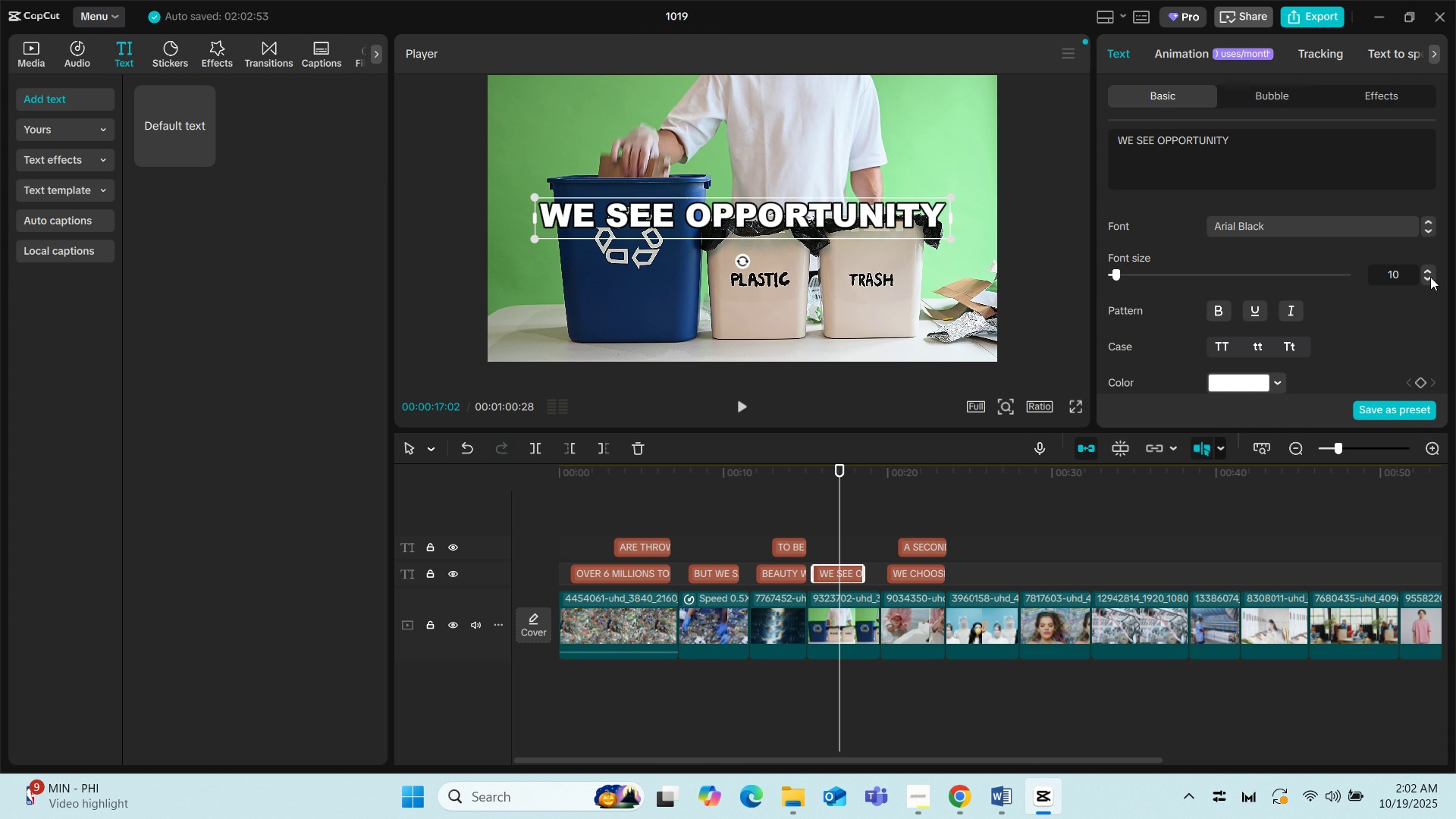 
left_click([1430, 277])
 